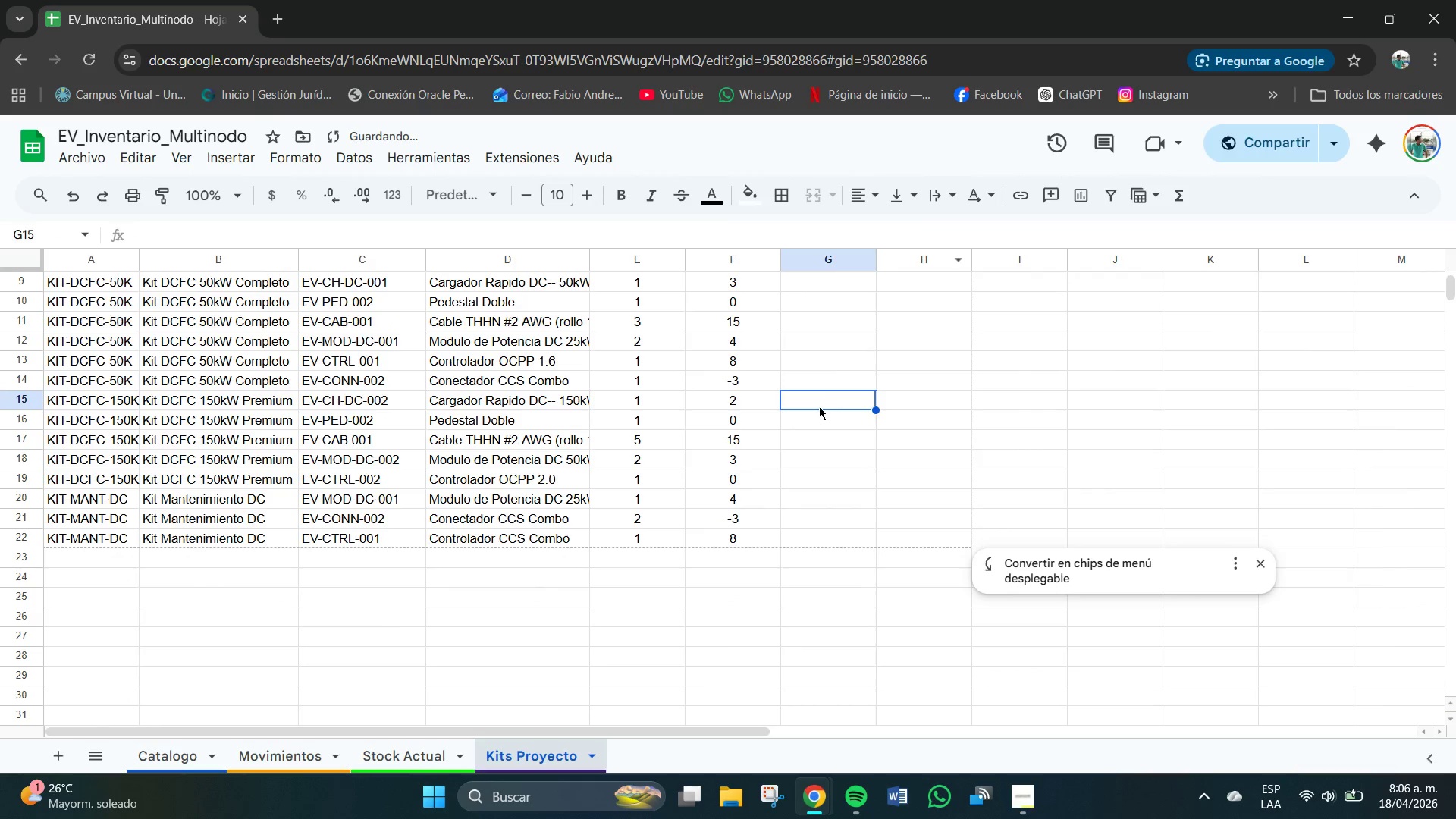 
scroll: coordinate [819, 406], scroll_direction: up, amount: 3.0
 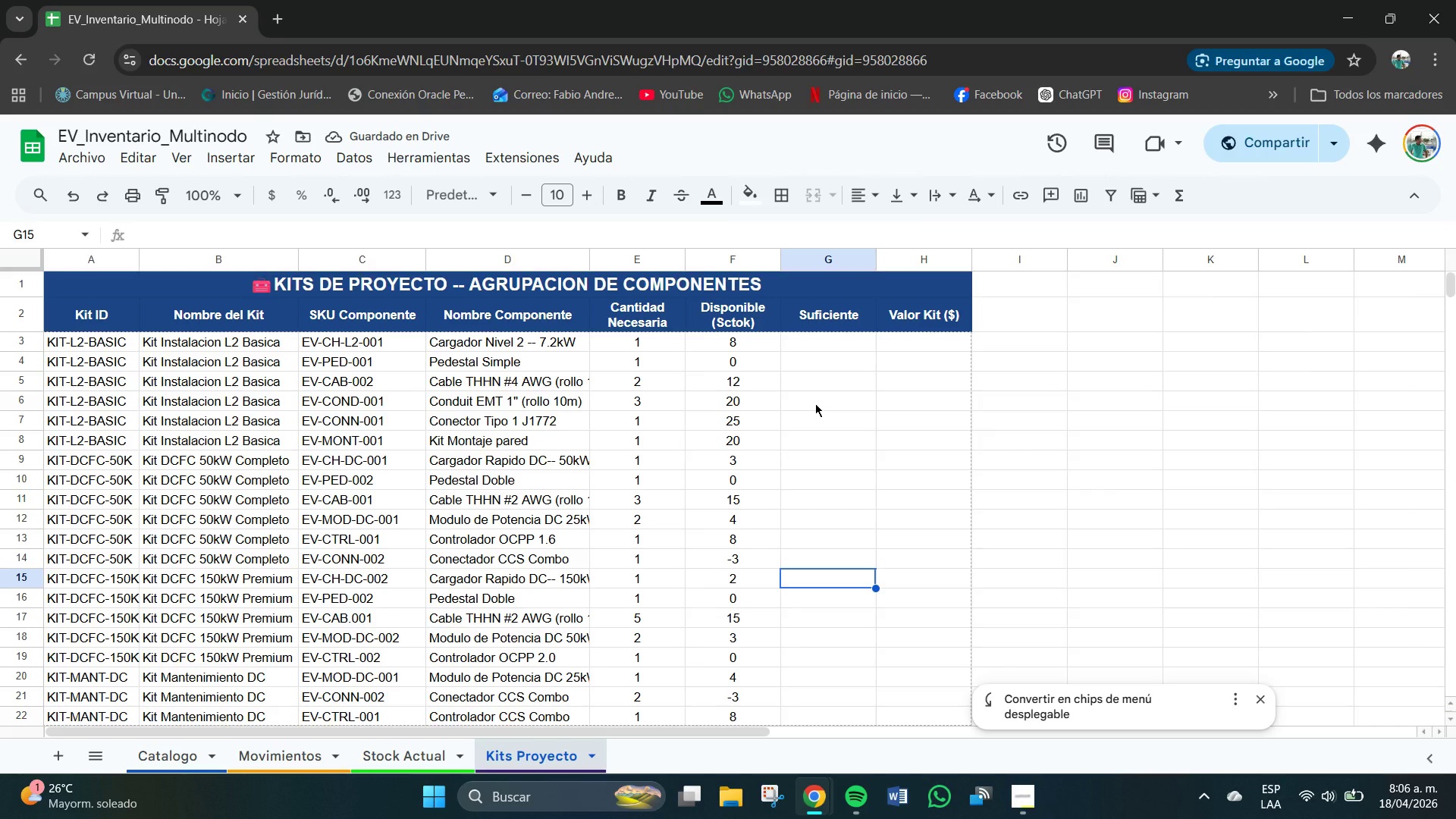 
left_click([818, 344])
 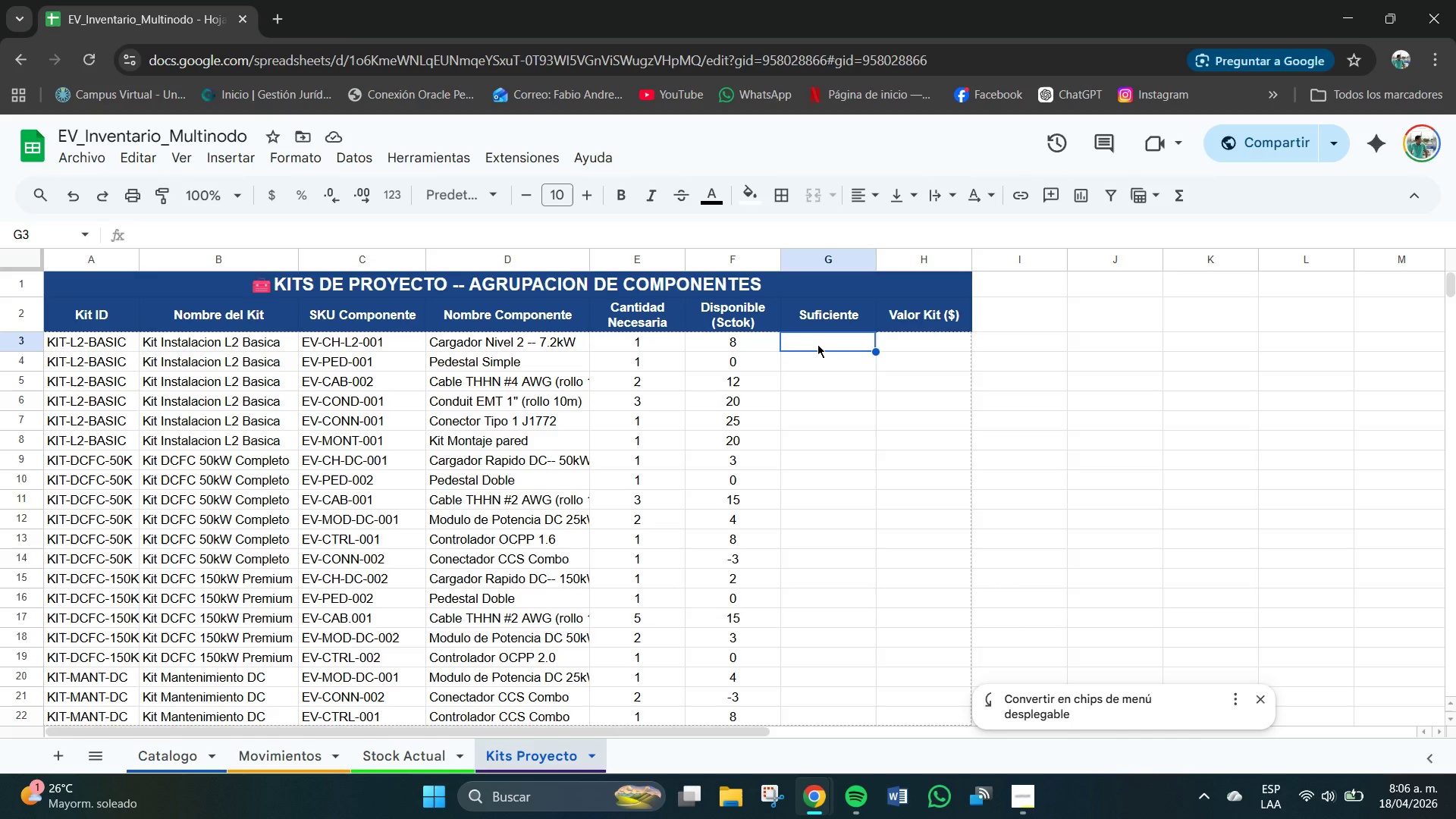 
type()SI*F3[Break])
 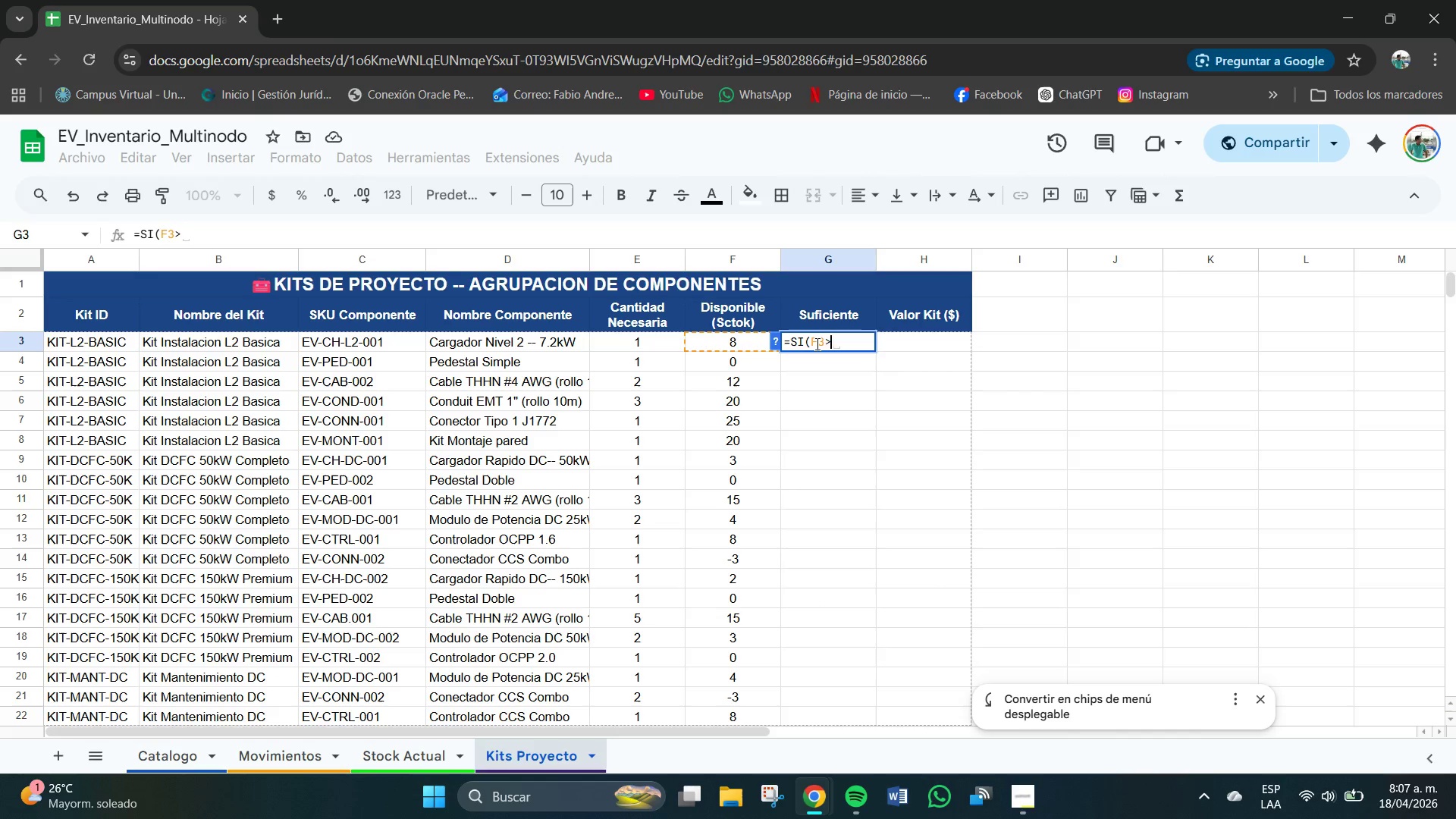 
type({E3,)
 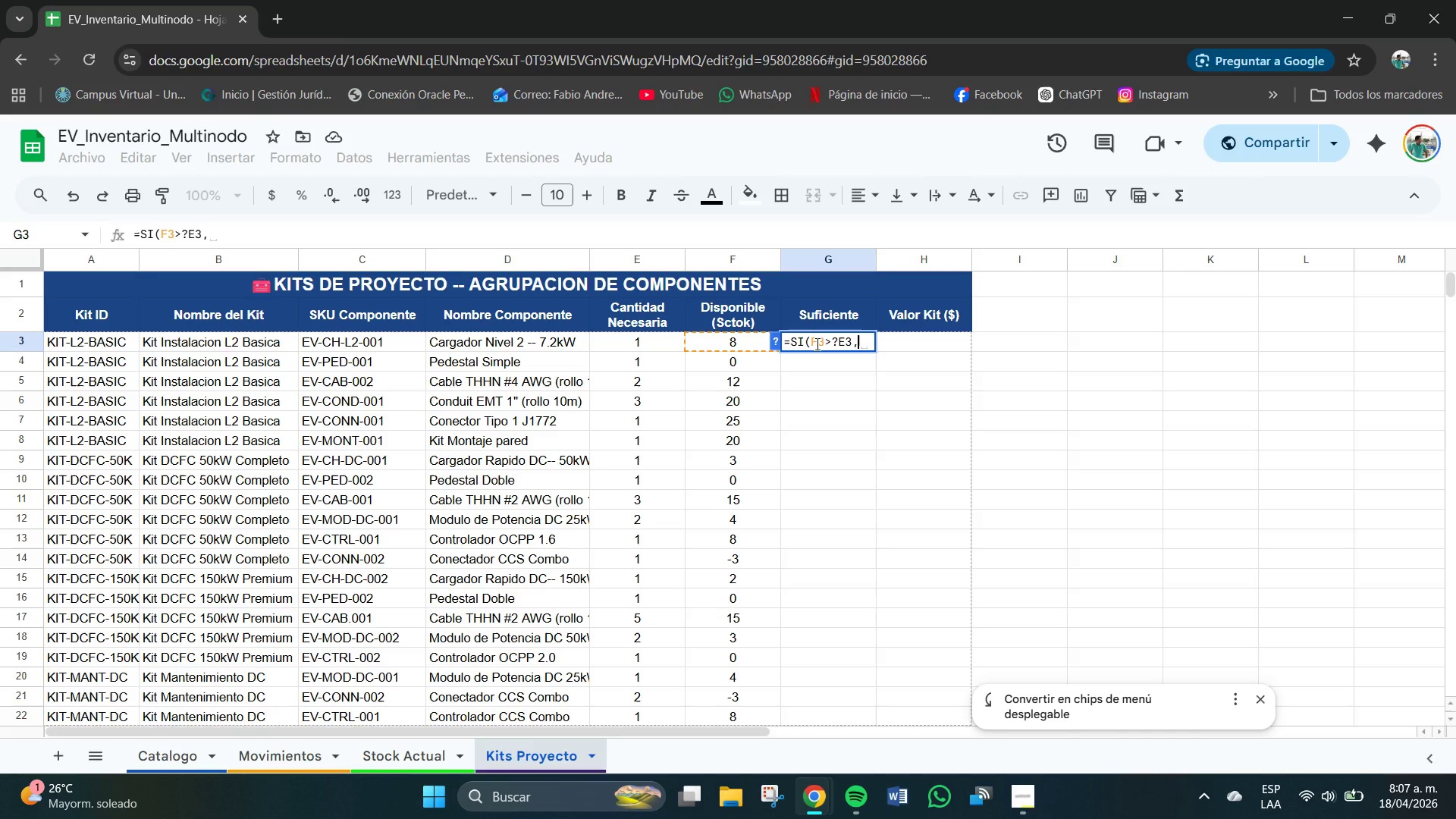 
key(Shift+2)
 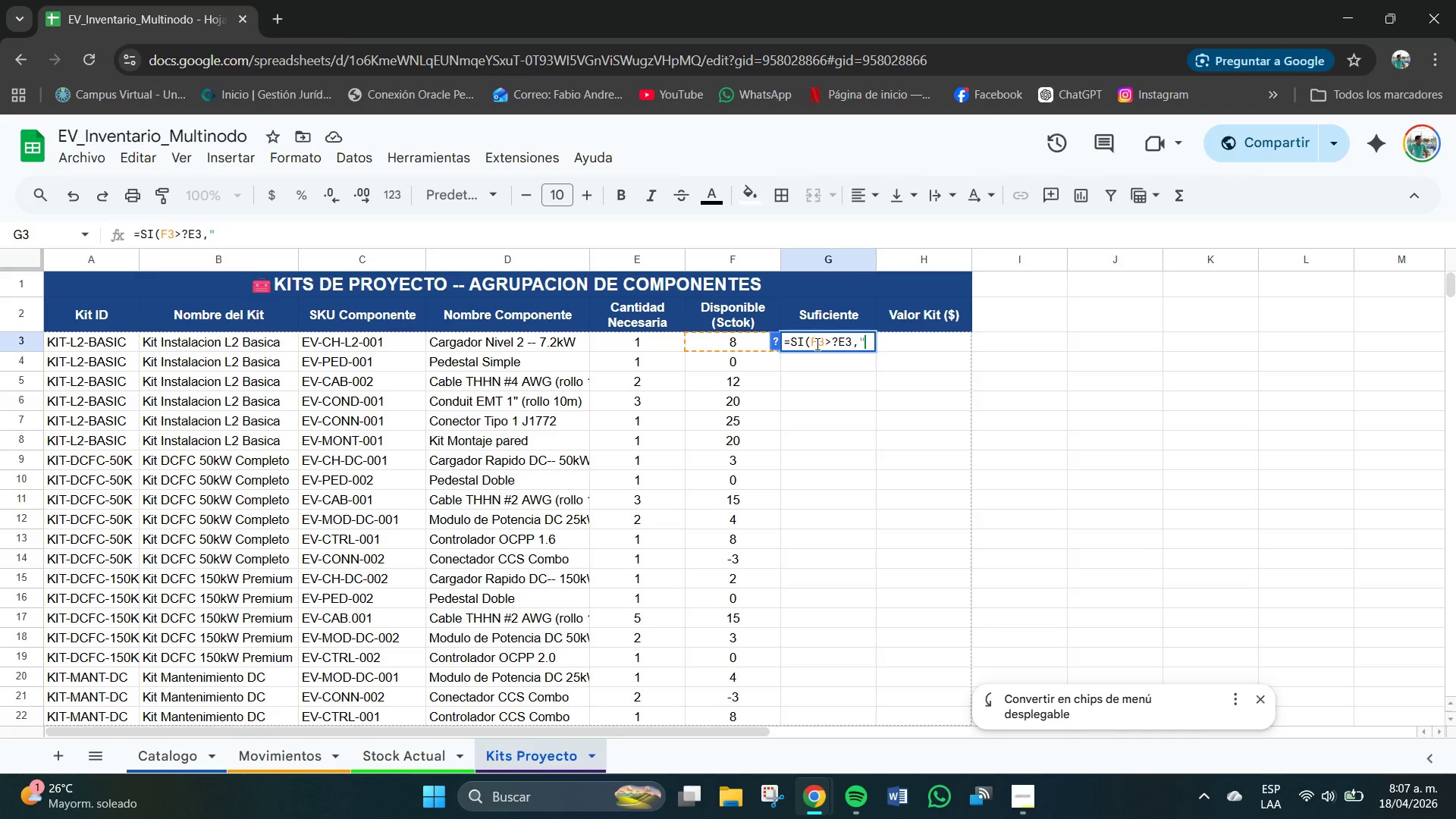 
key(Meta+V)
 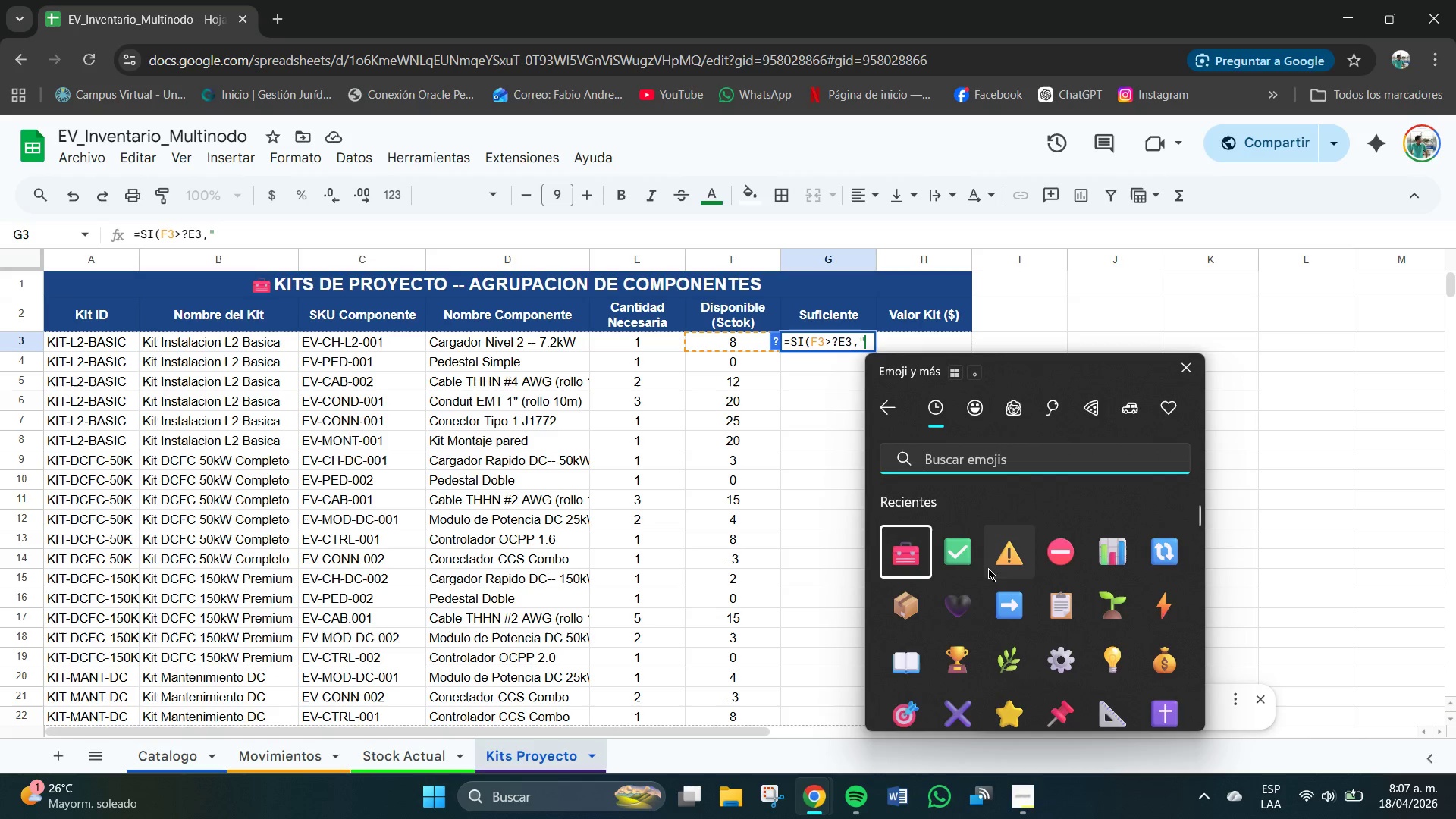 
wait(8.09)
 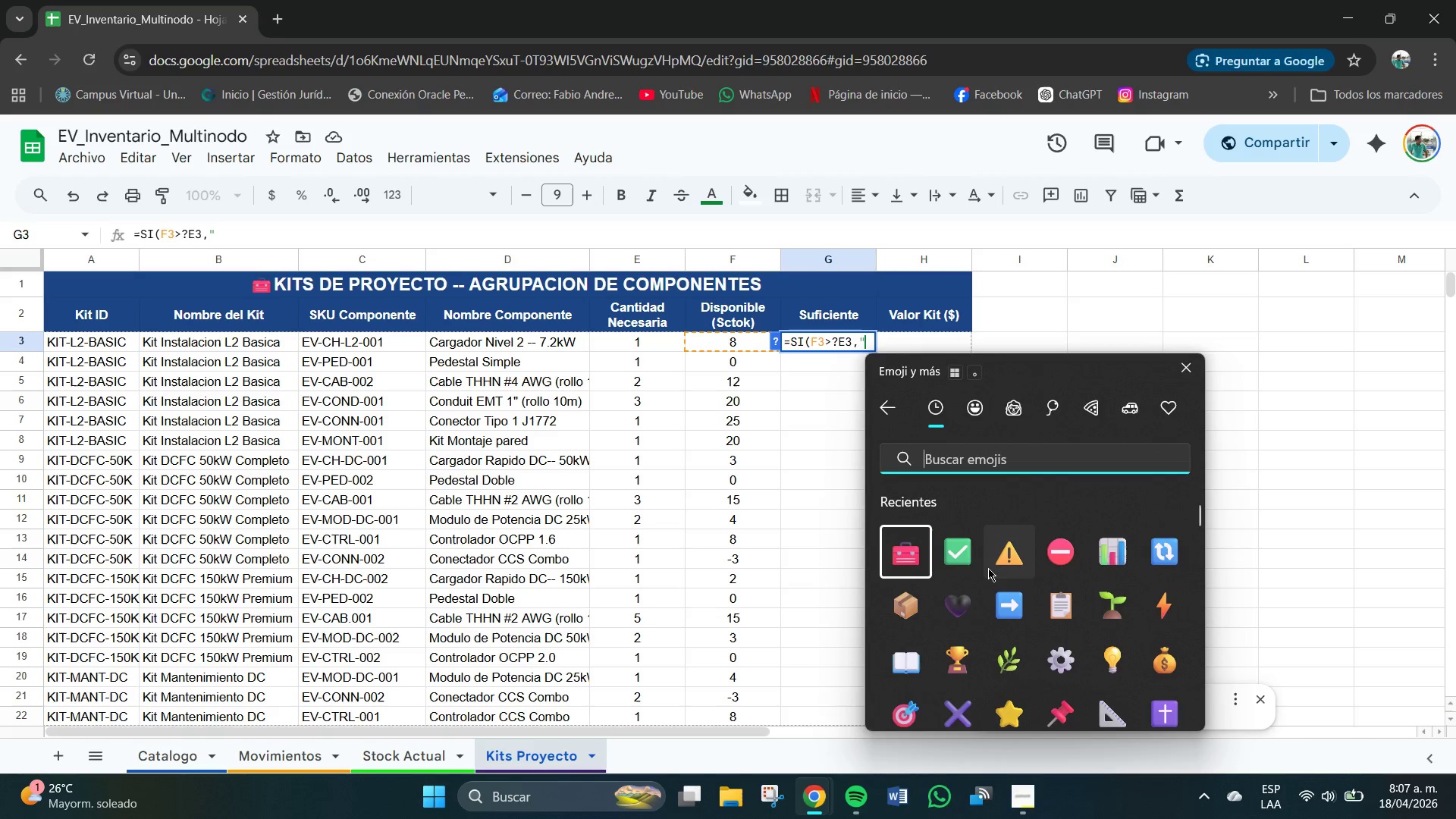 
type(SI)
key(Backspace)
type(i)
 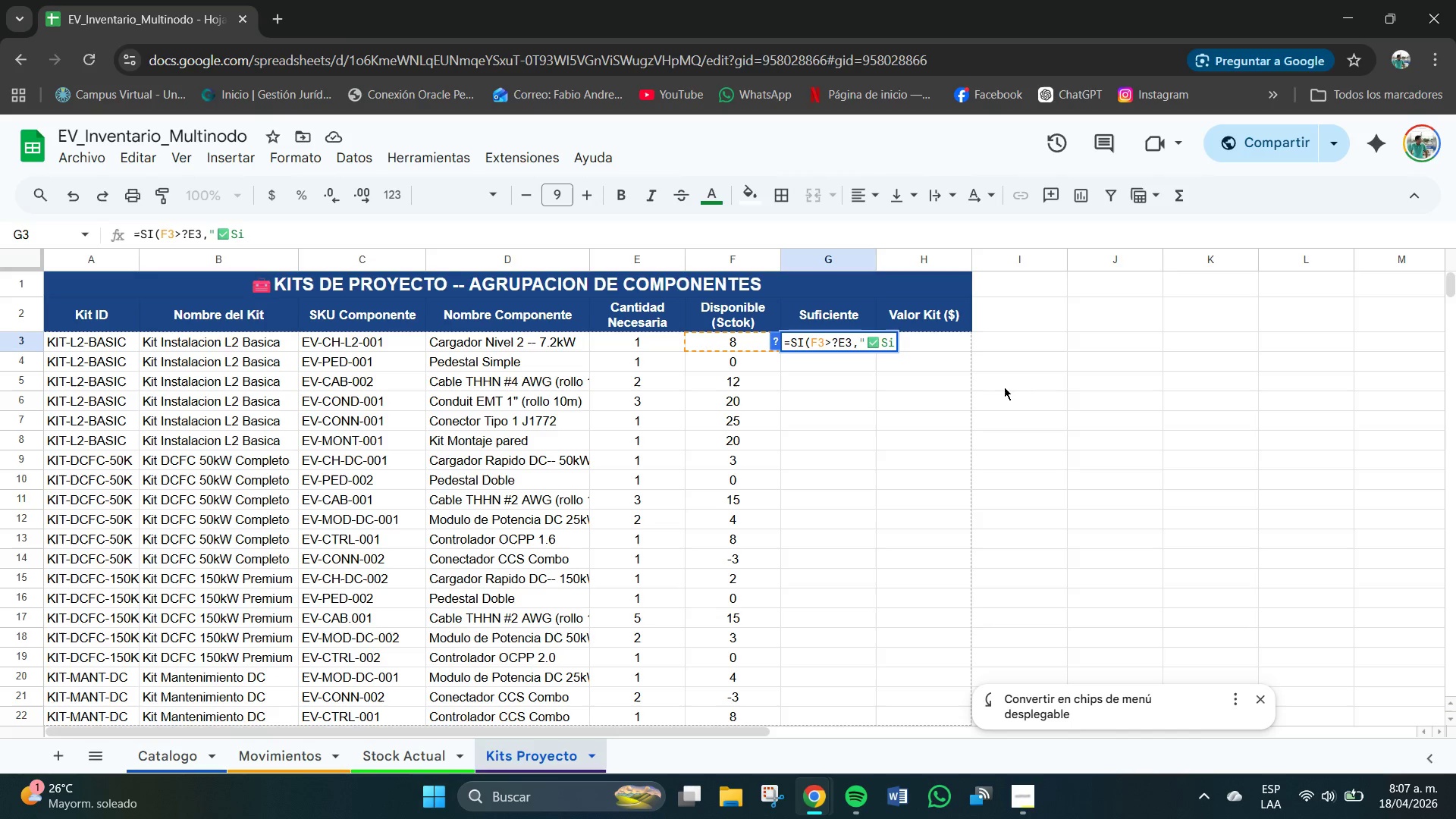 
key(Shift+2)
 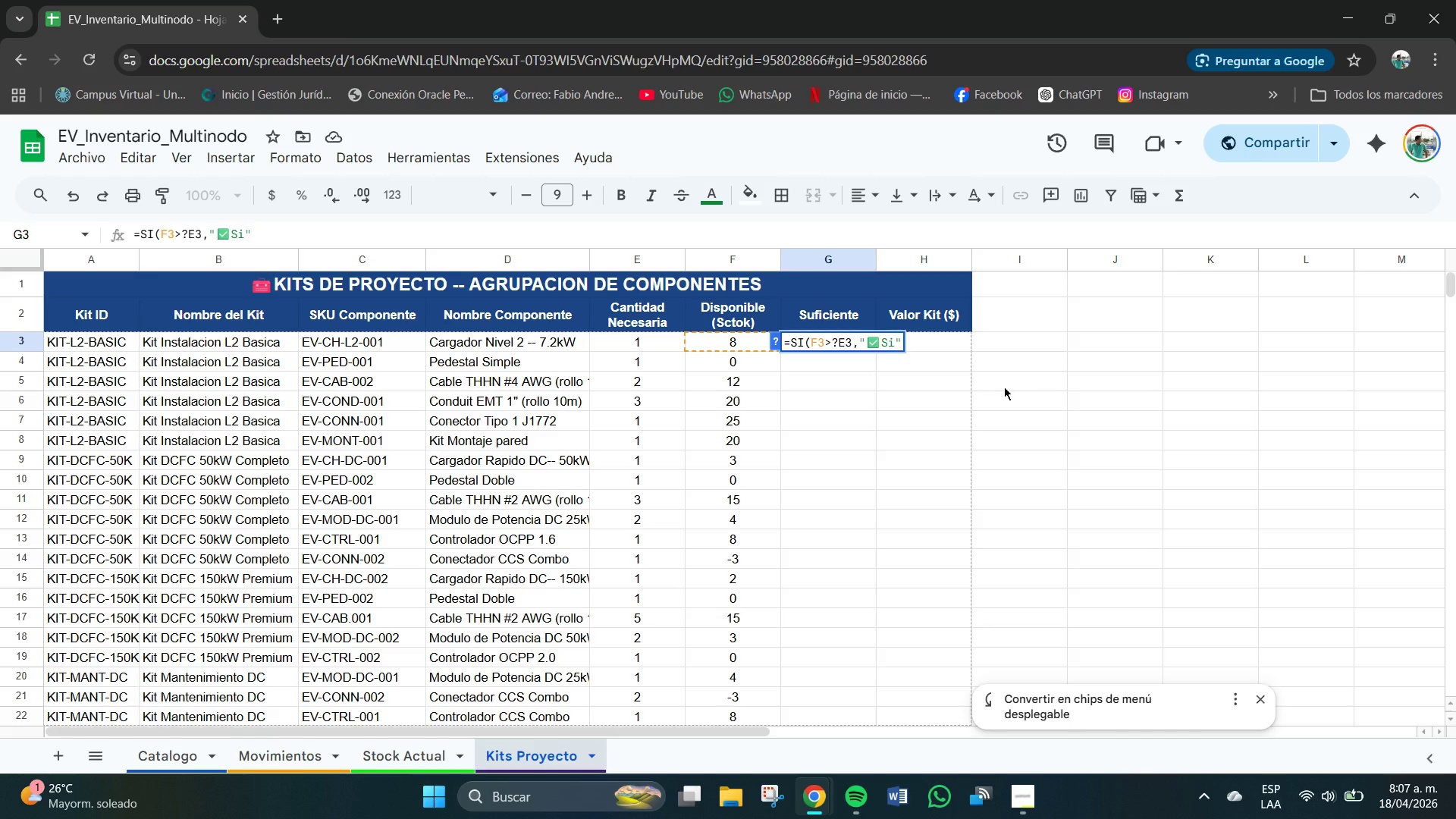 
key(Comma)
 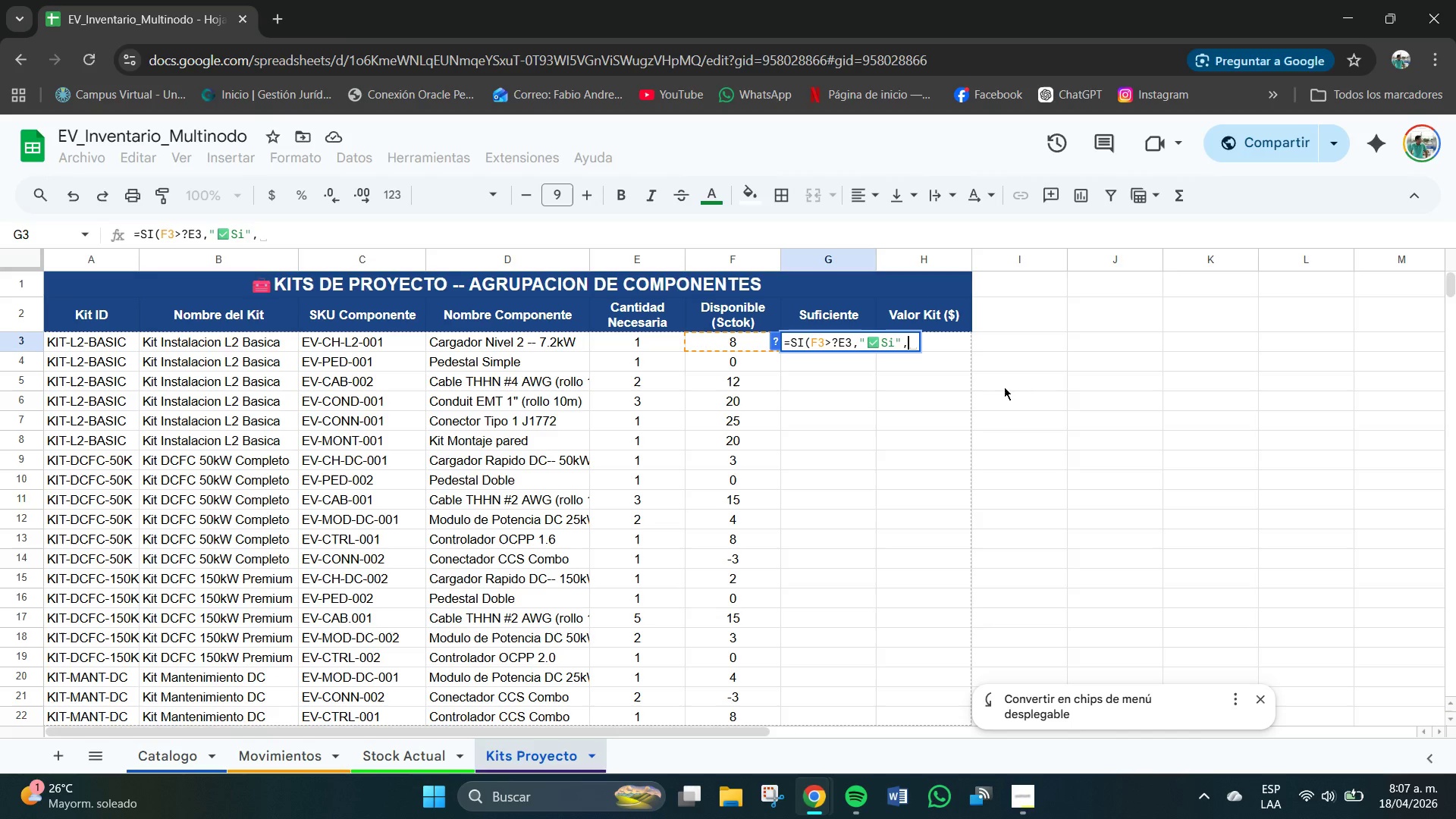 
key(Shift+2)
 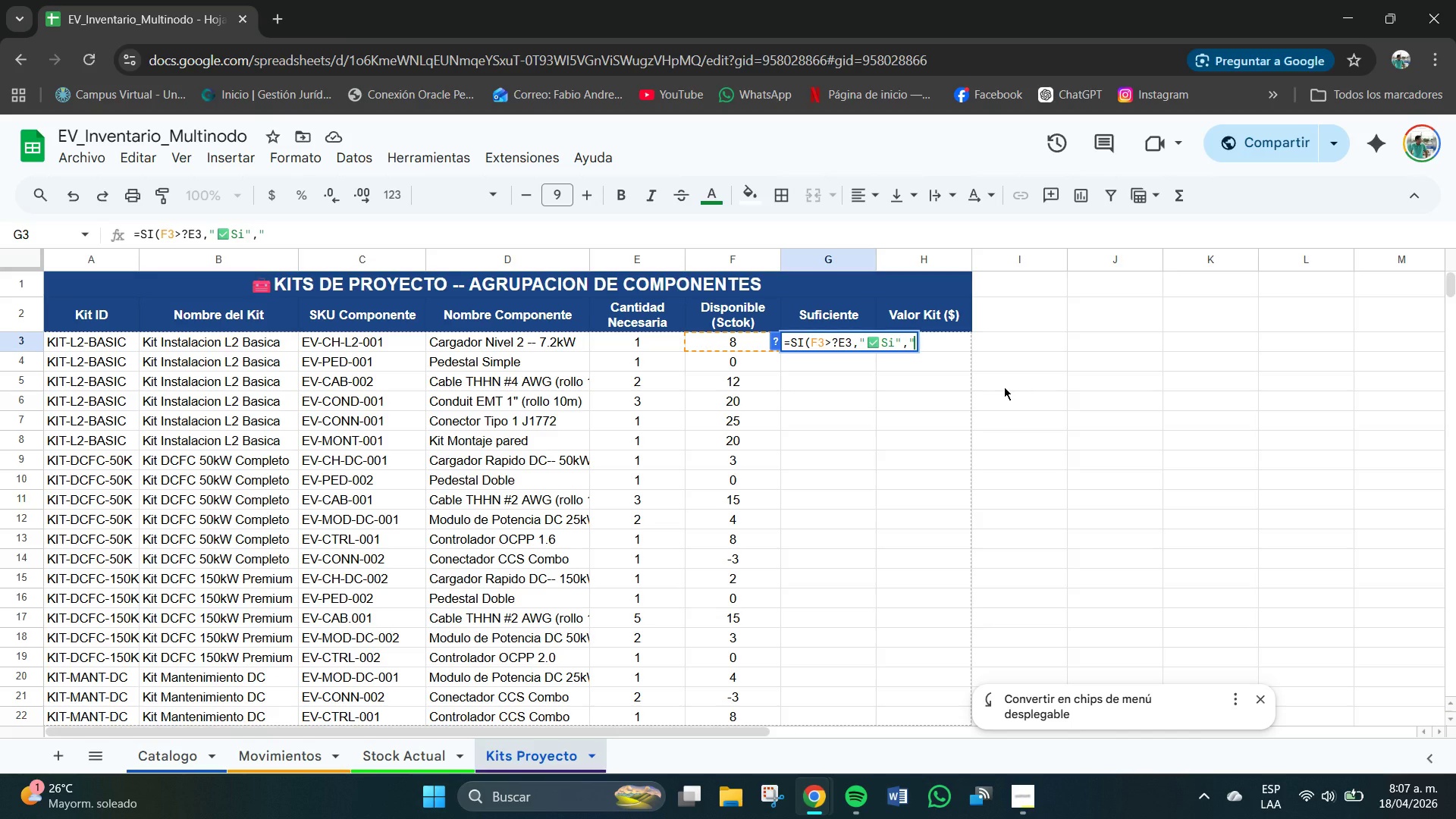 
key(Meta+V)
 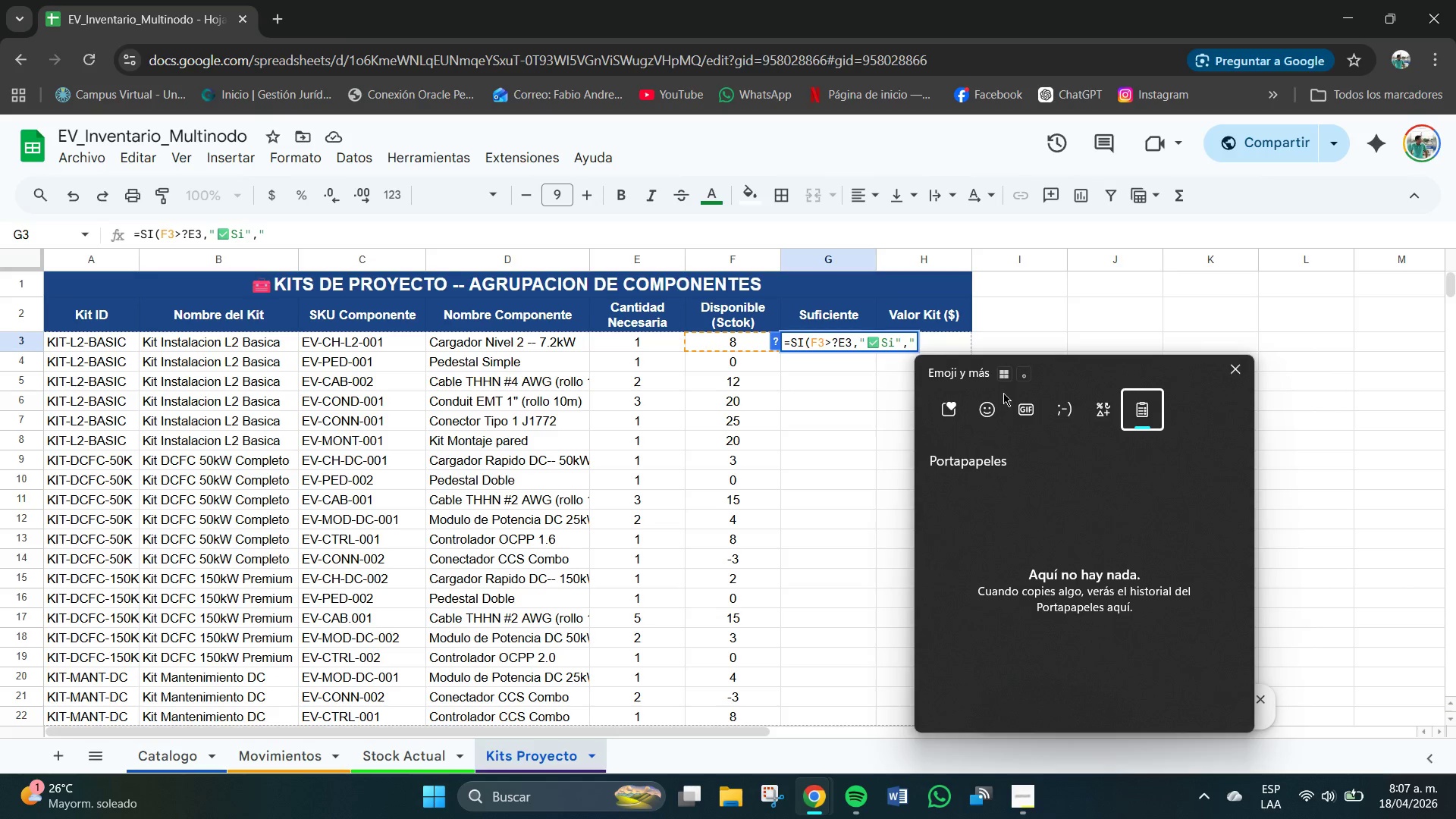 
left_click([994, 410])
 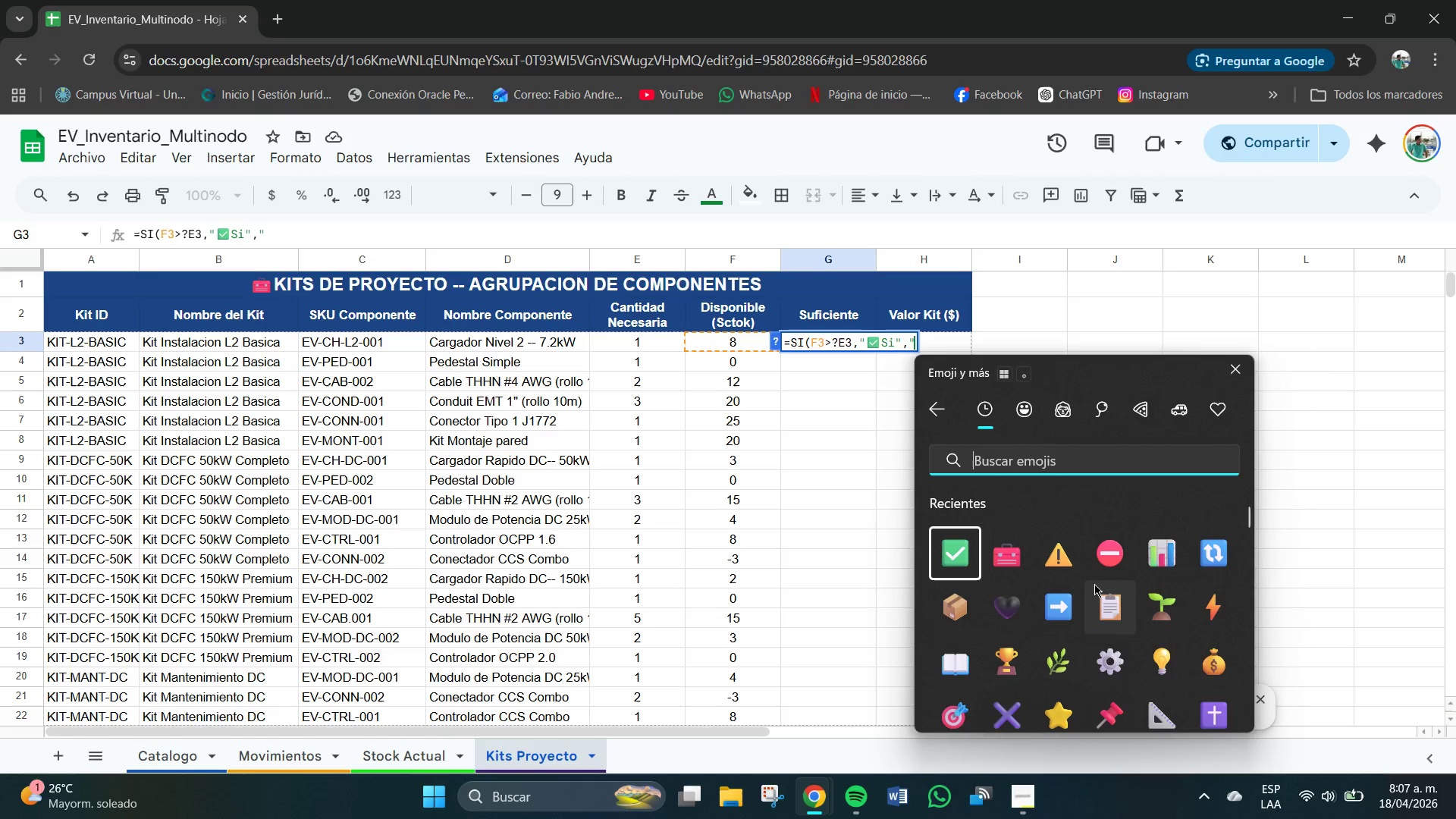 
scroll: coordinate [1063, 607], scroll_direction: down, amount: 2.0
 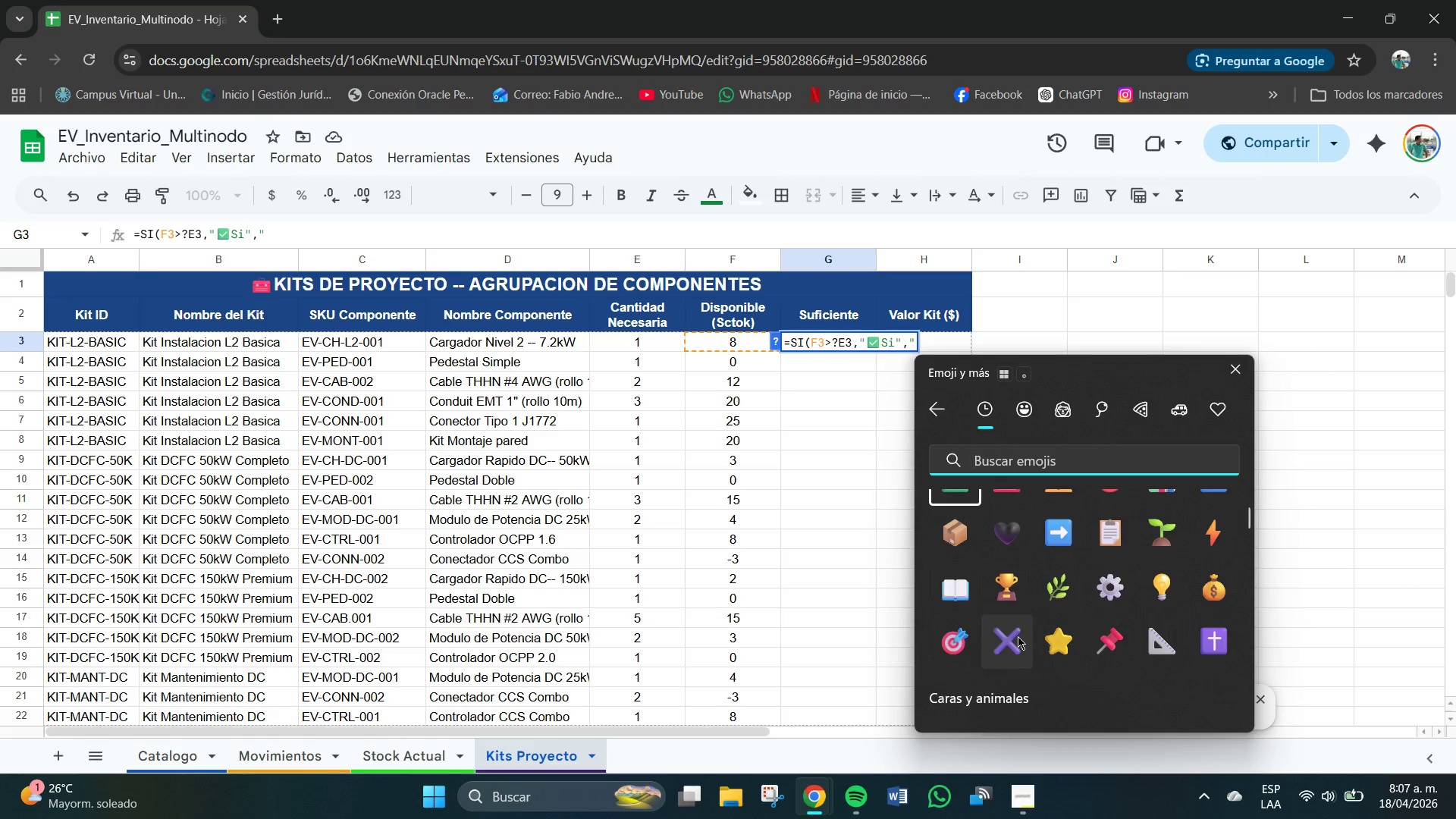 
left_click([1008, 649])
 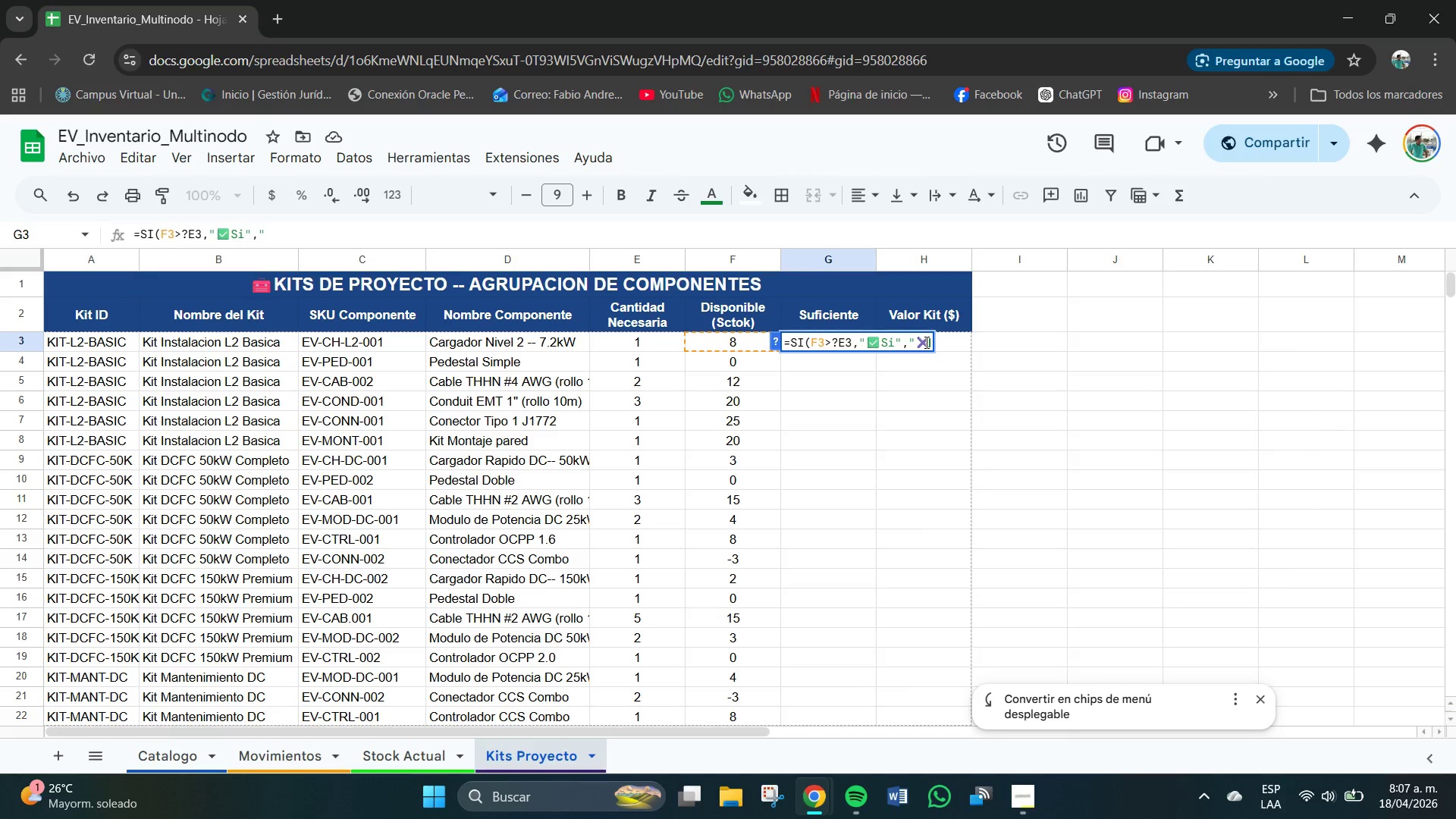 
type(No@()
 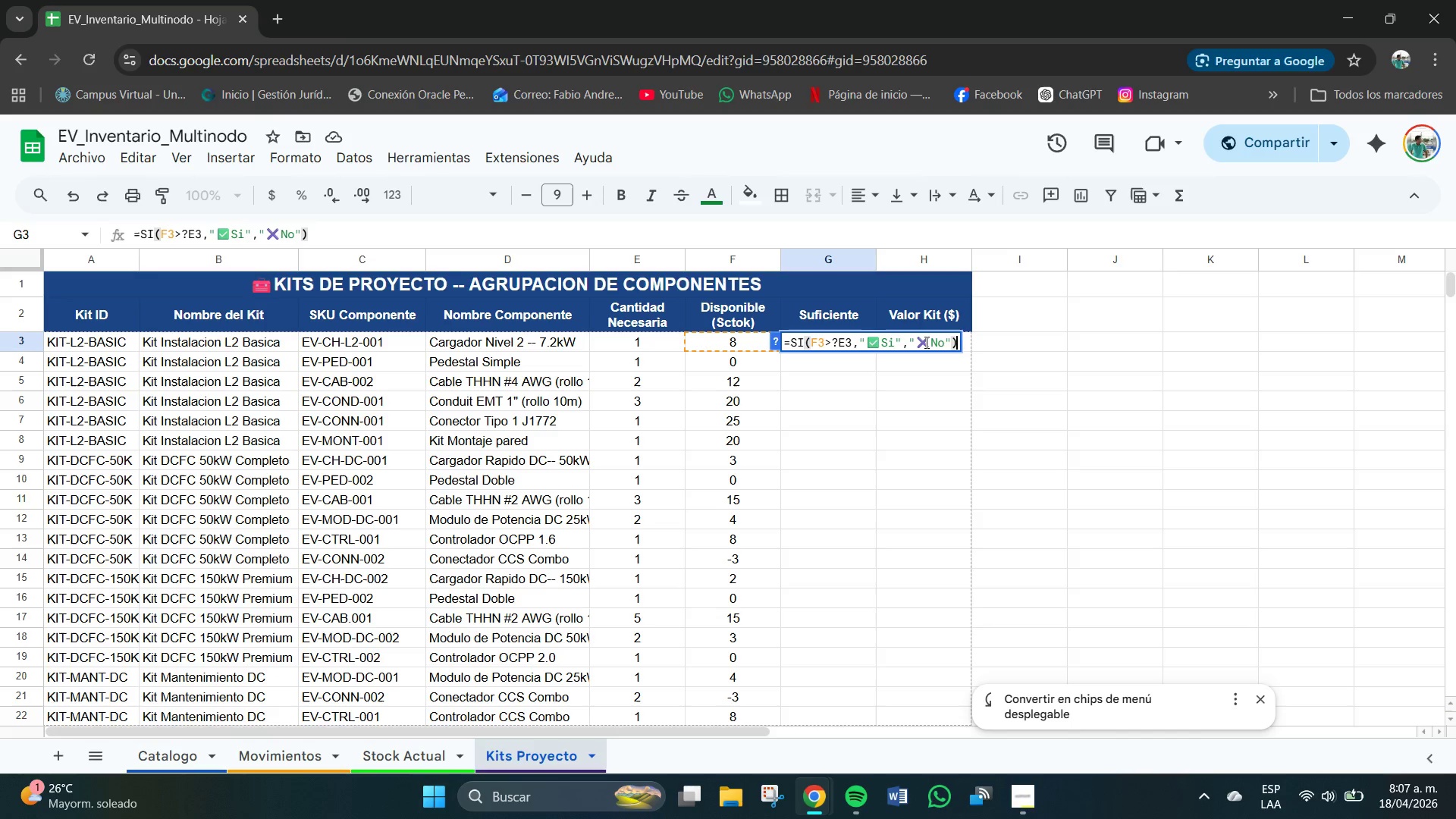 
left_click([839, 347])
 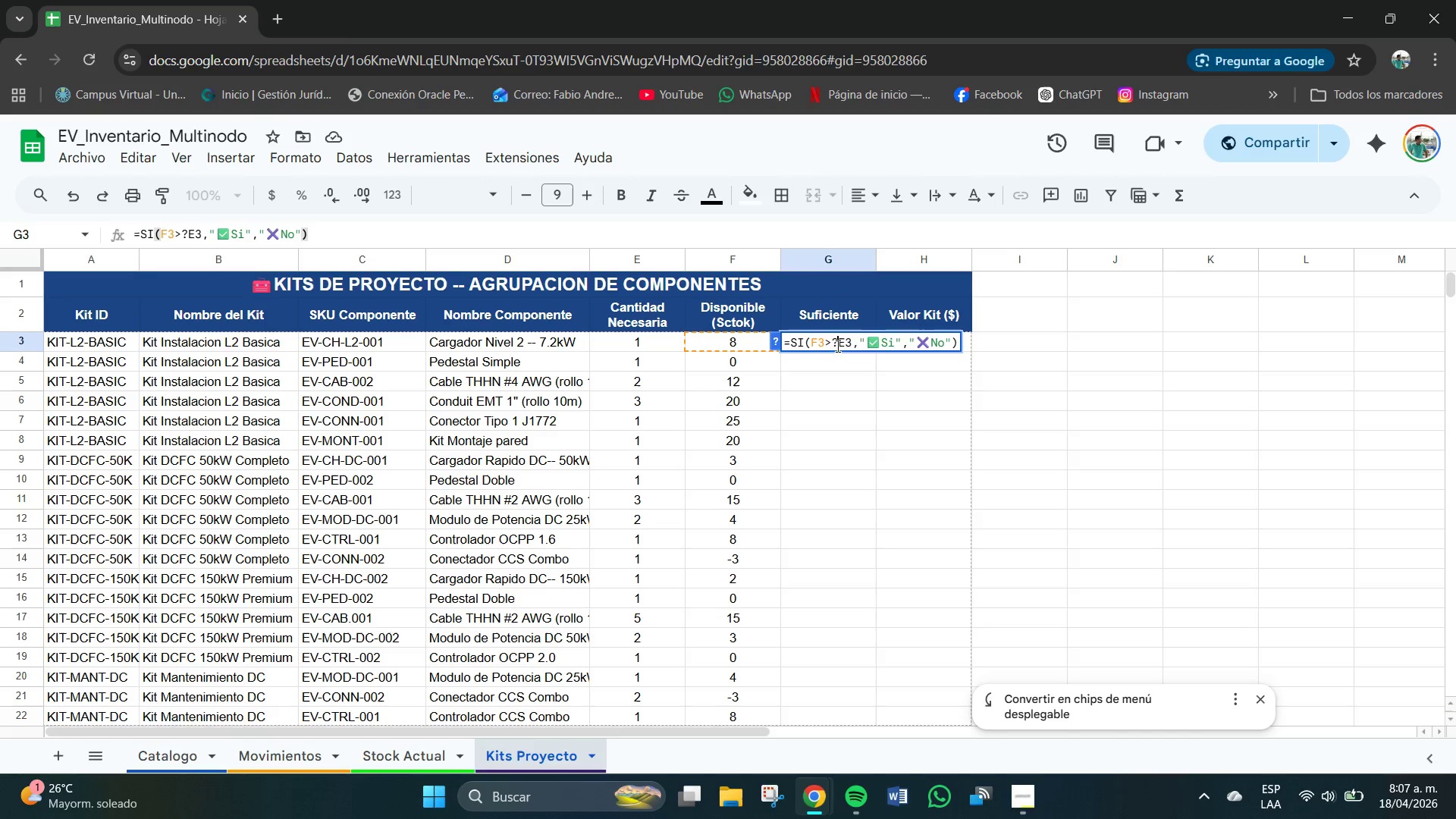 
key(Backspace)
 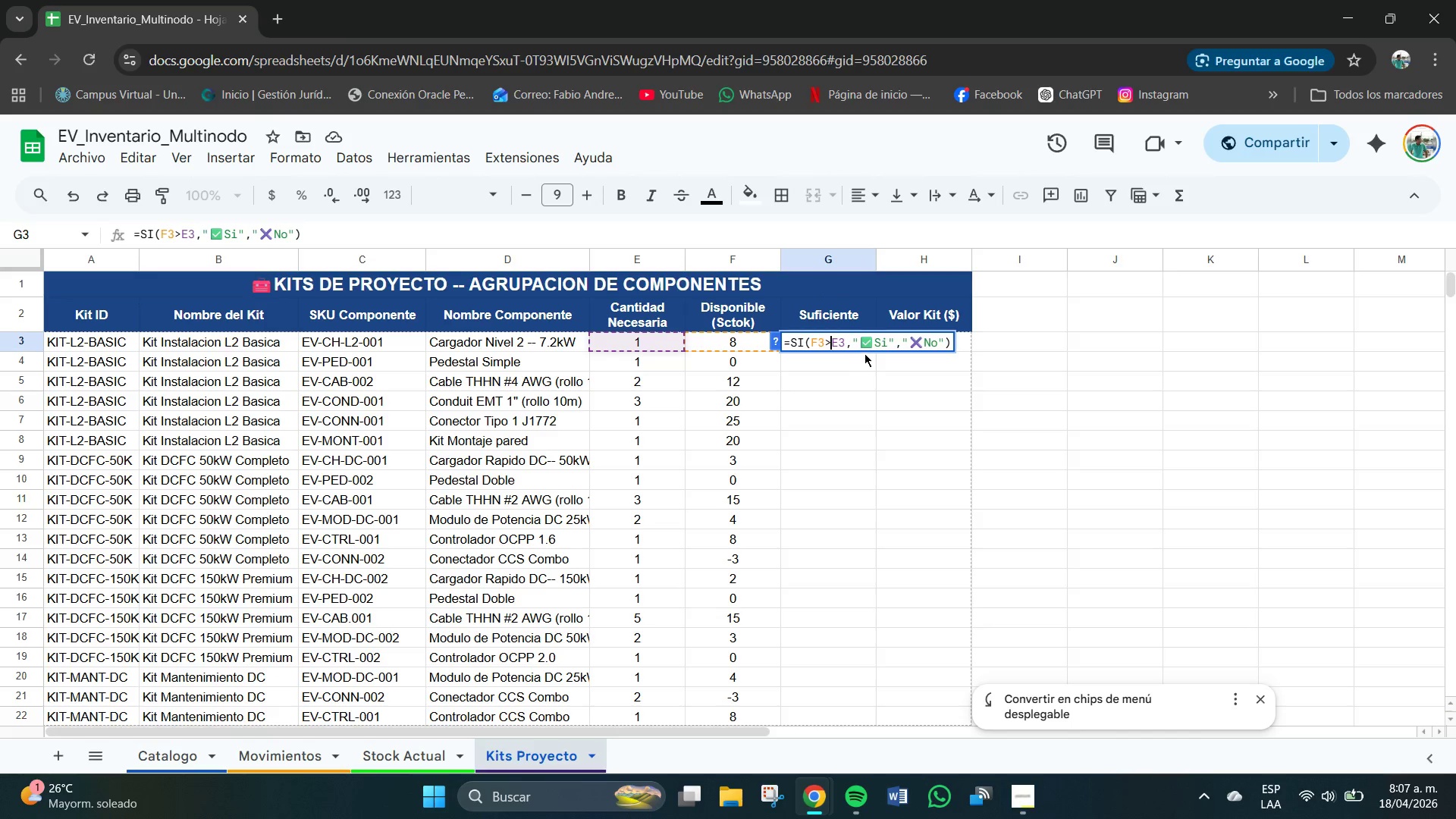 
left_click([867, 344])
 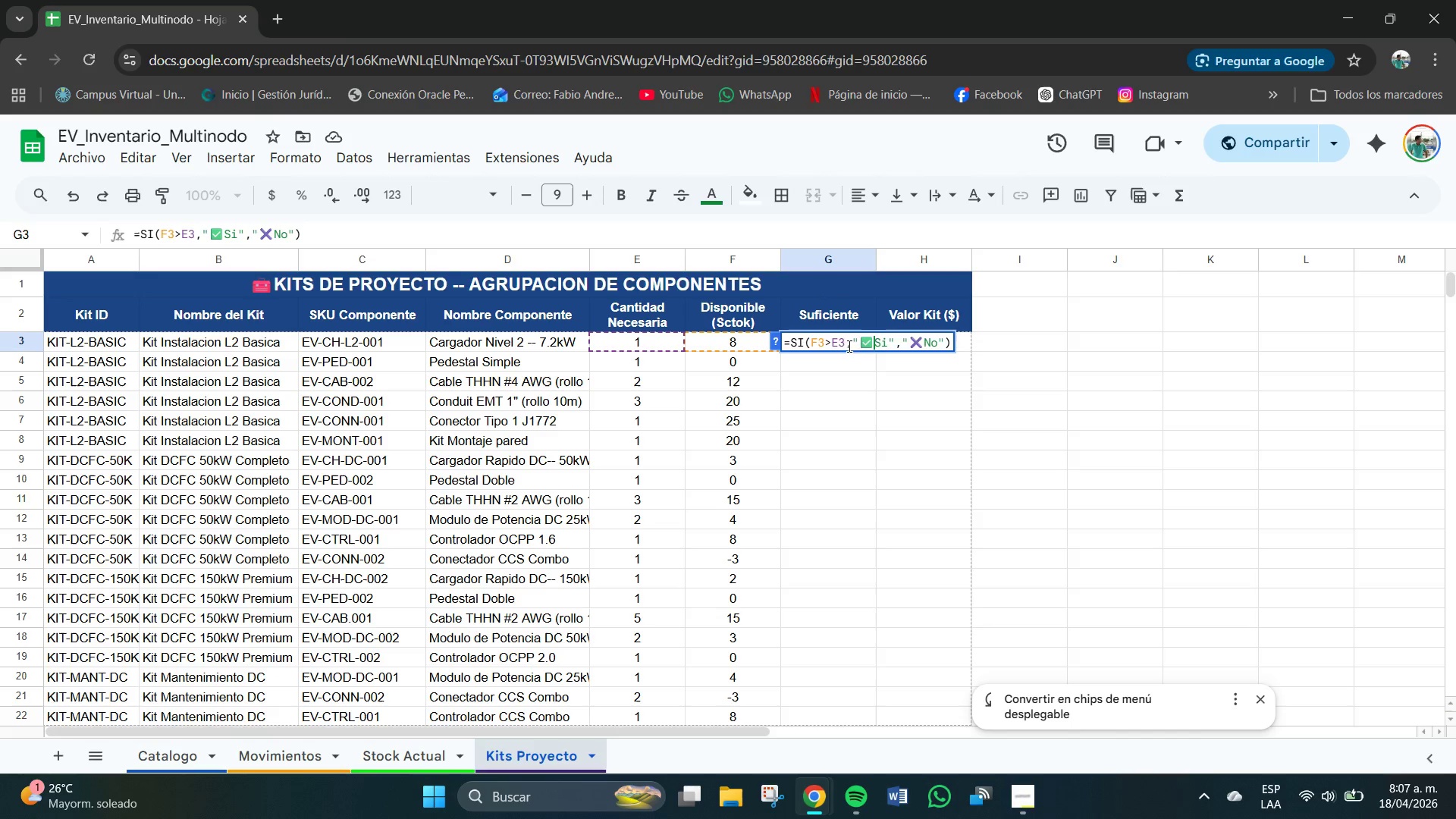 
left_click([847, 348])
 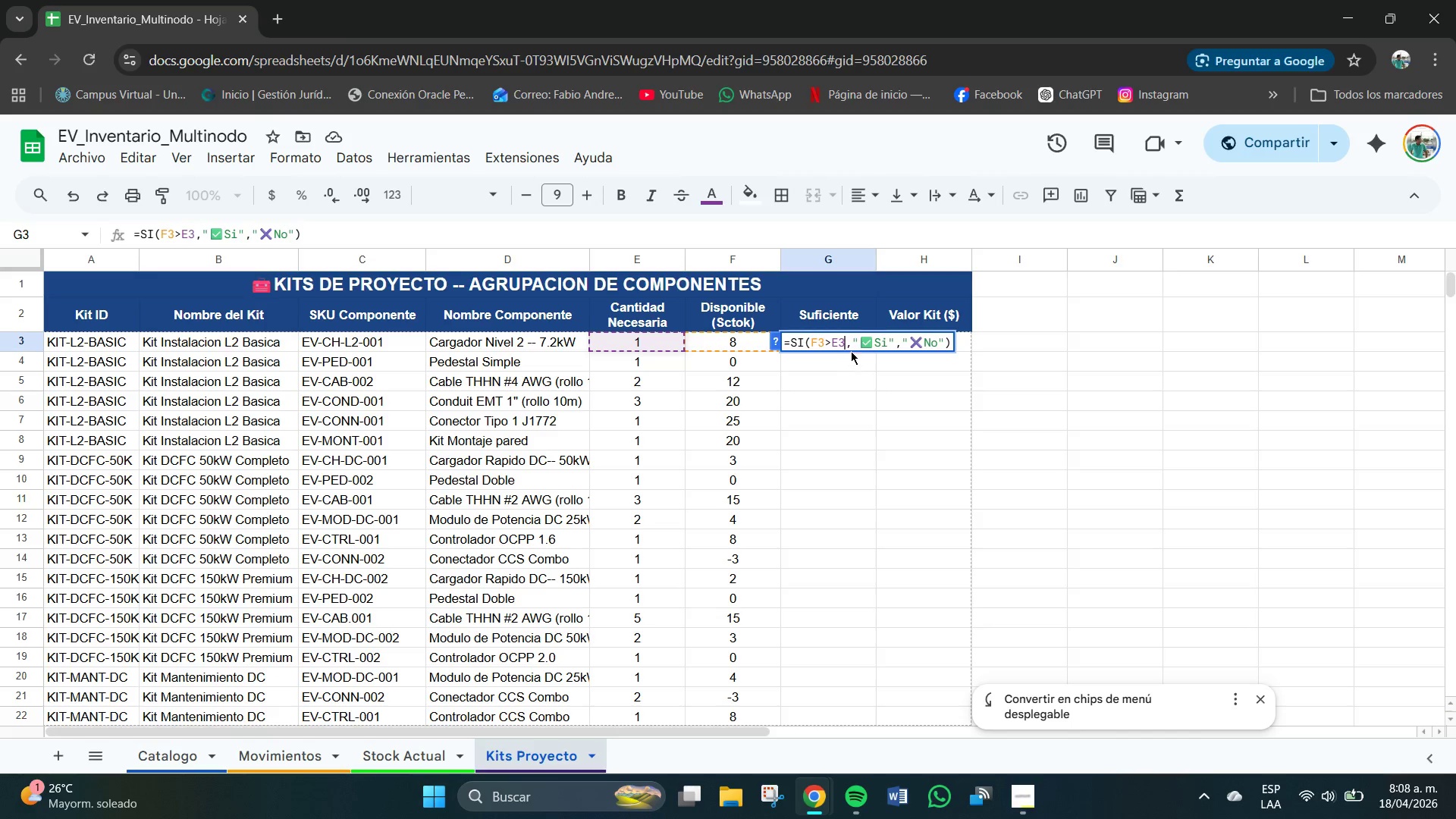 
double_click([846, 345])
 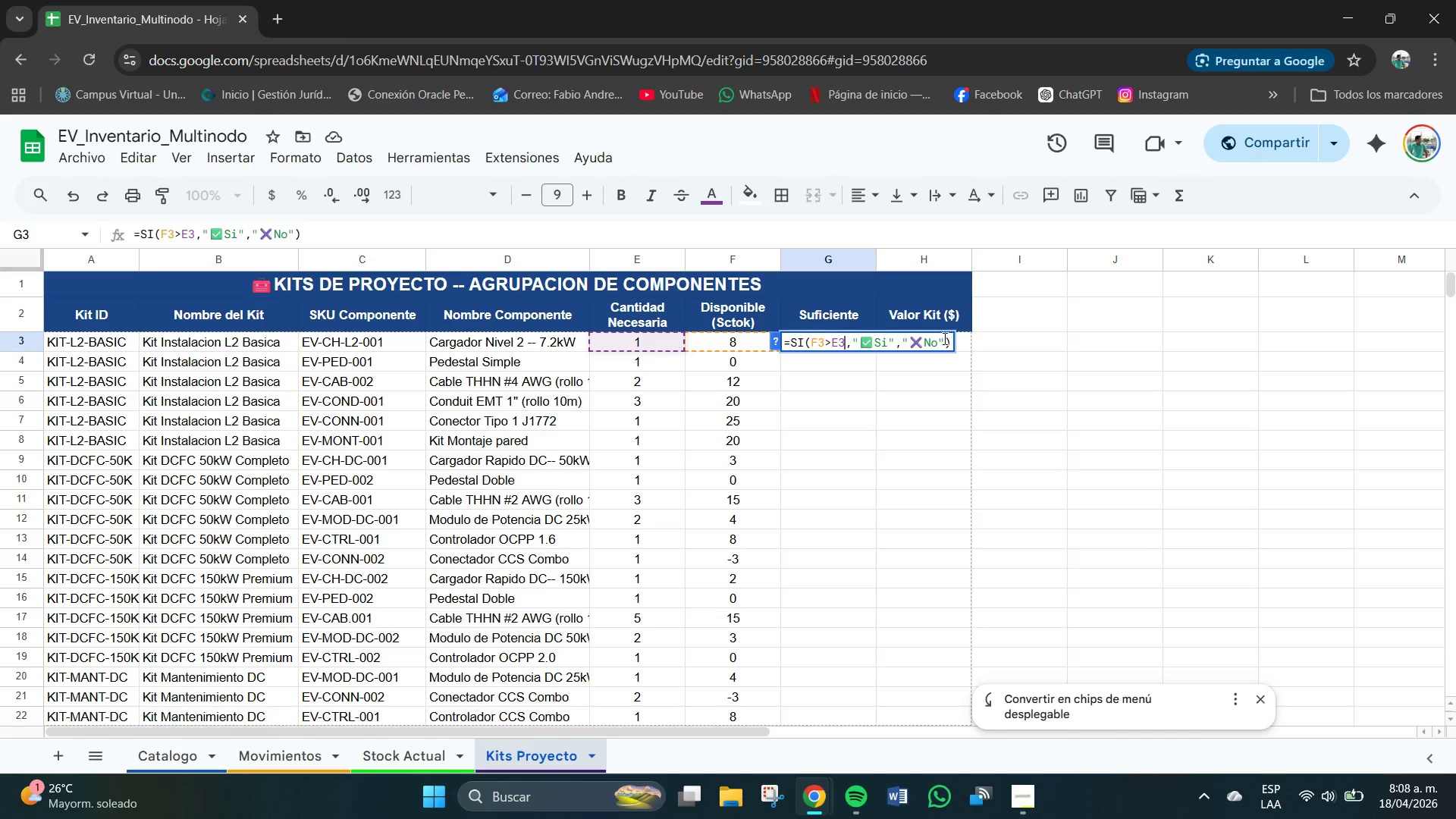 
left_click([950, 341])
 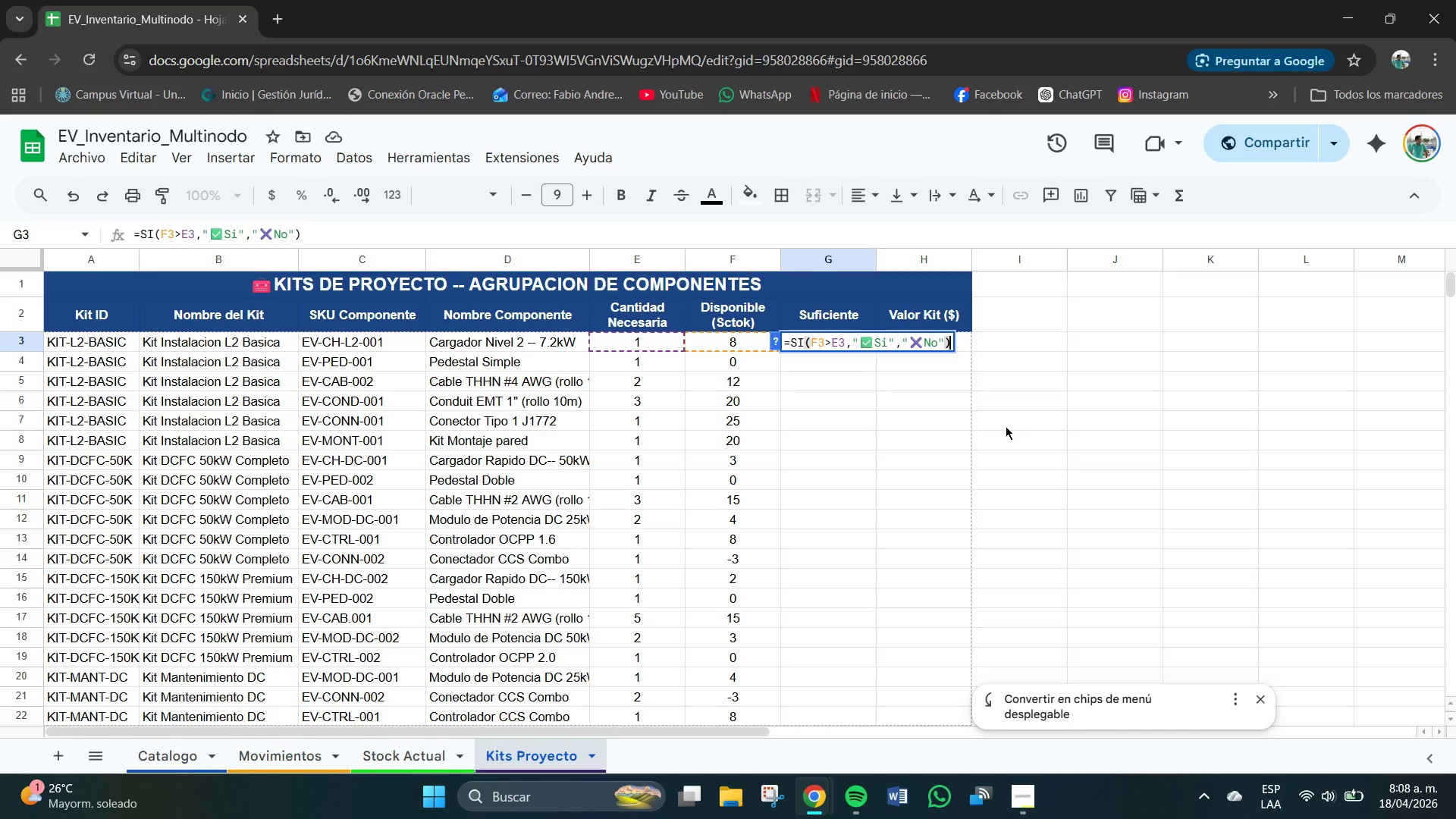 
key(Enter)
 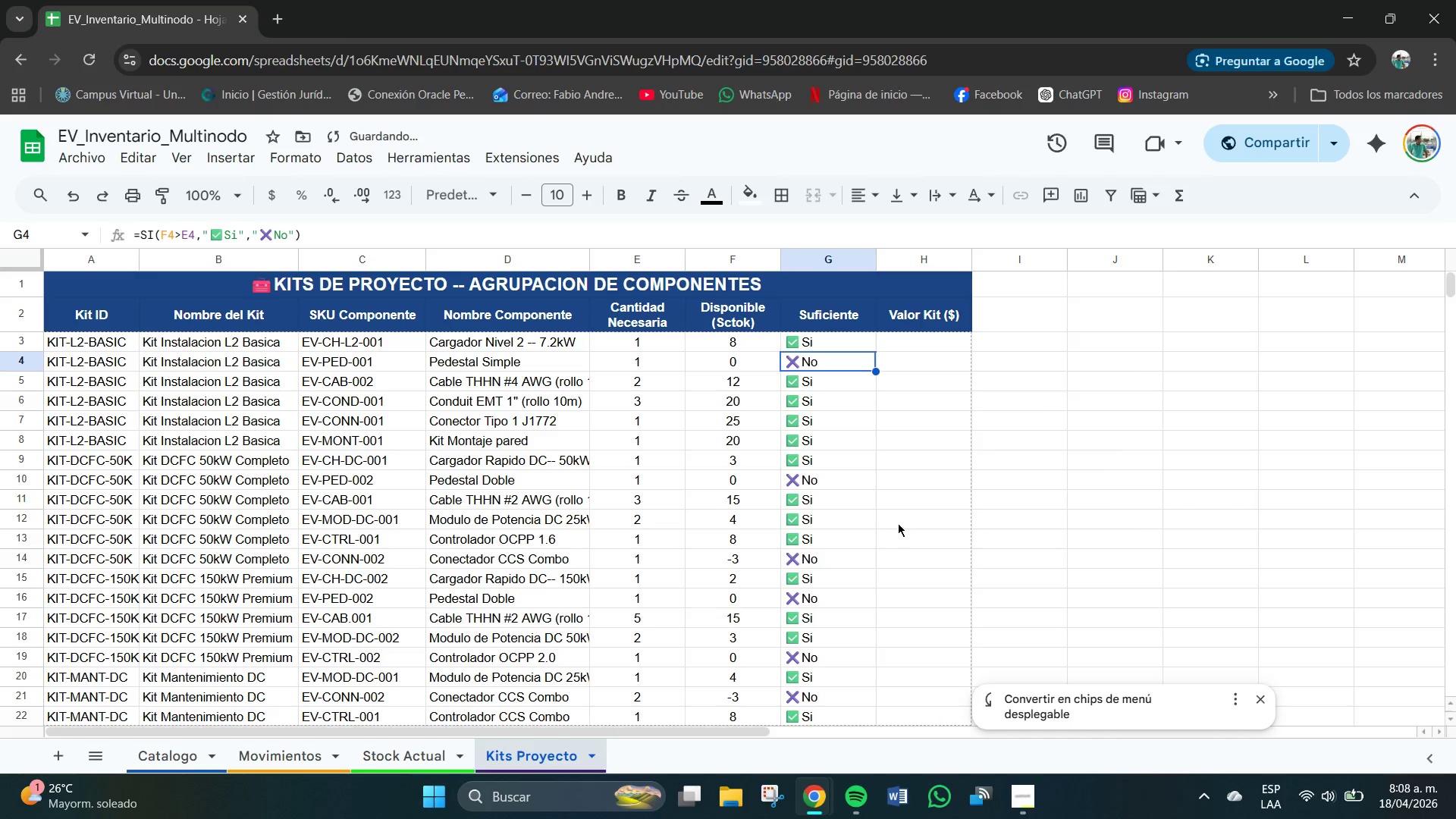 
left_click_drag(start_coordinate=[825, 343], to_coordinate=[822, 615])
 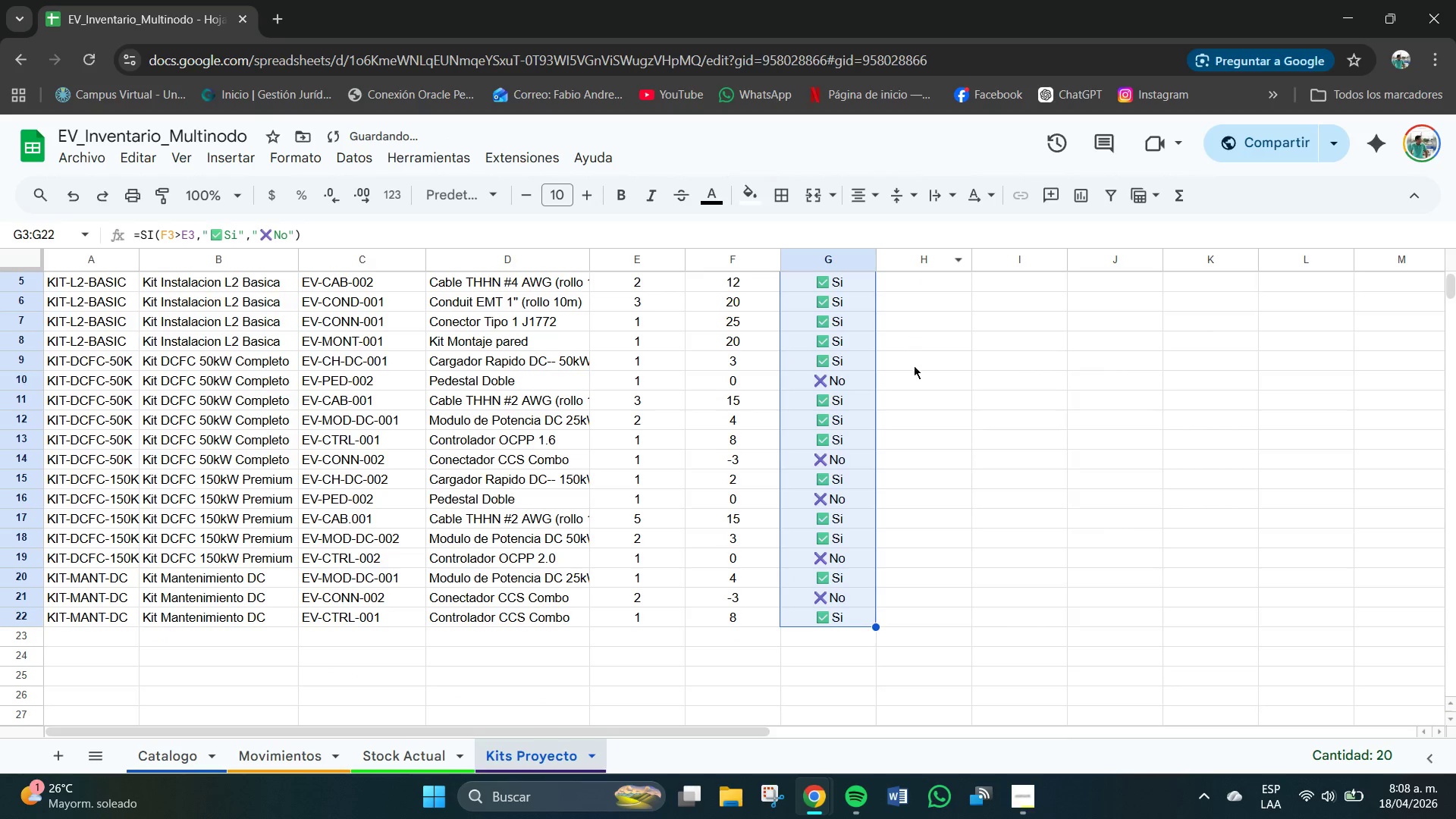 
wait(8.98)
 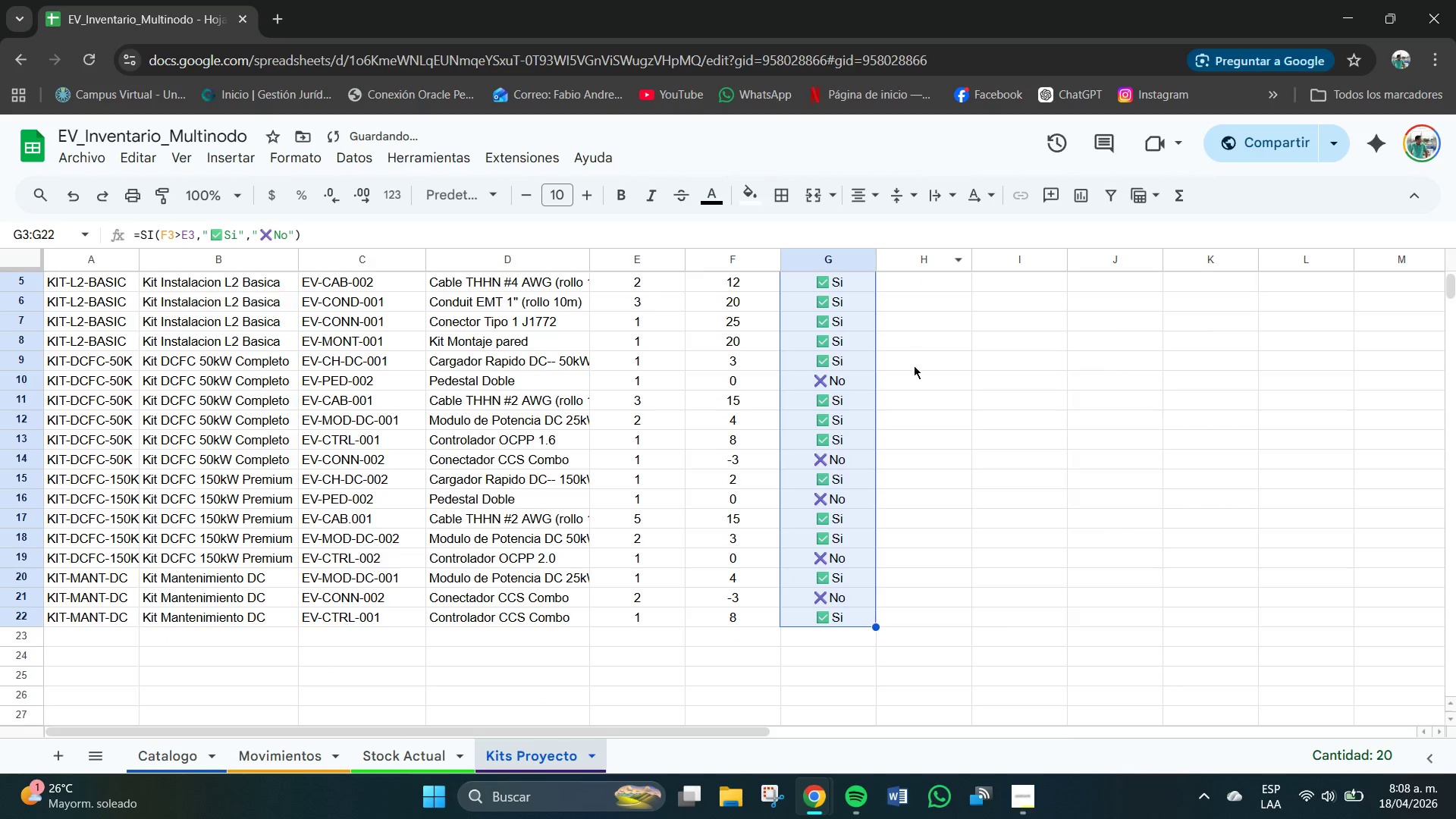 
scroll: coordinate [1068, 403], scroll_direction: up, amount: 2.0
 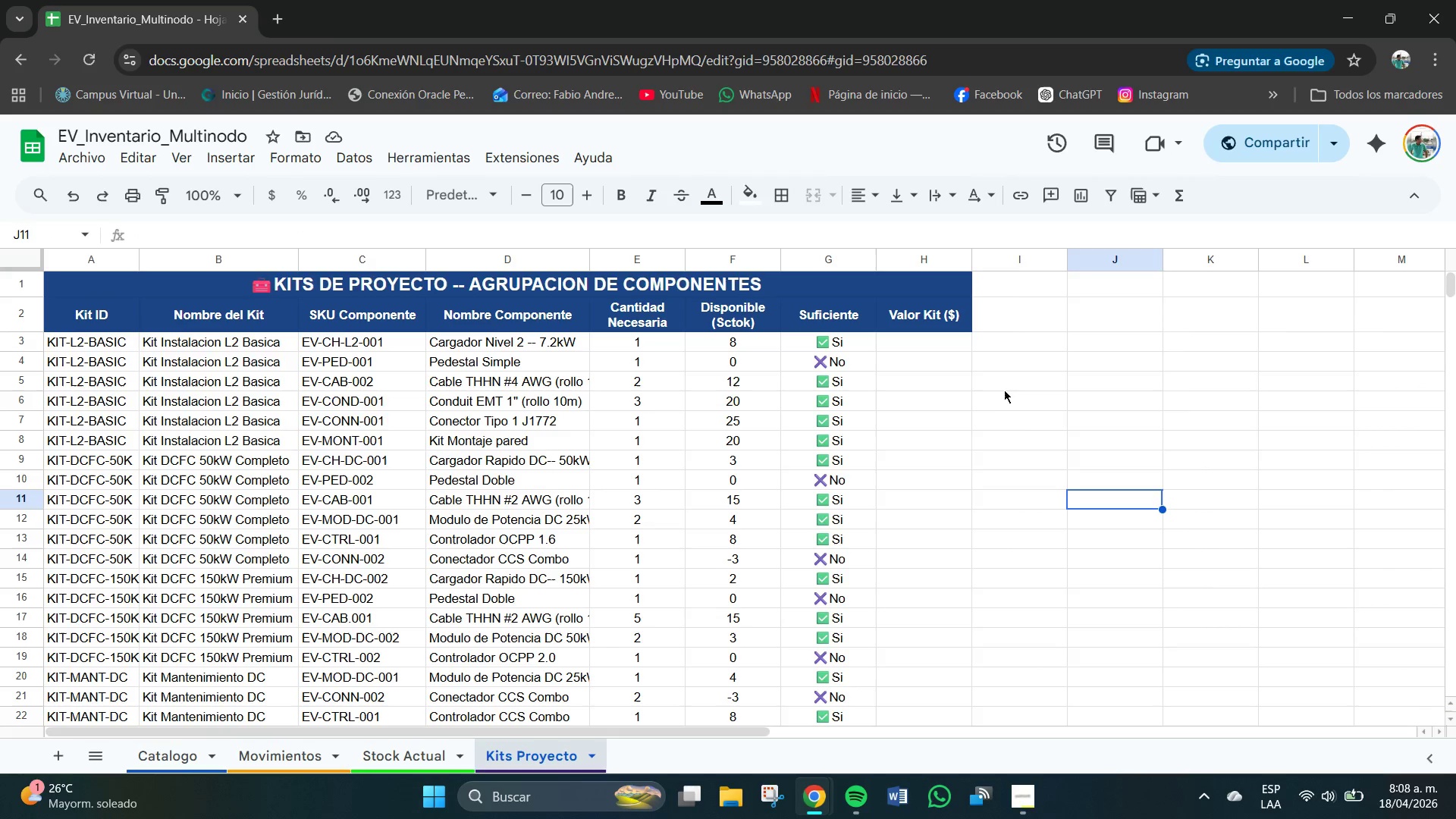 
wait(9.62)
 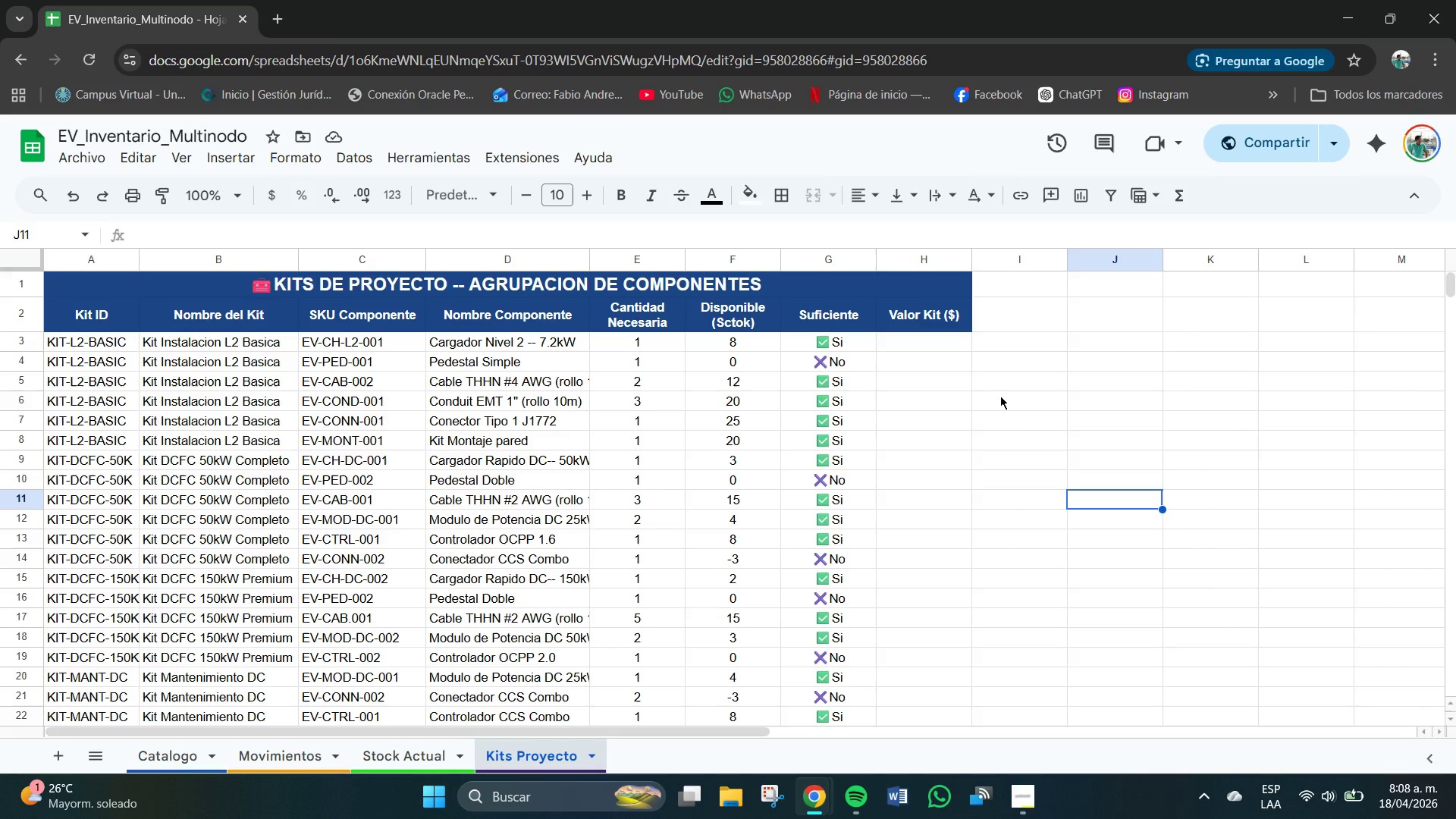 
key(Shift+0)
 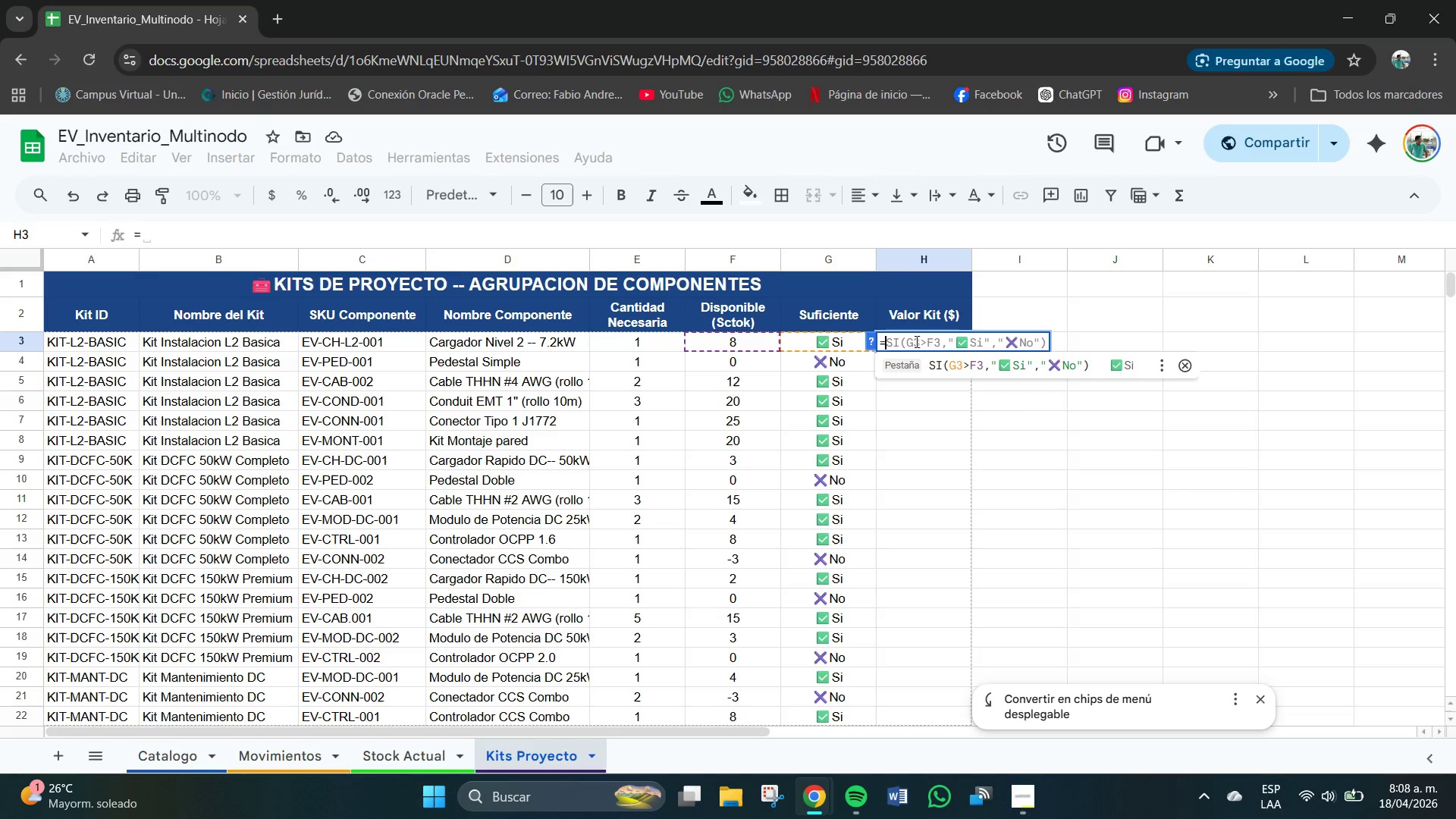 
key(Tab)
 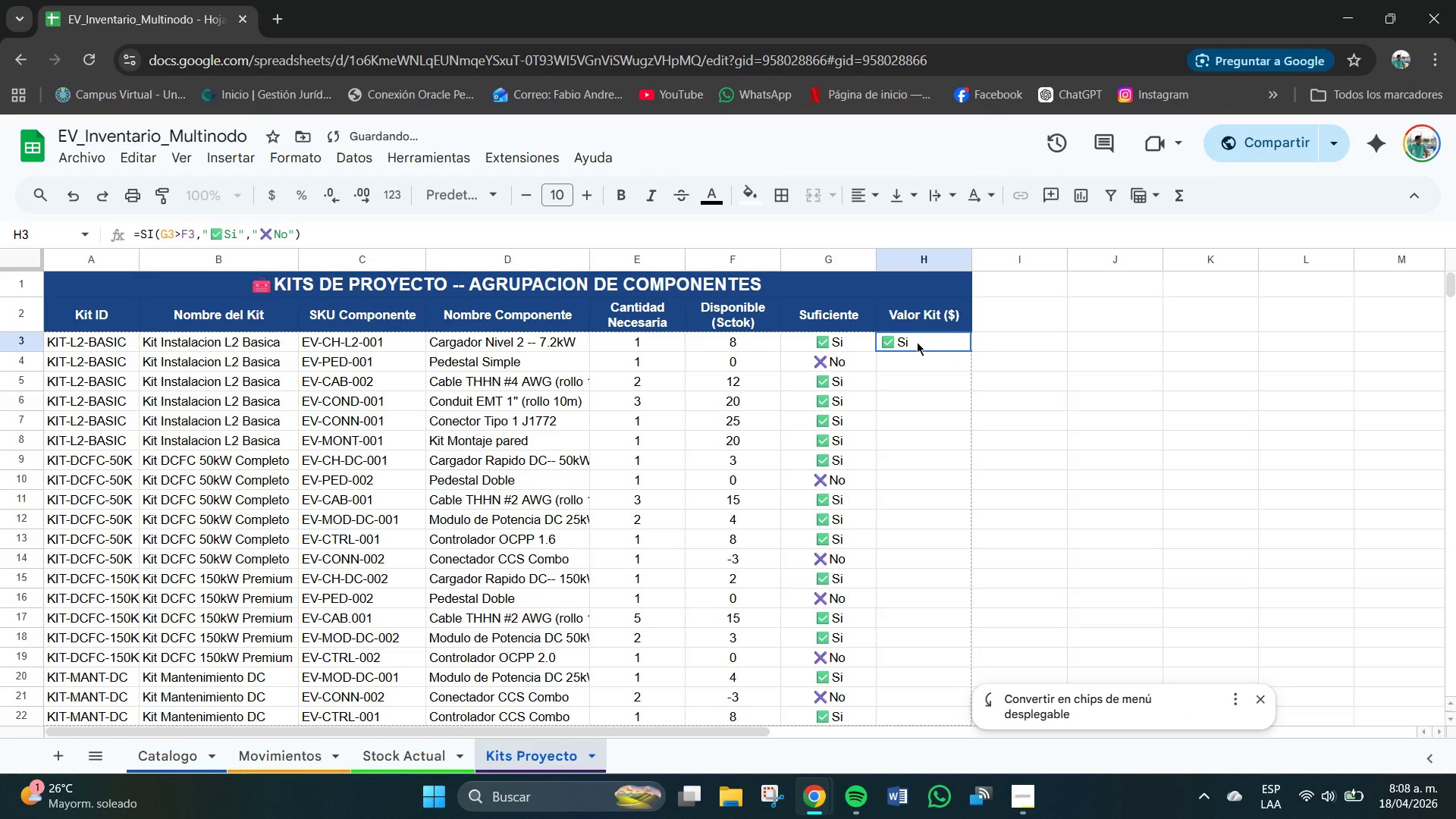 
left_click([917, 342])
 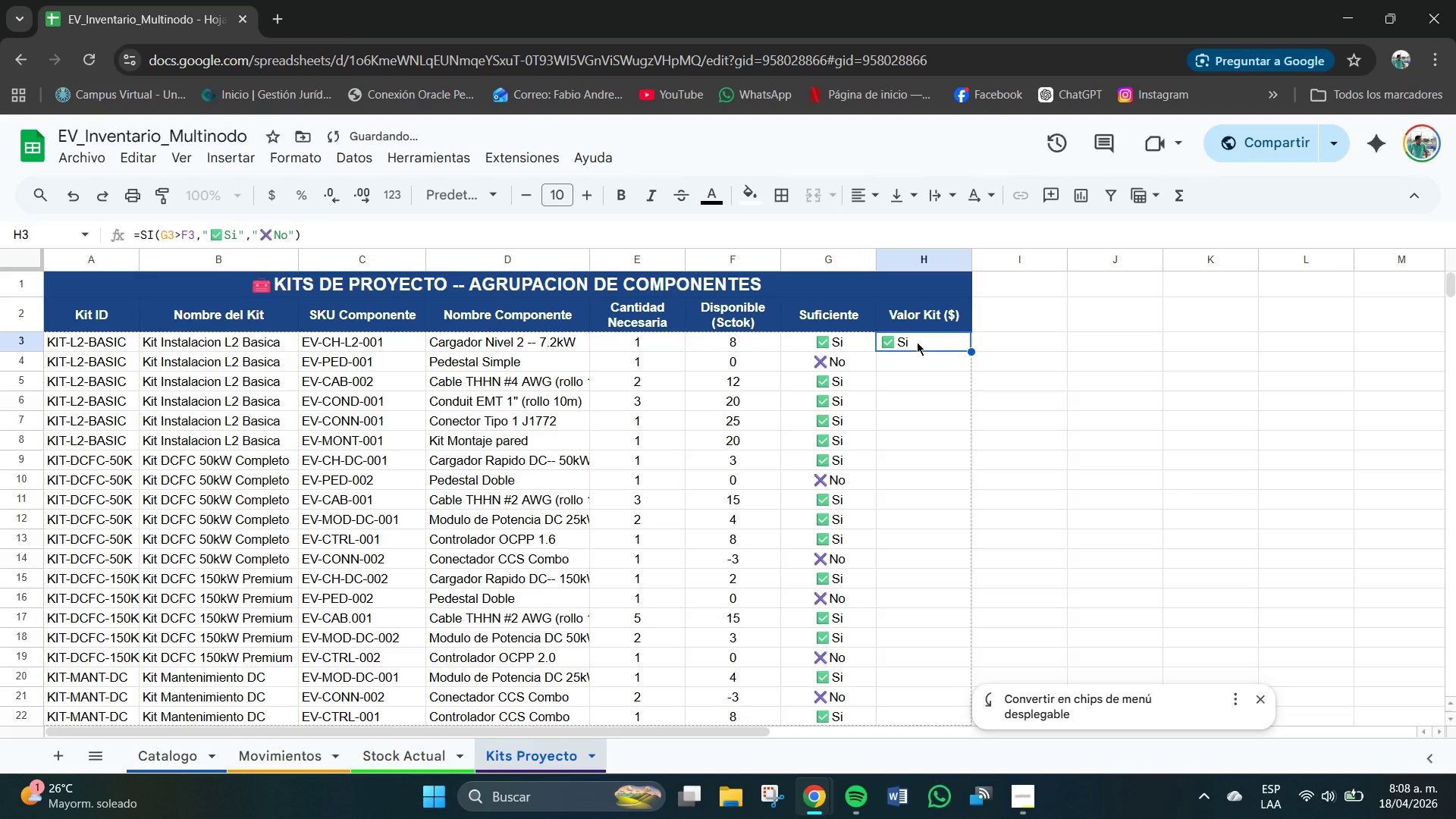 
key(Control+Z)
 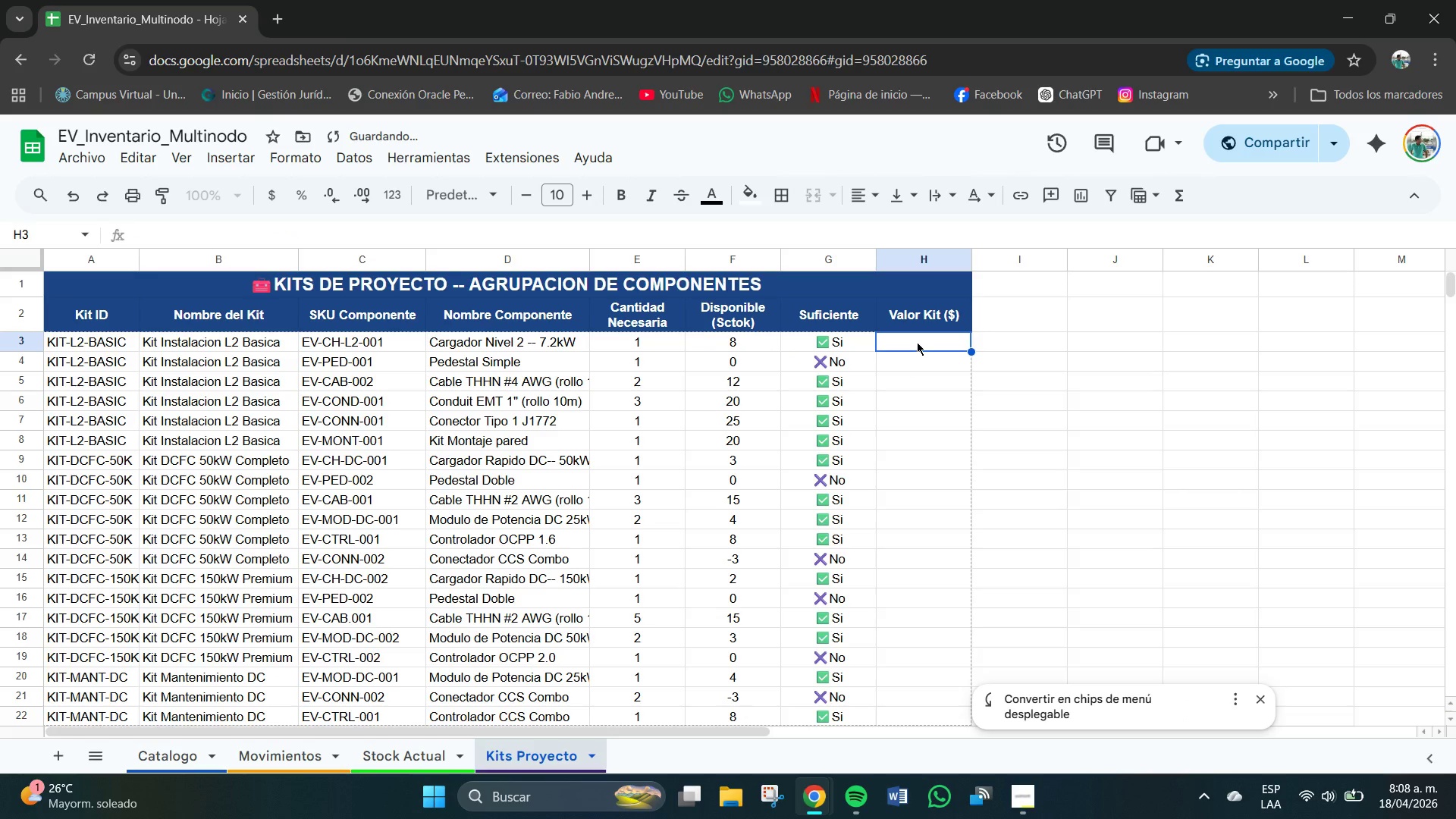 
left_click([917, 342])
 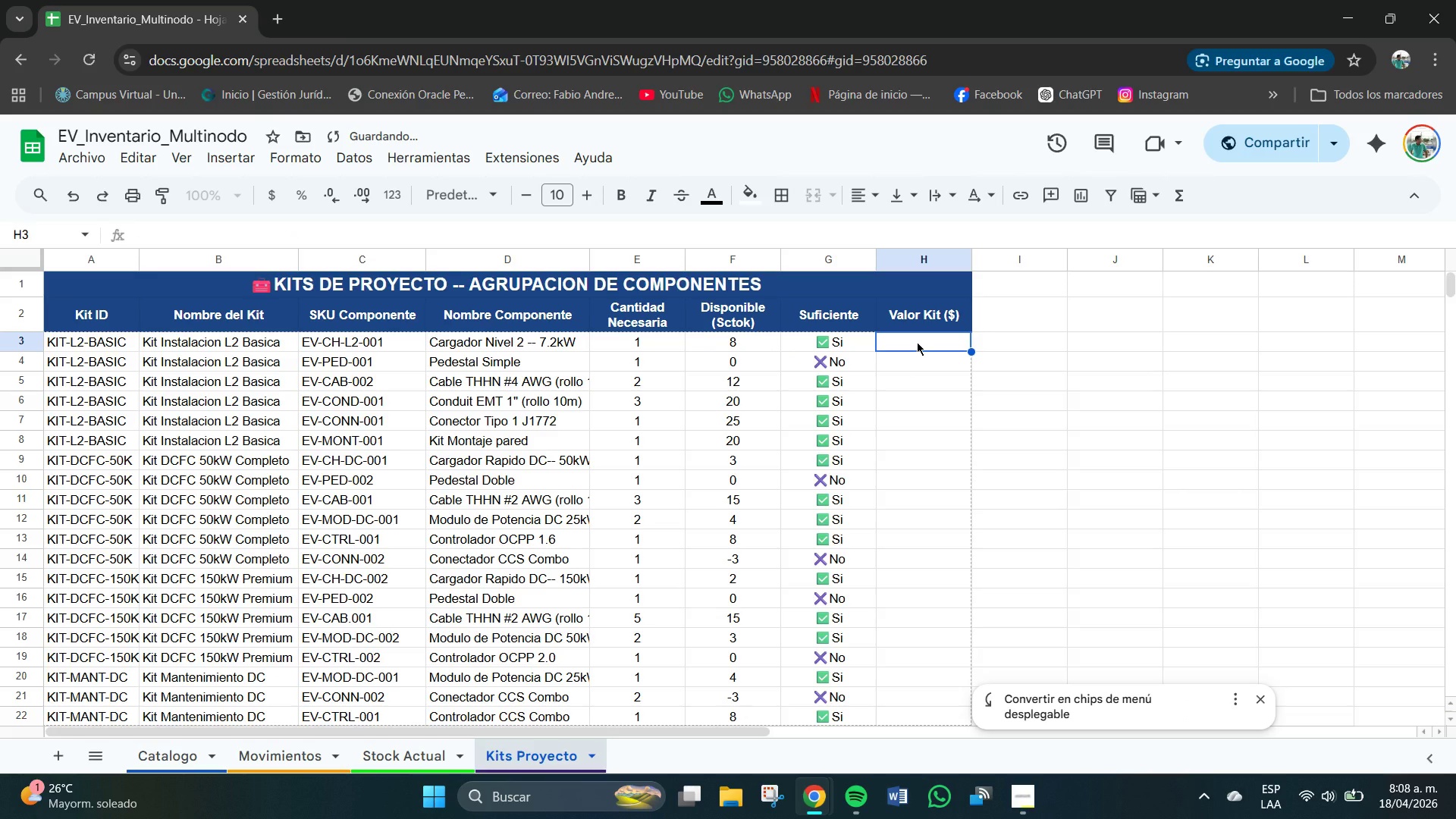 
type(E)
key(Backspace)
type()E3+SO)
key(Backspace)
type(I)
 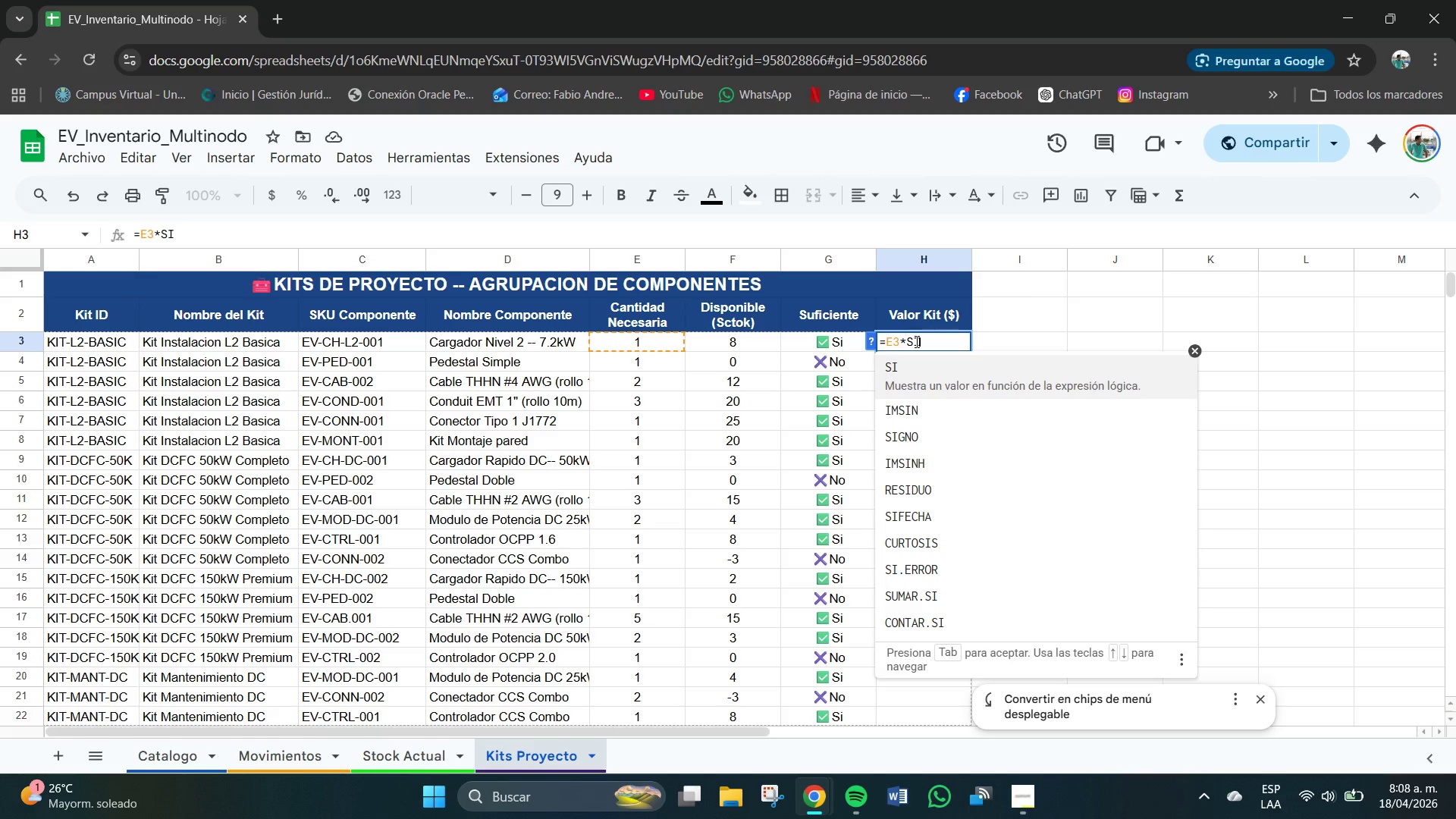 
type(.ERO)
key(Backspace)
type(ROR*BUSCARV*)
 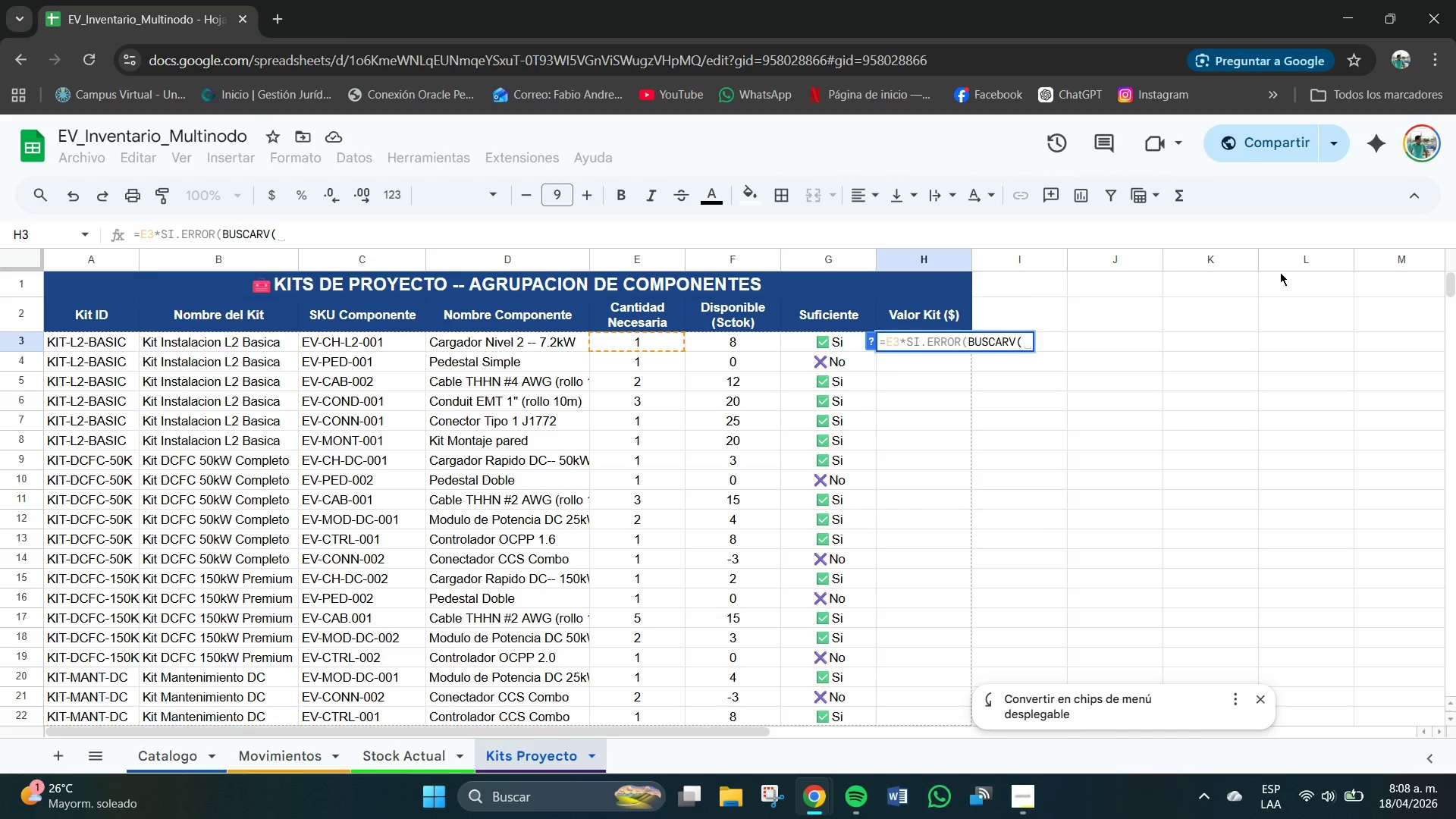 
type(C3,[Cata)
 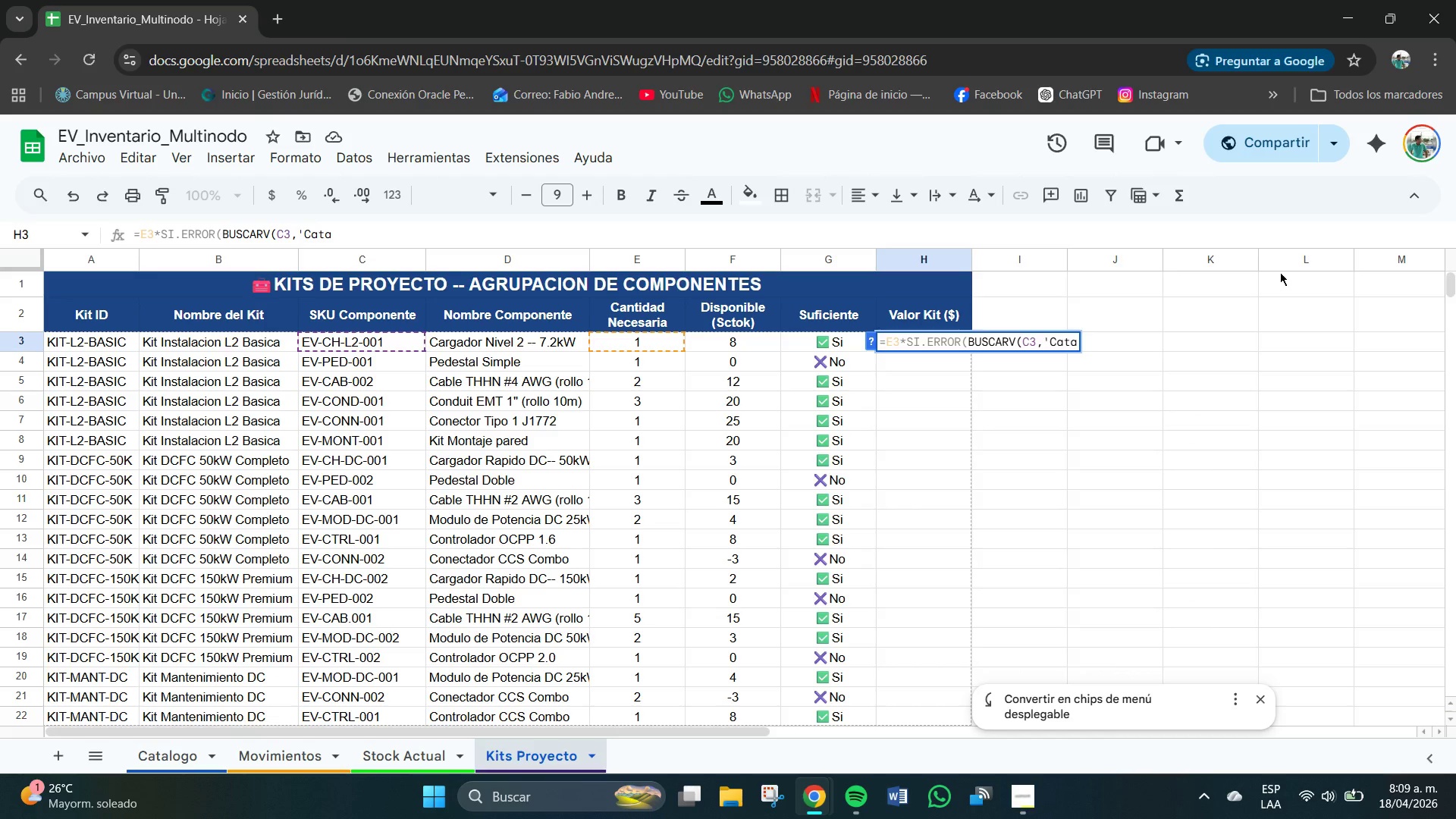 
type(logo)
 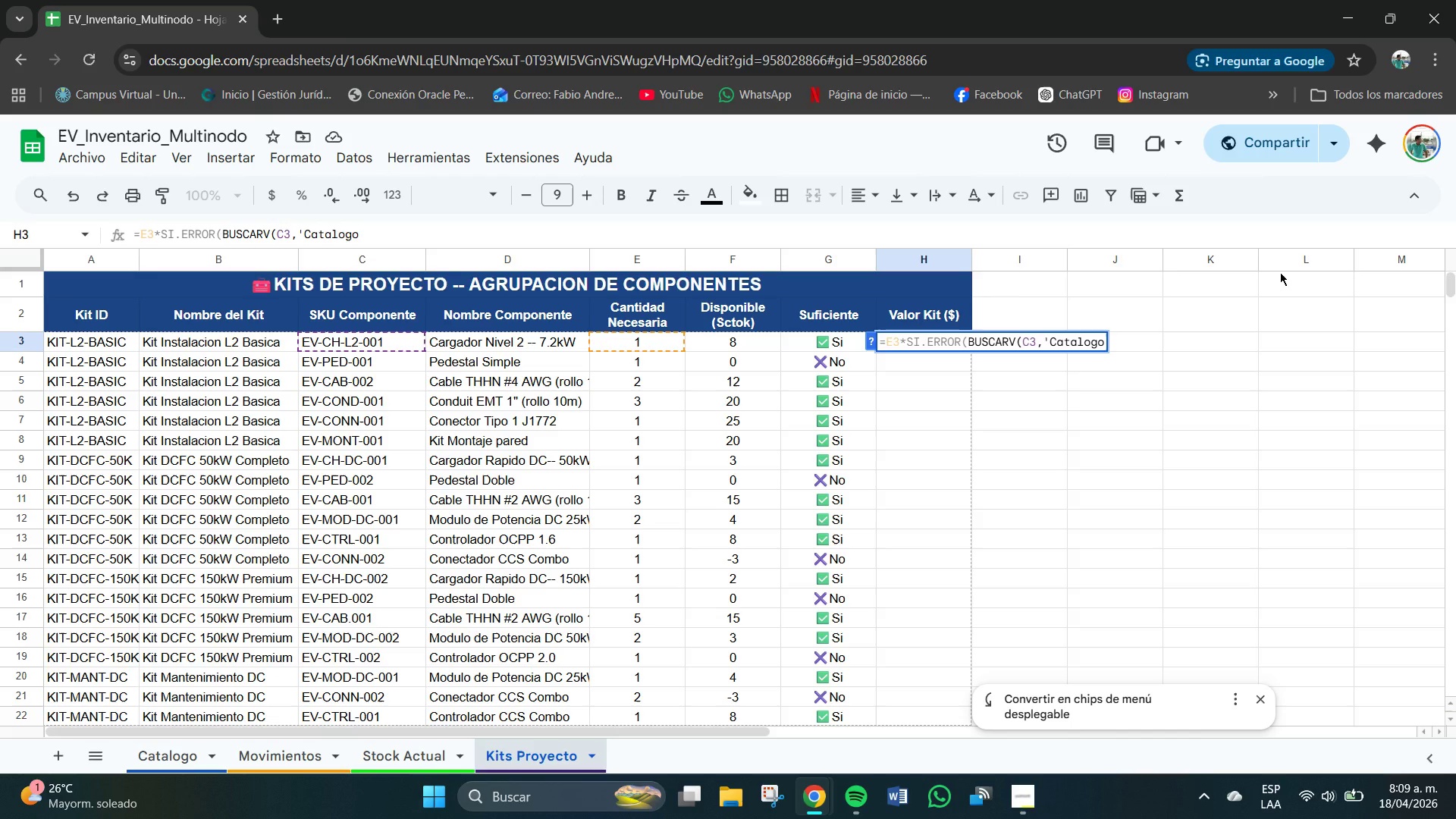 
type([!$A#)
key(Backspace)
type($e)
key(Backspace)
type(3)
 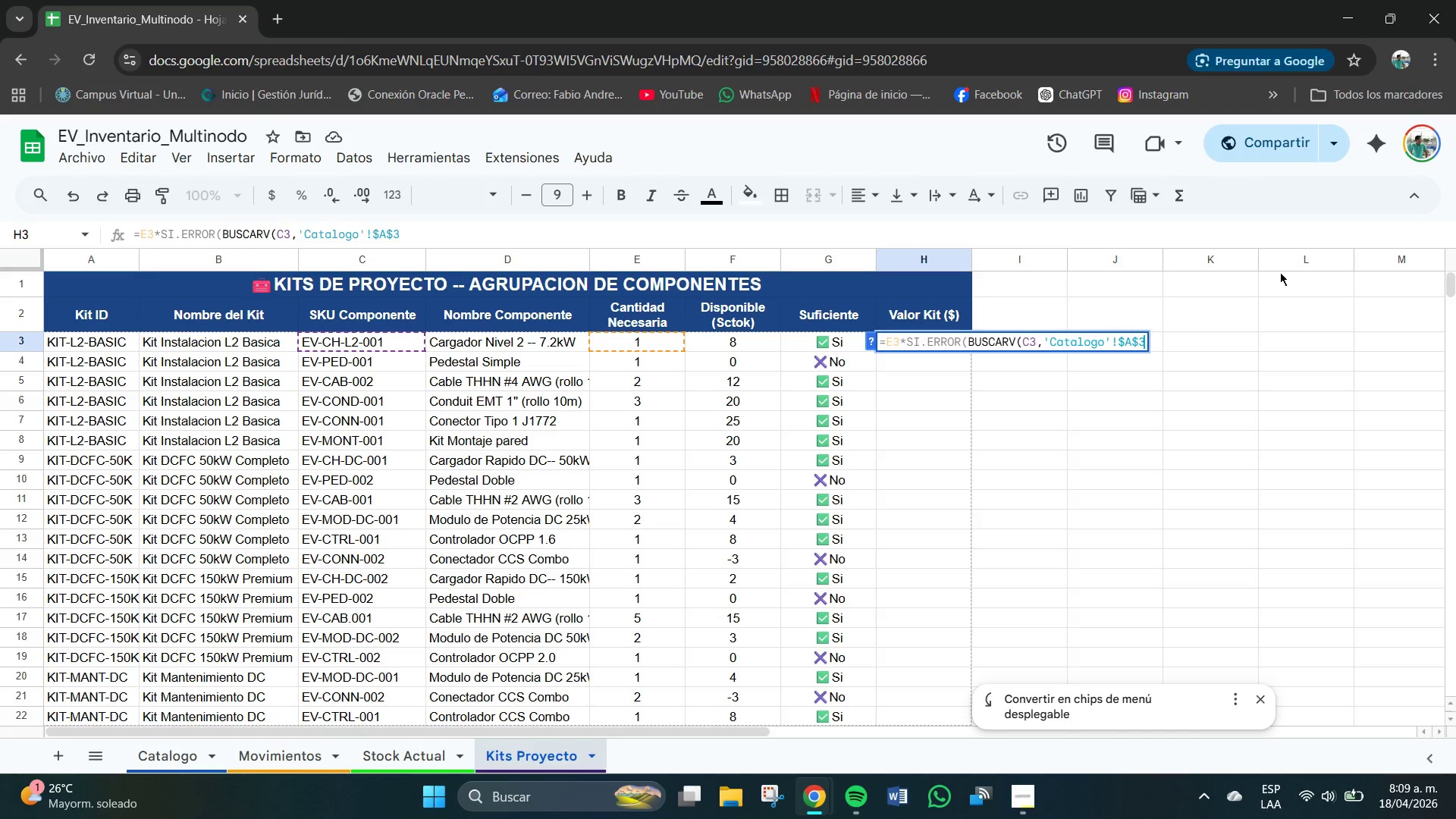 
type(>$F$22,6,0)
 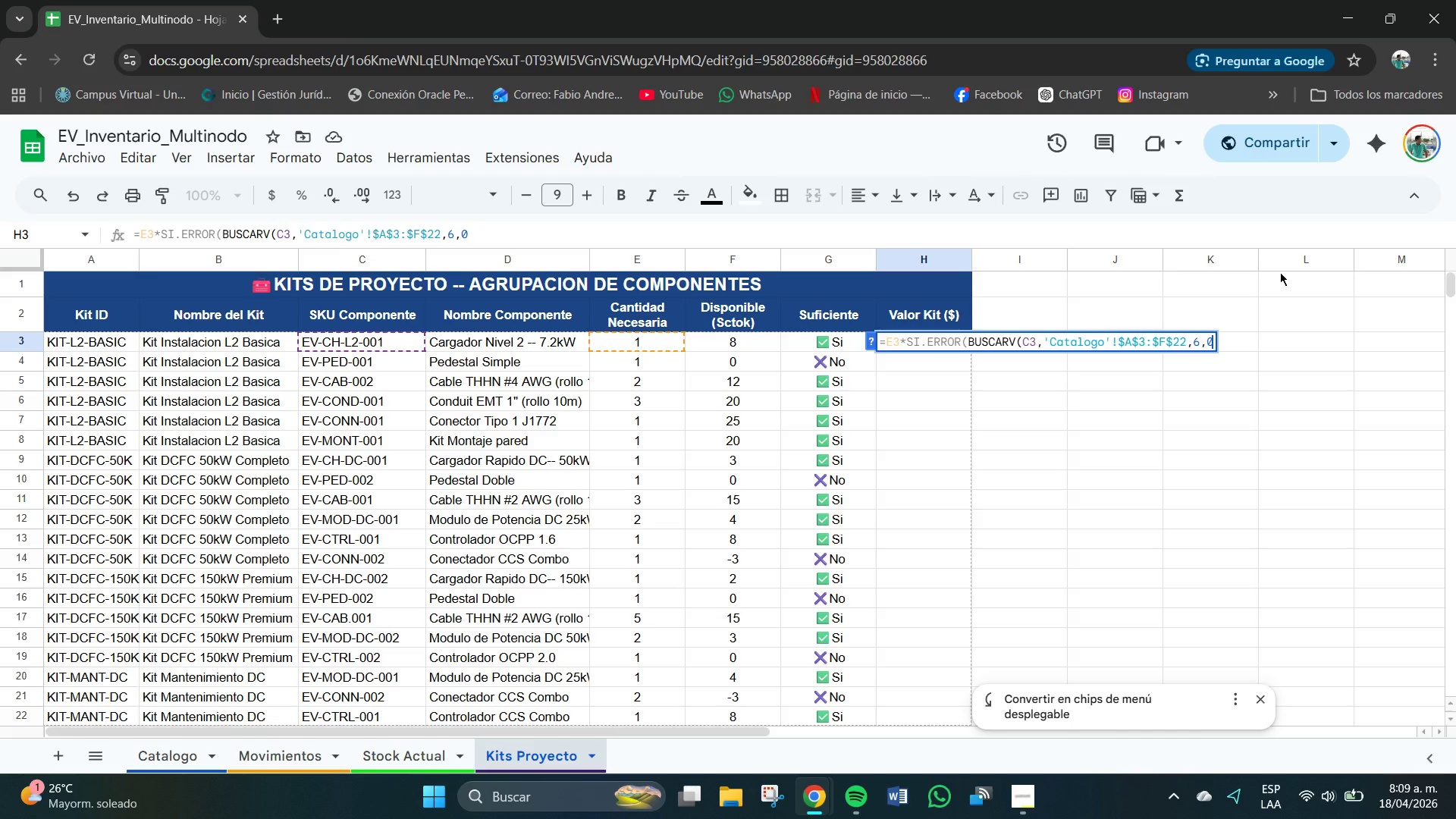 
type((,0()
 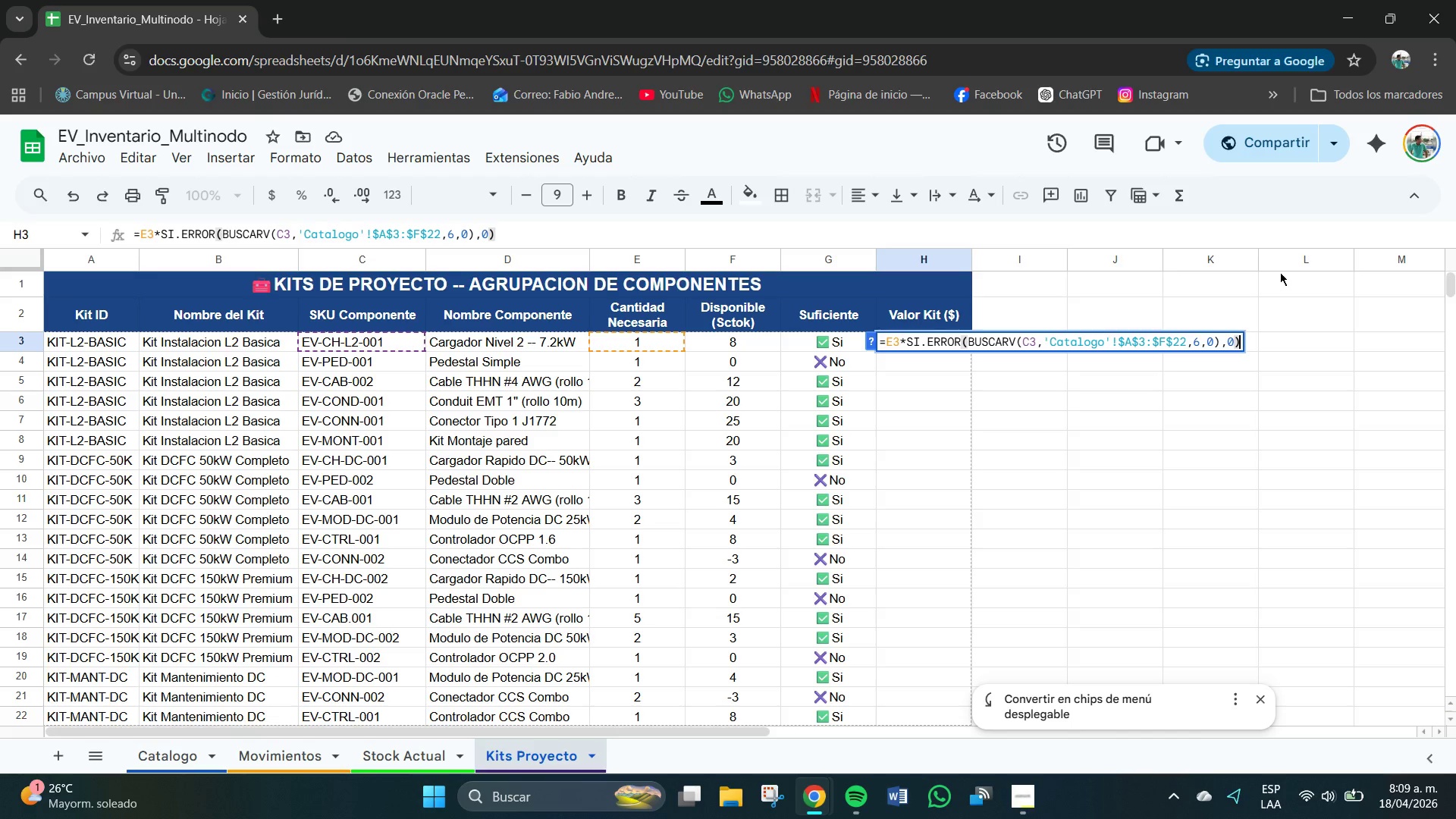 
key(Enter)
 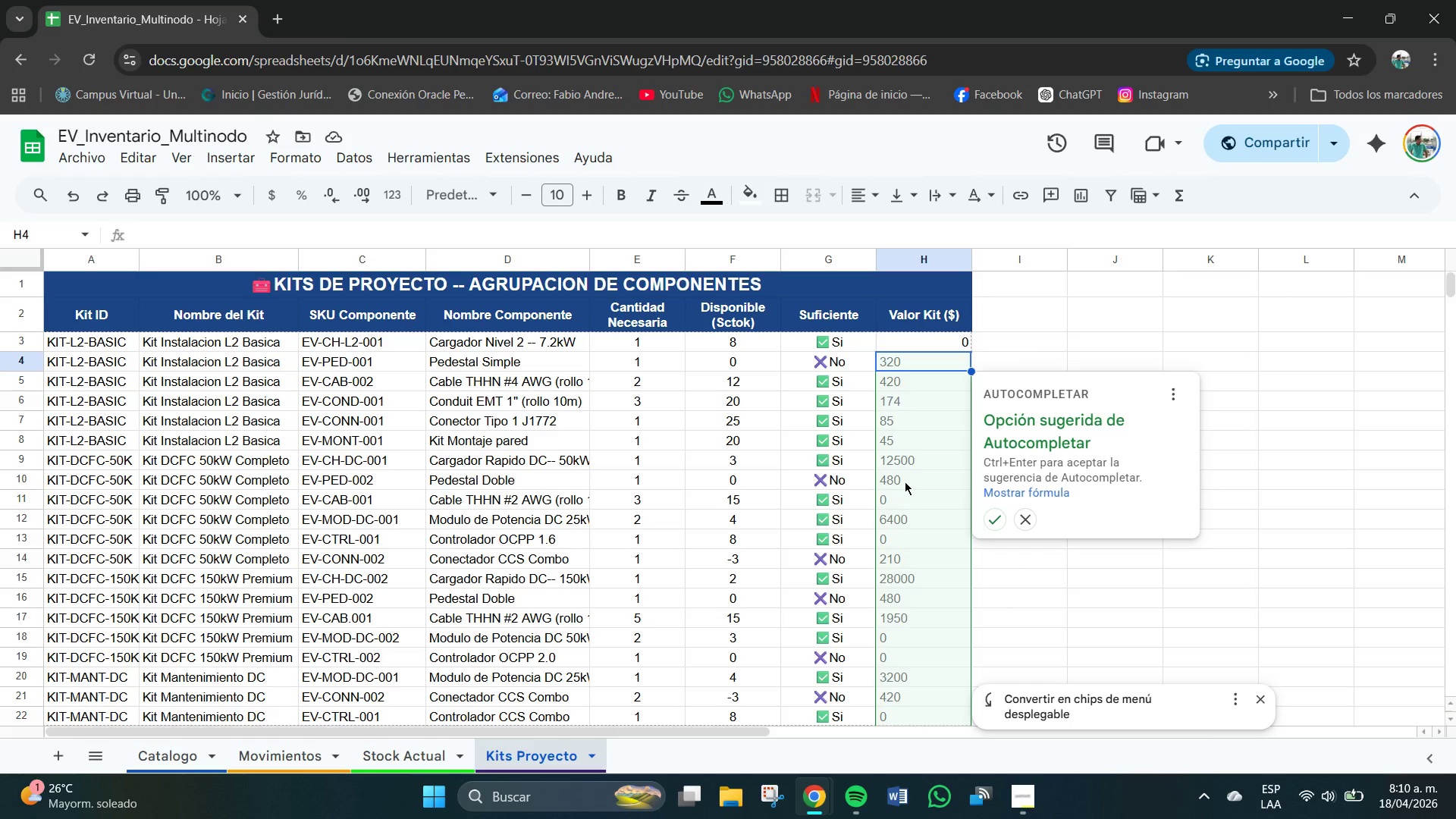 
wait(20.14)
 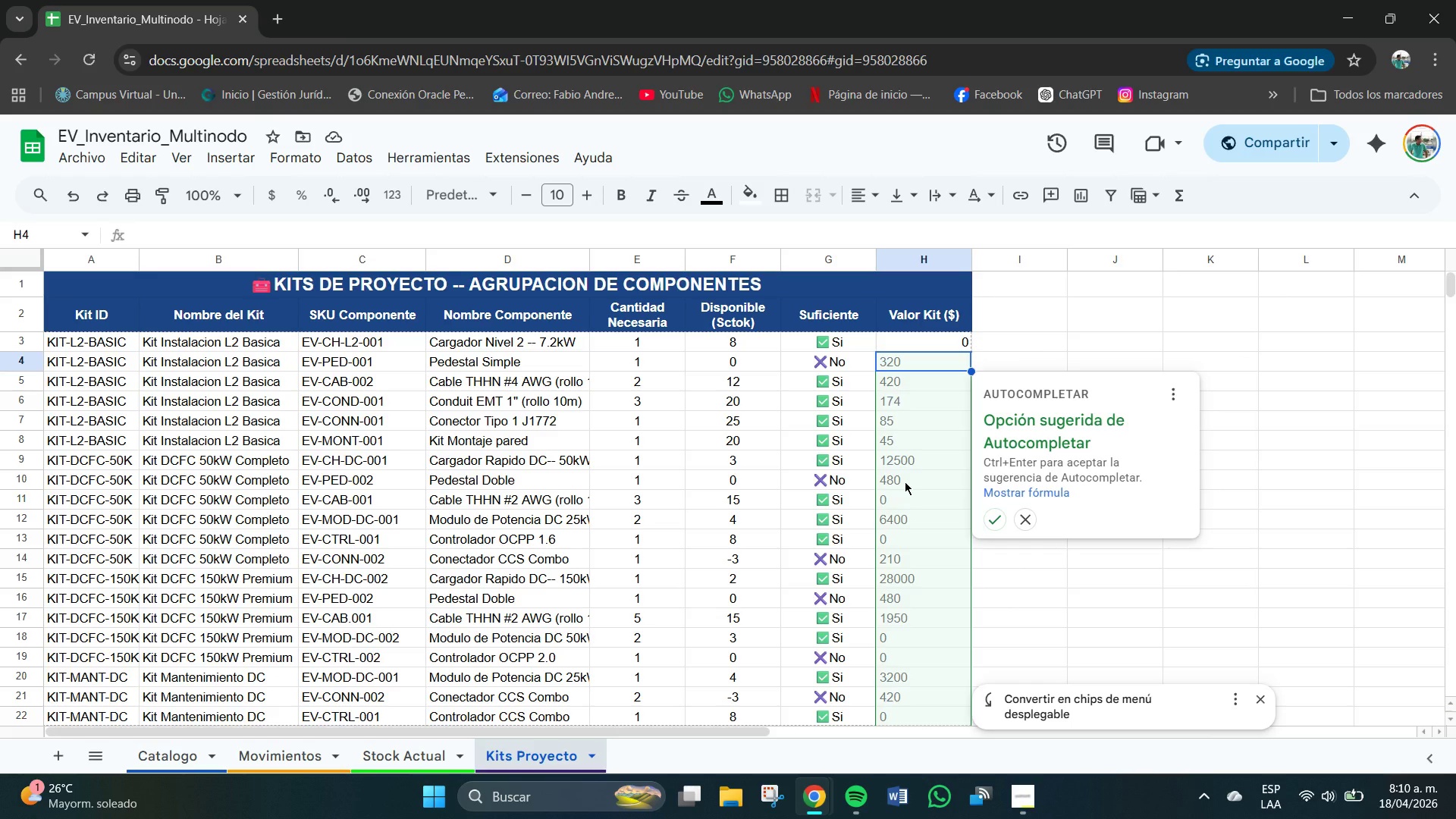 
scroll: coordinate [917, 555], scroll_direction: down, amount: 1.0
 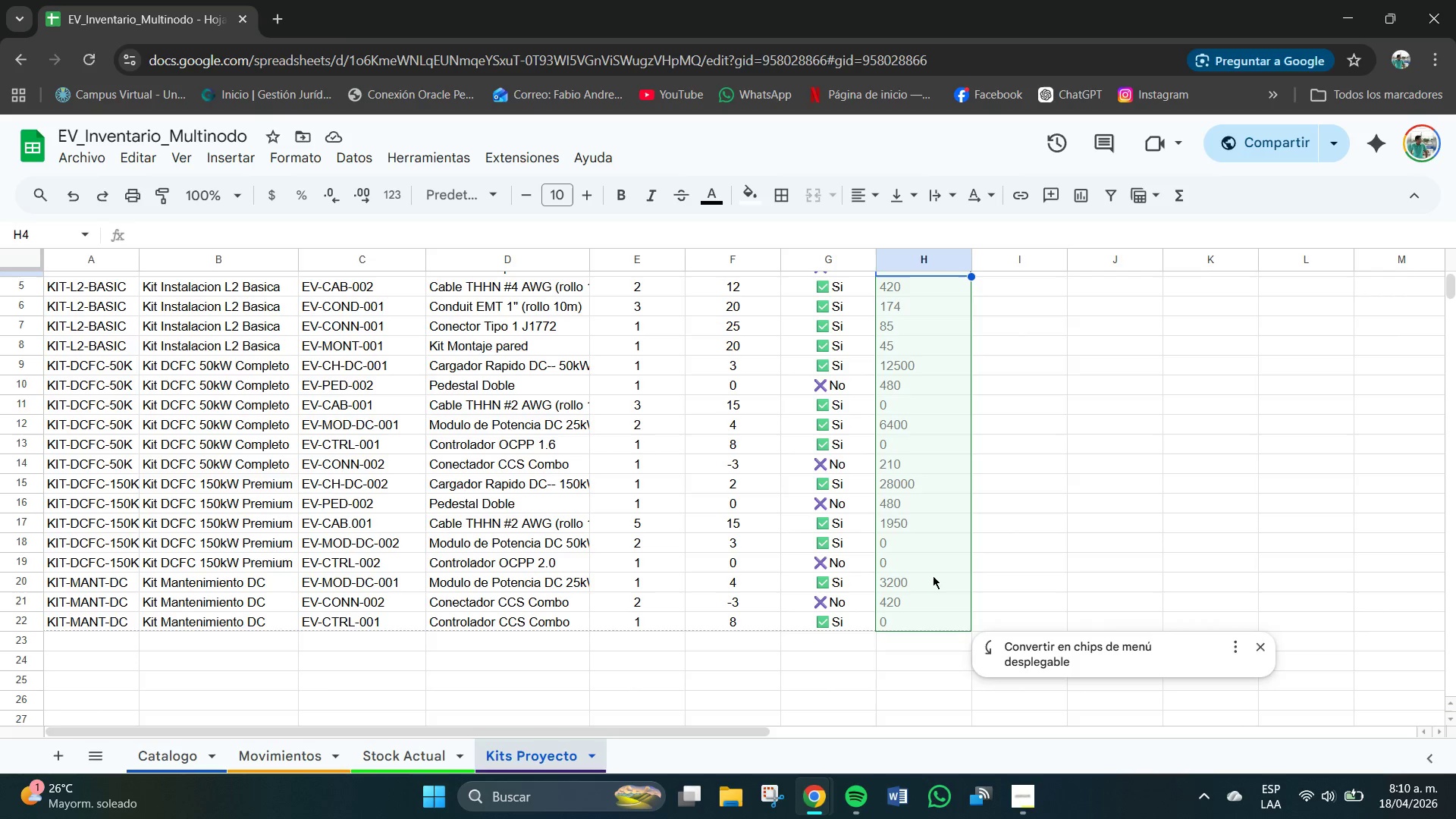 
scroll: coordinate [913, 569], scroll_direction: up, amount: 1.0
 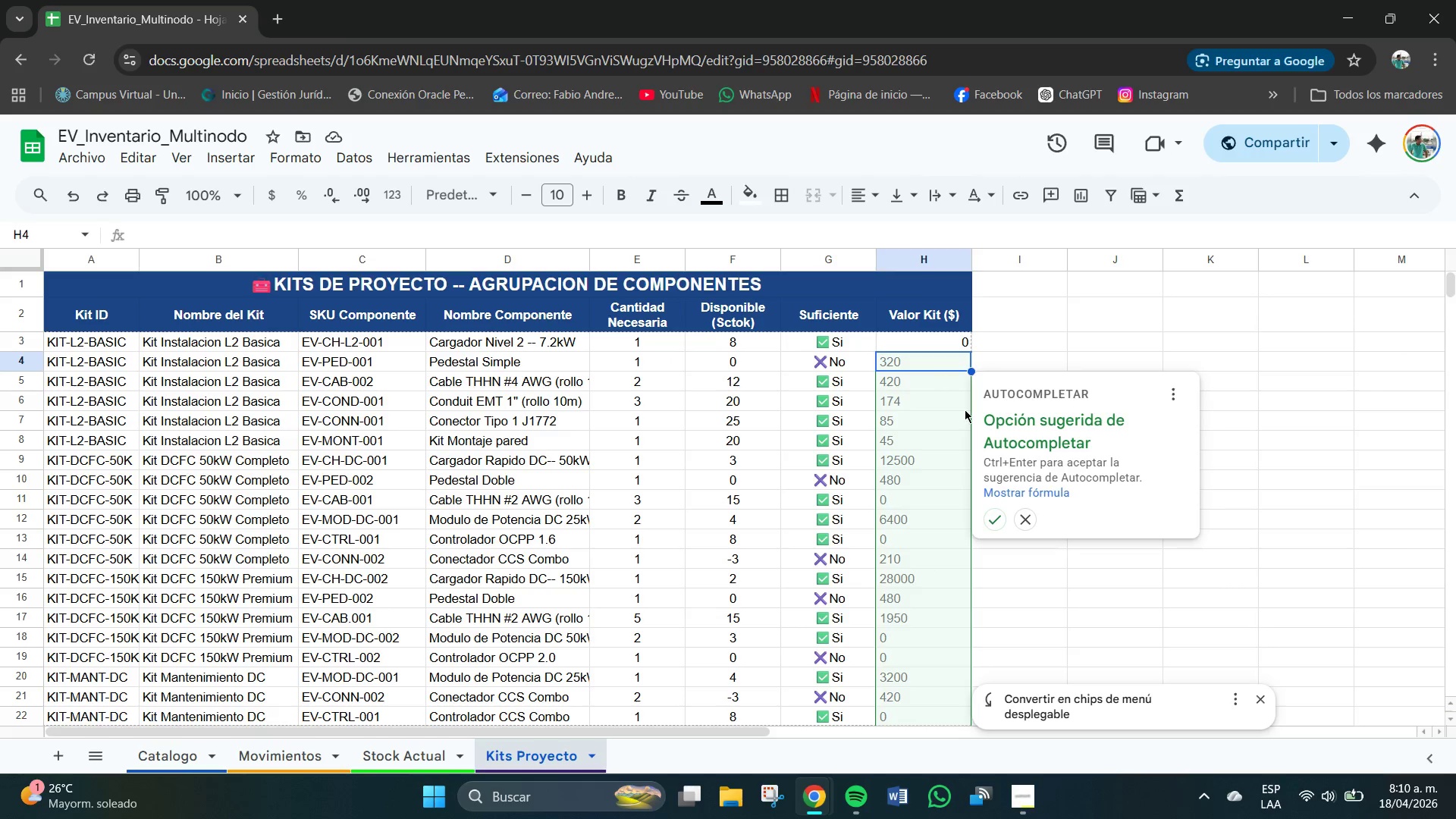 
left_click([991, 519])
 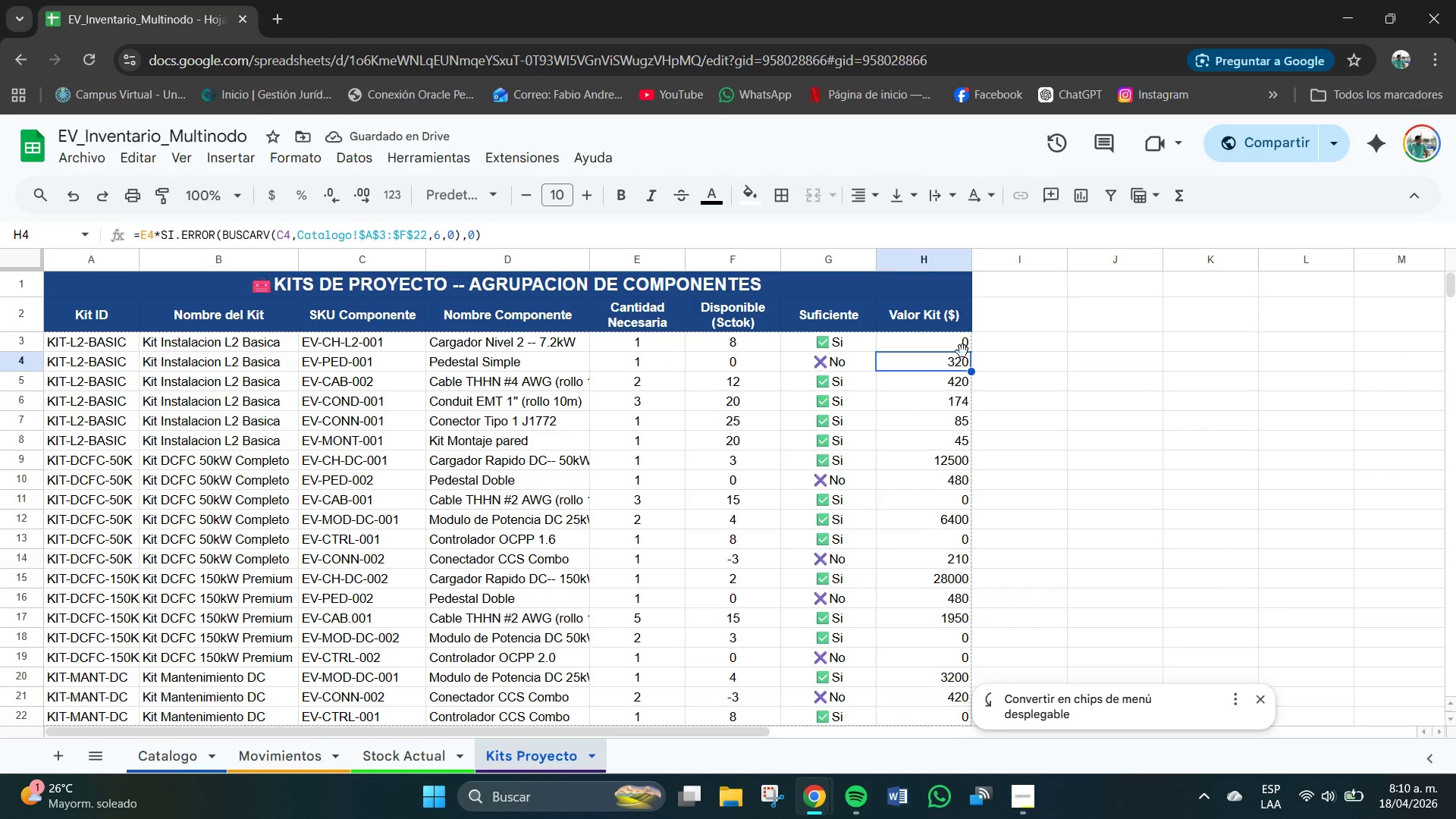 
left_click_drag(start_coordinate=[936, 337], to_coordinate=[963, 663])
 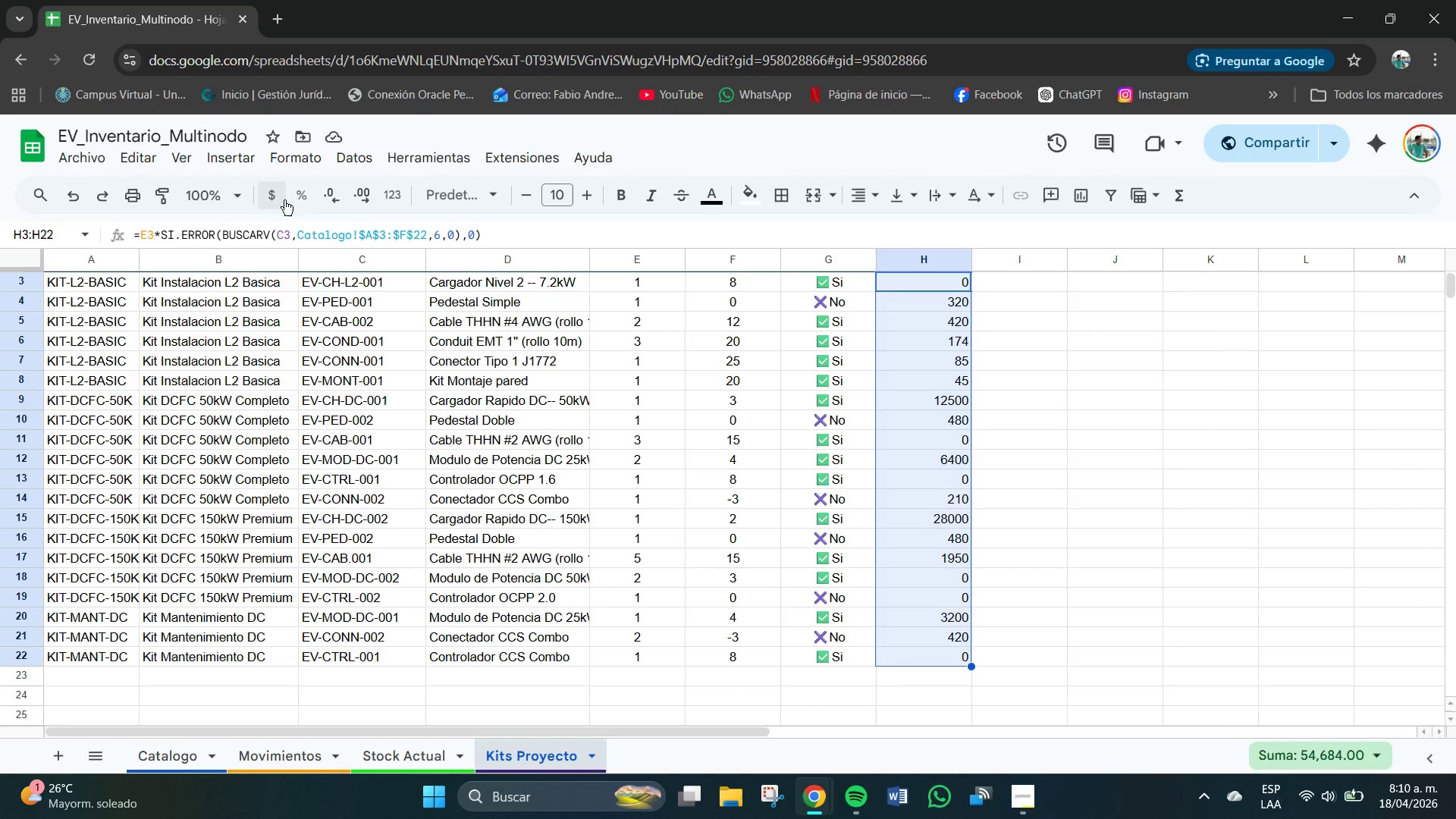 
left_click([268, 199])
 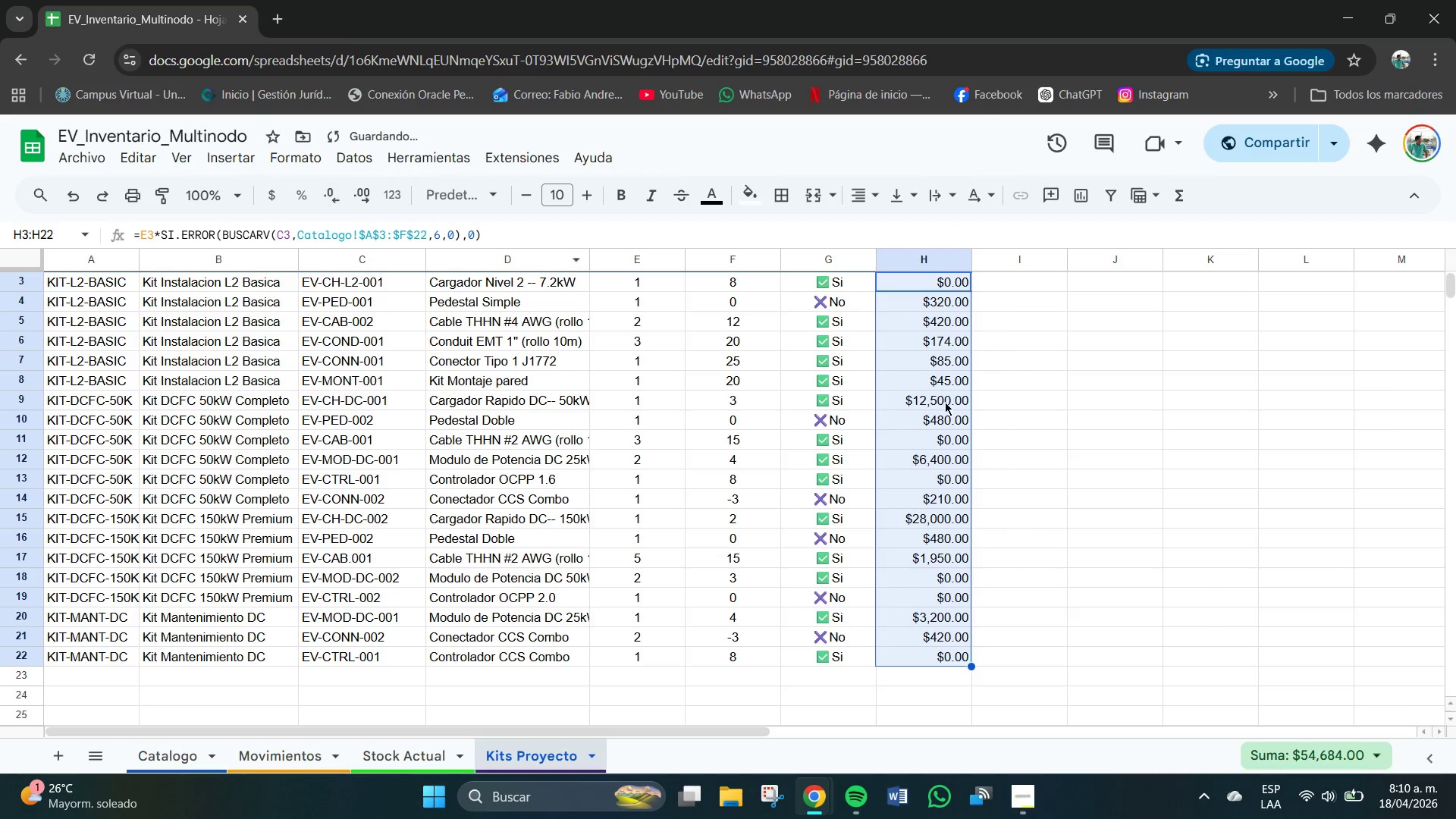 
left_click([1061, 421])
 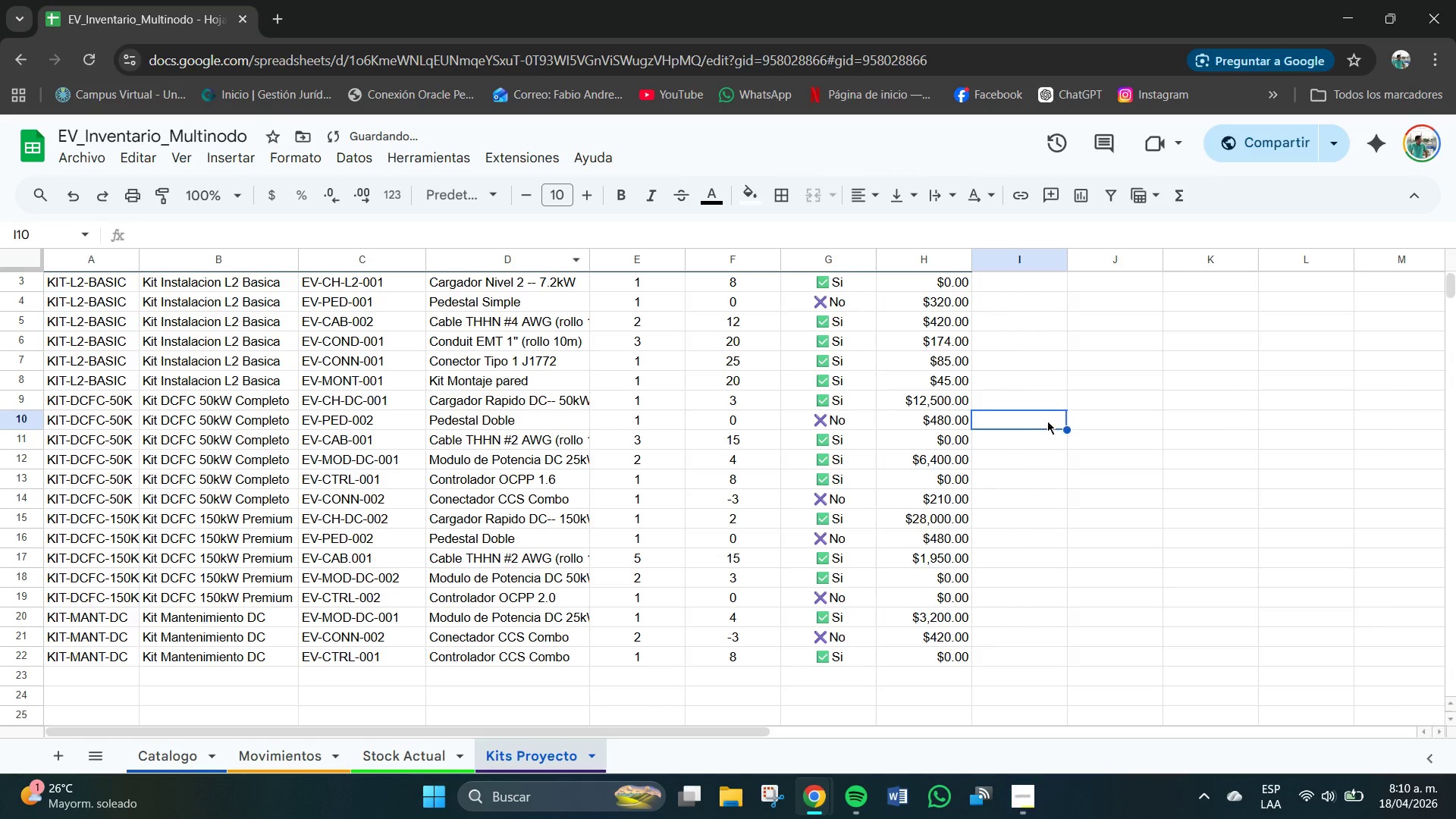 
scroll: coordinate [996, 423], scroll_direction: up, amount: 3.0
 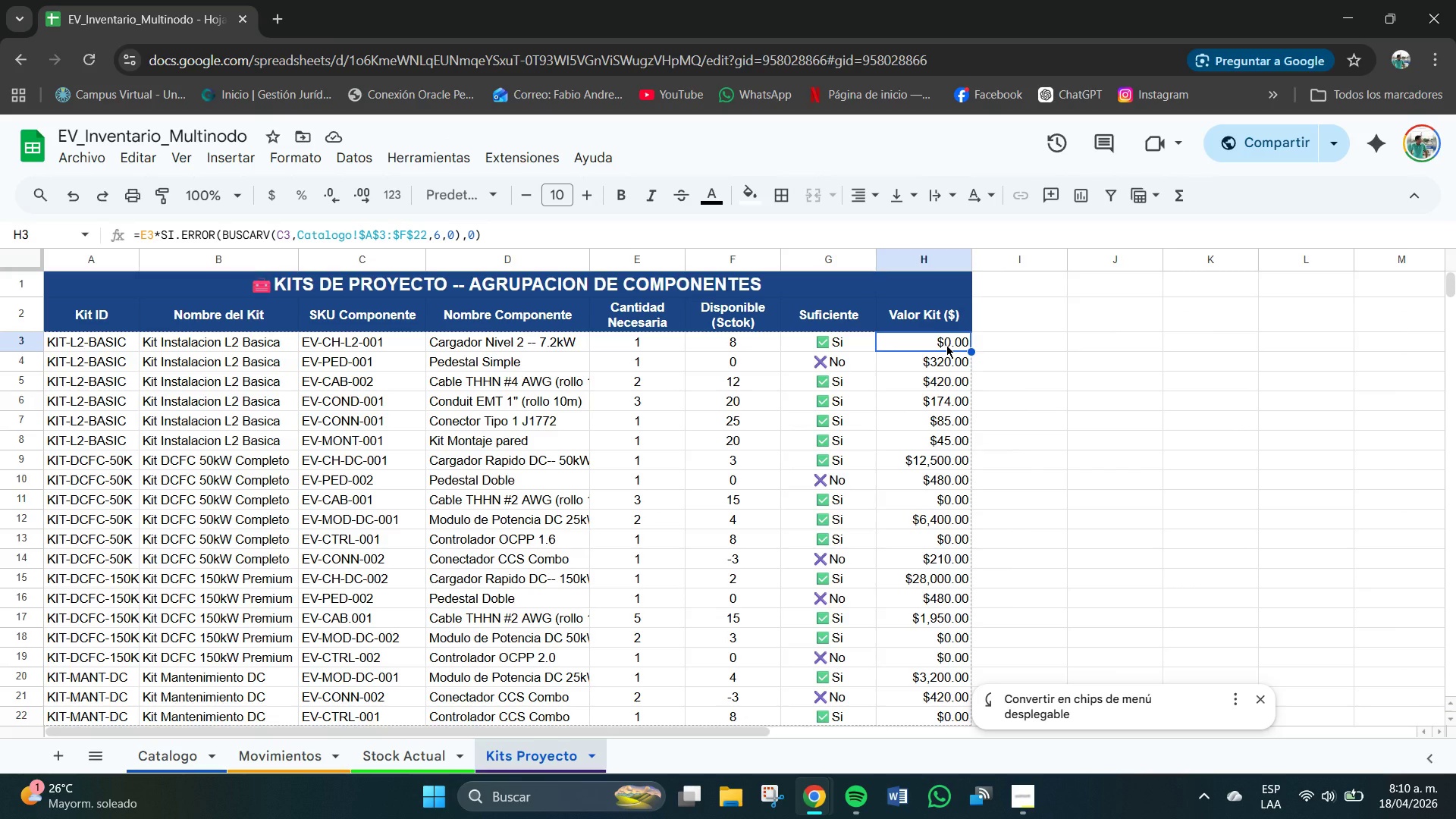 
wait(5.7)
 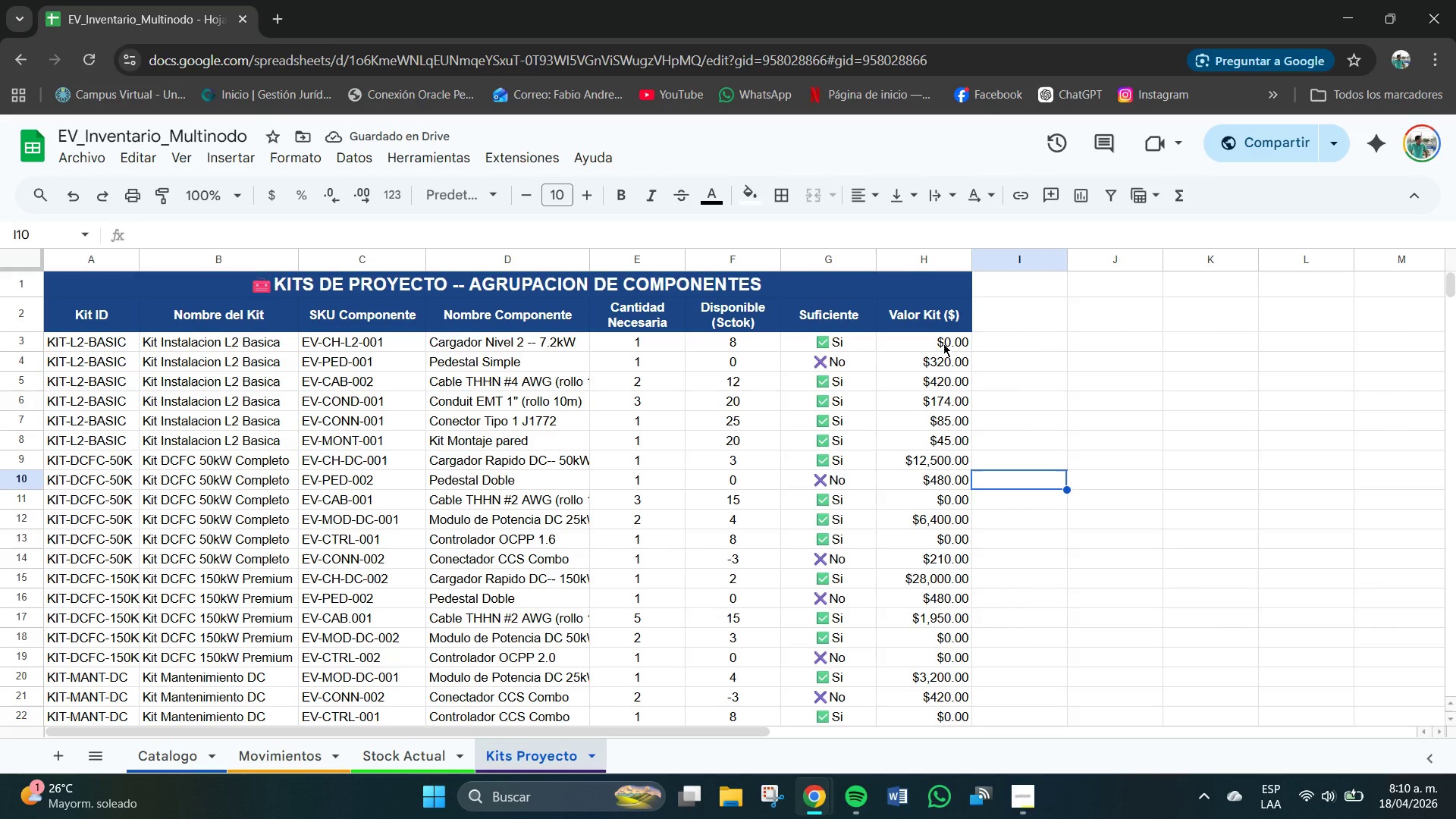 
left_click([945, 345])
 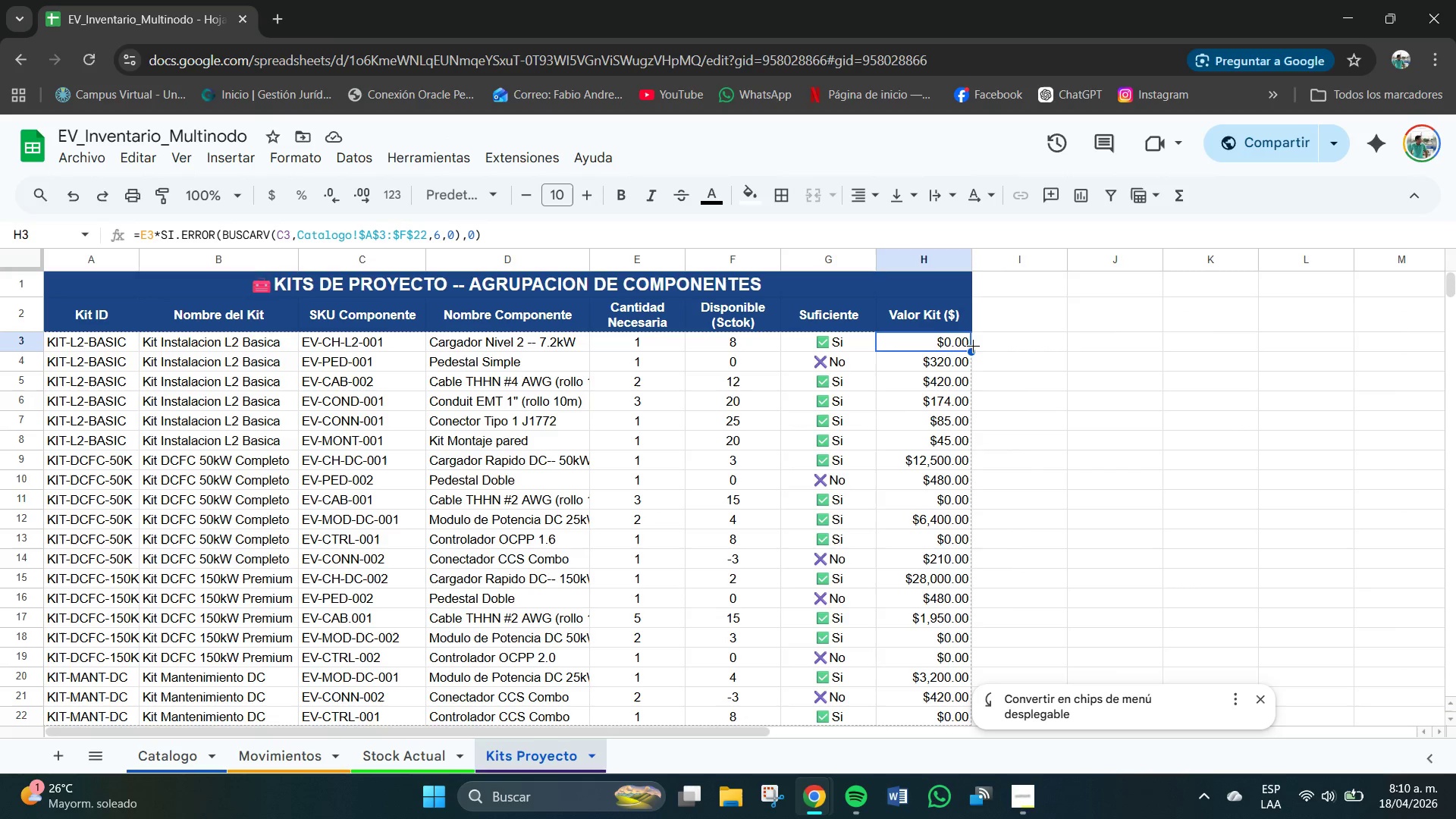 
key(Delete)
 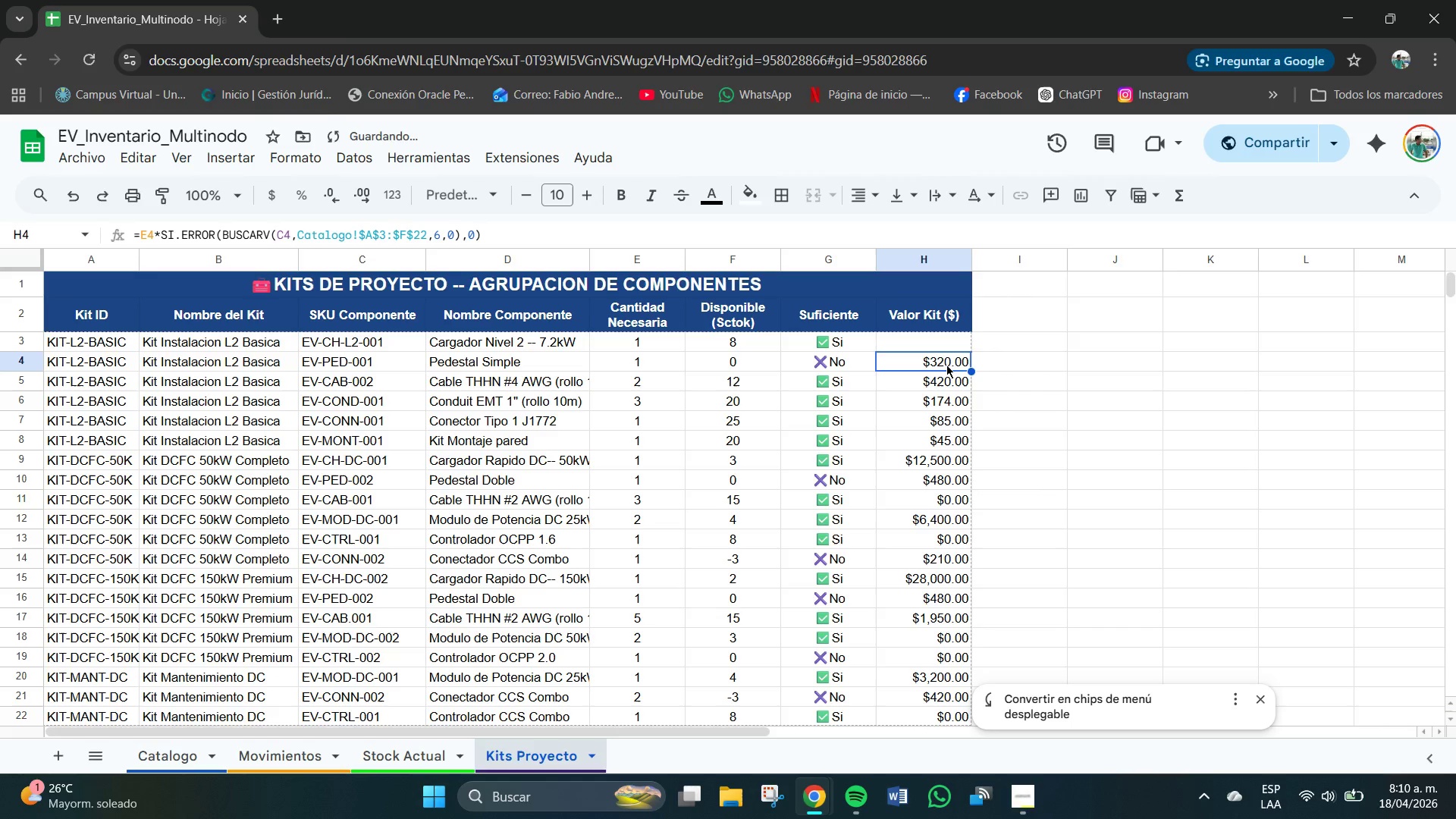 
left_click([950, 381])
 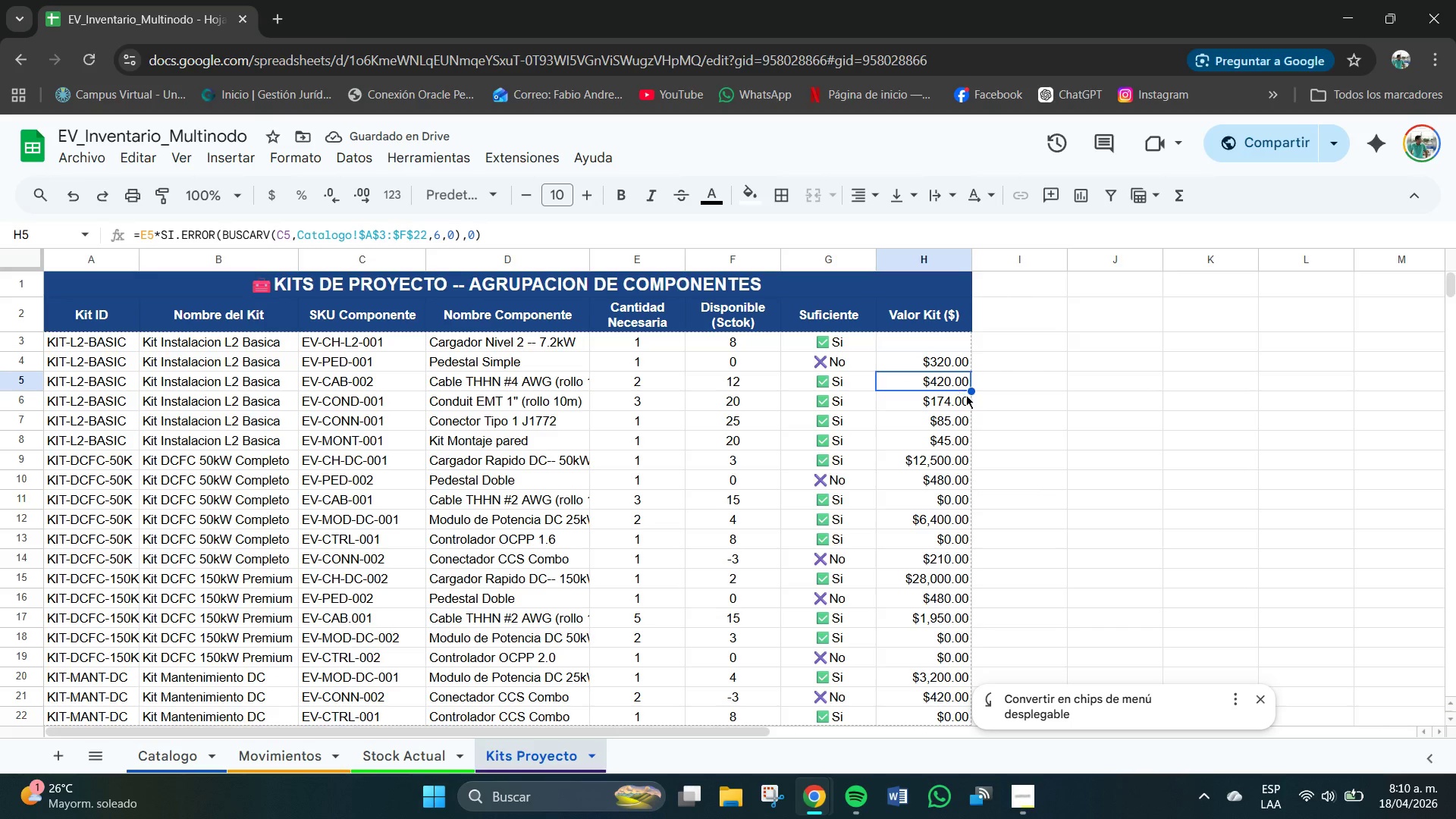 
left_click([957, 401])
 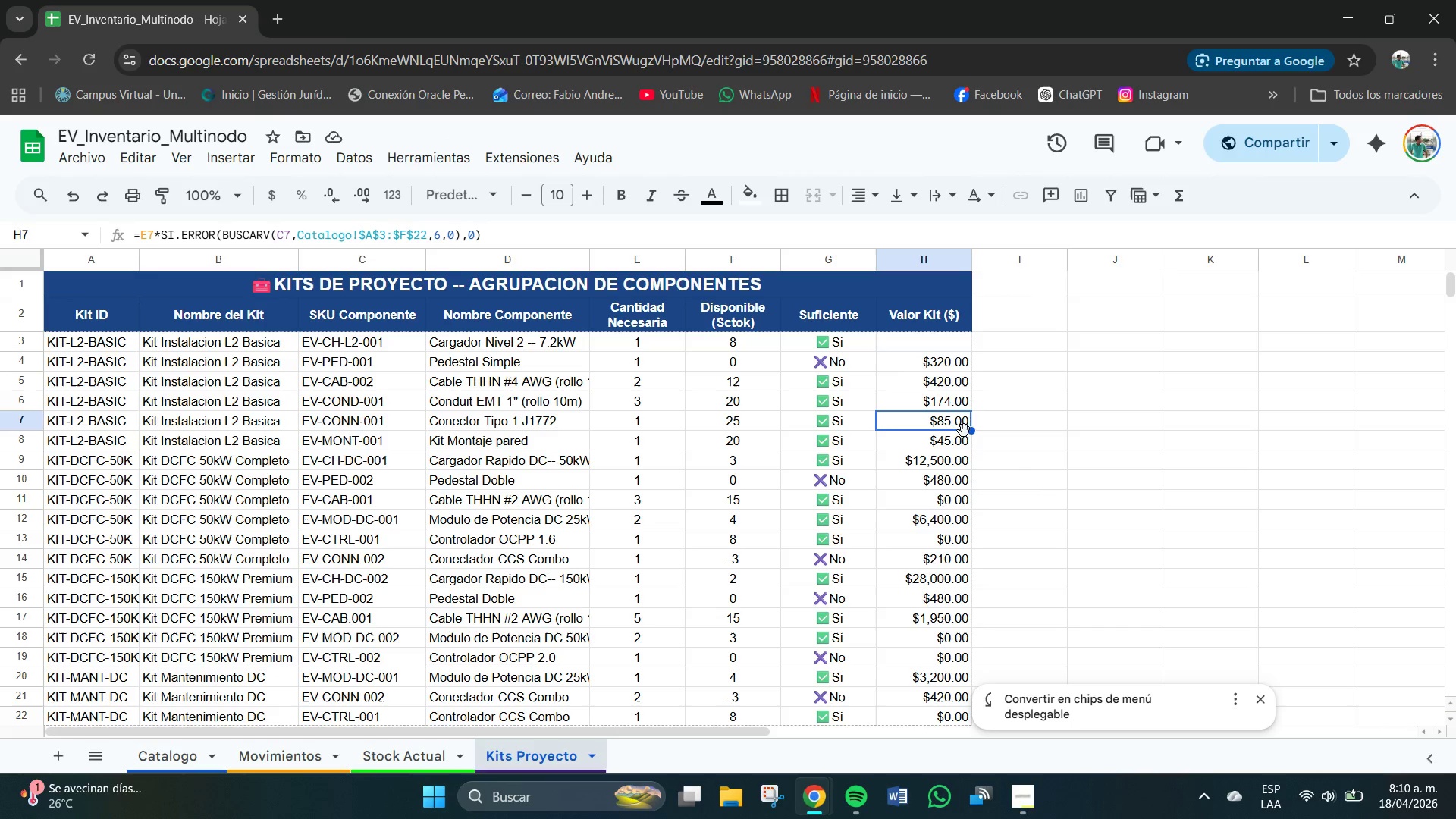 
wait(5.47)
 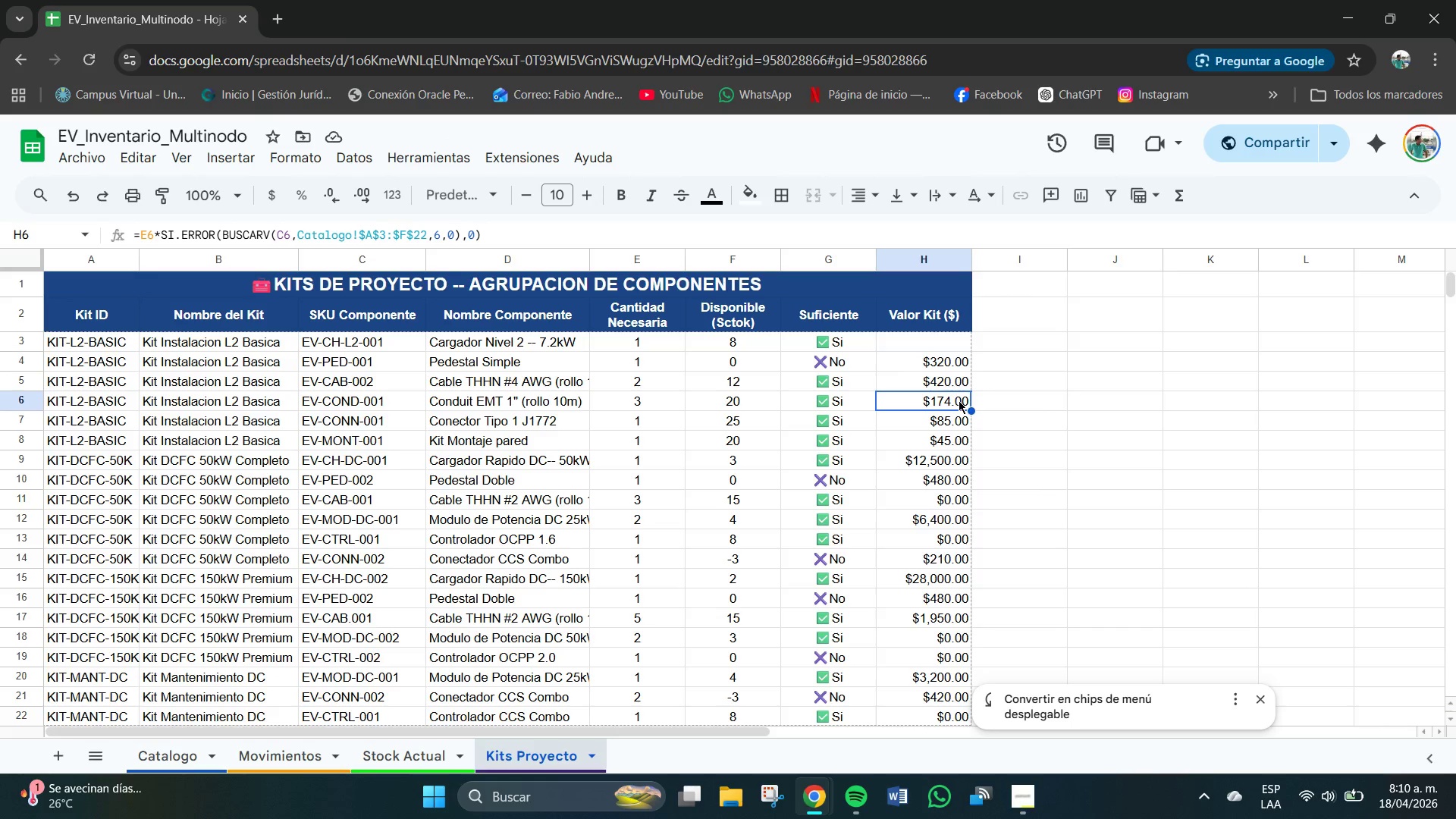 
left_click([965, 442])
 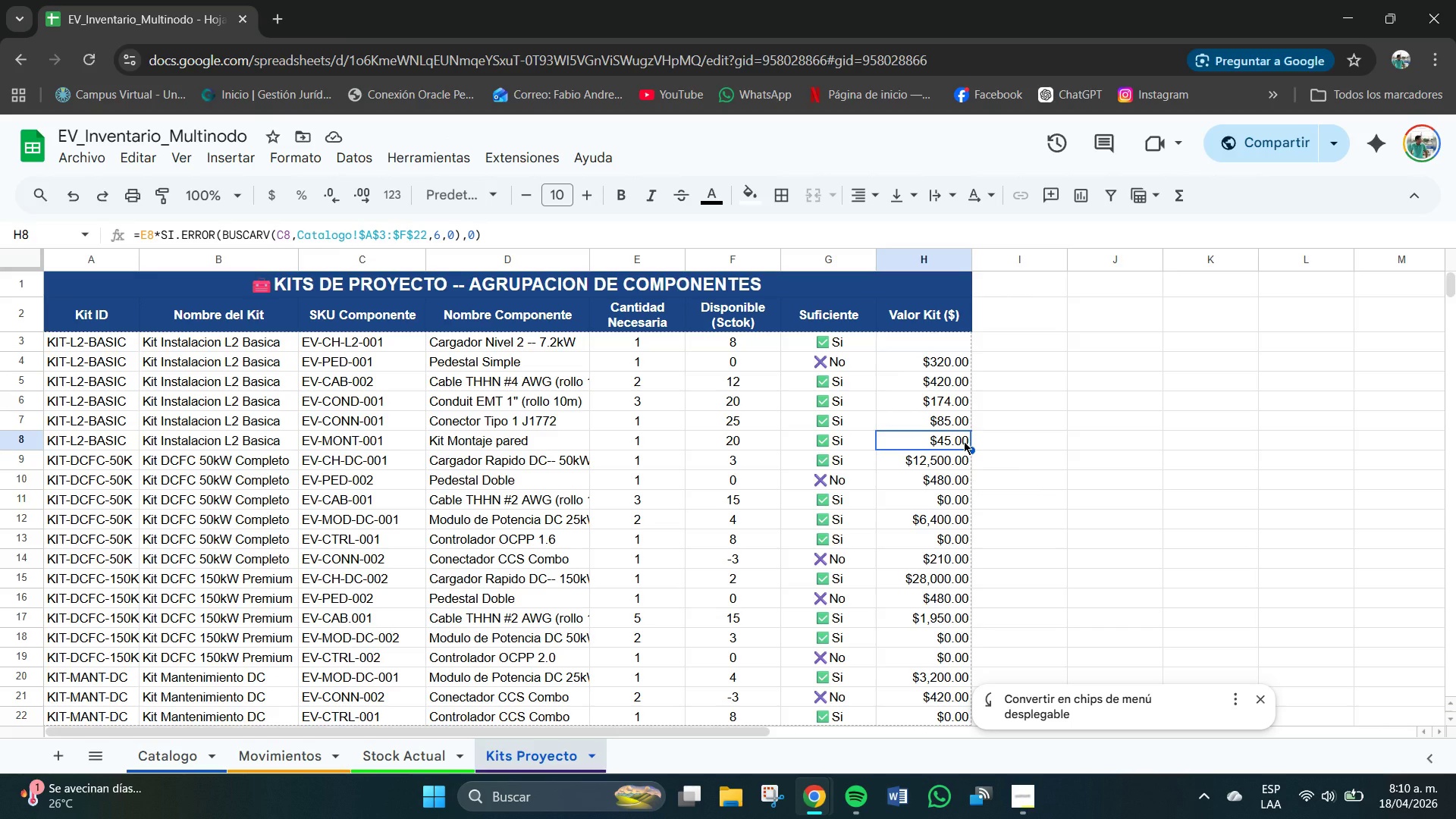 
left_click([967, 463])
 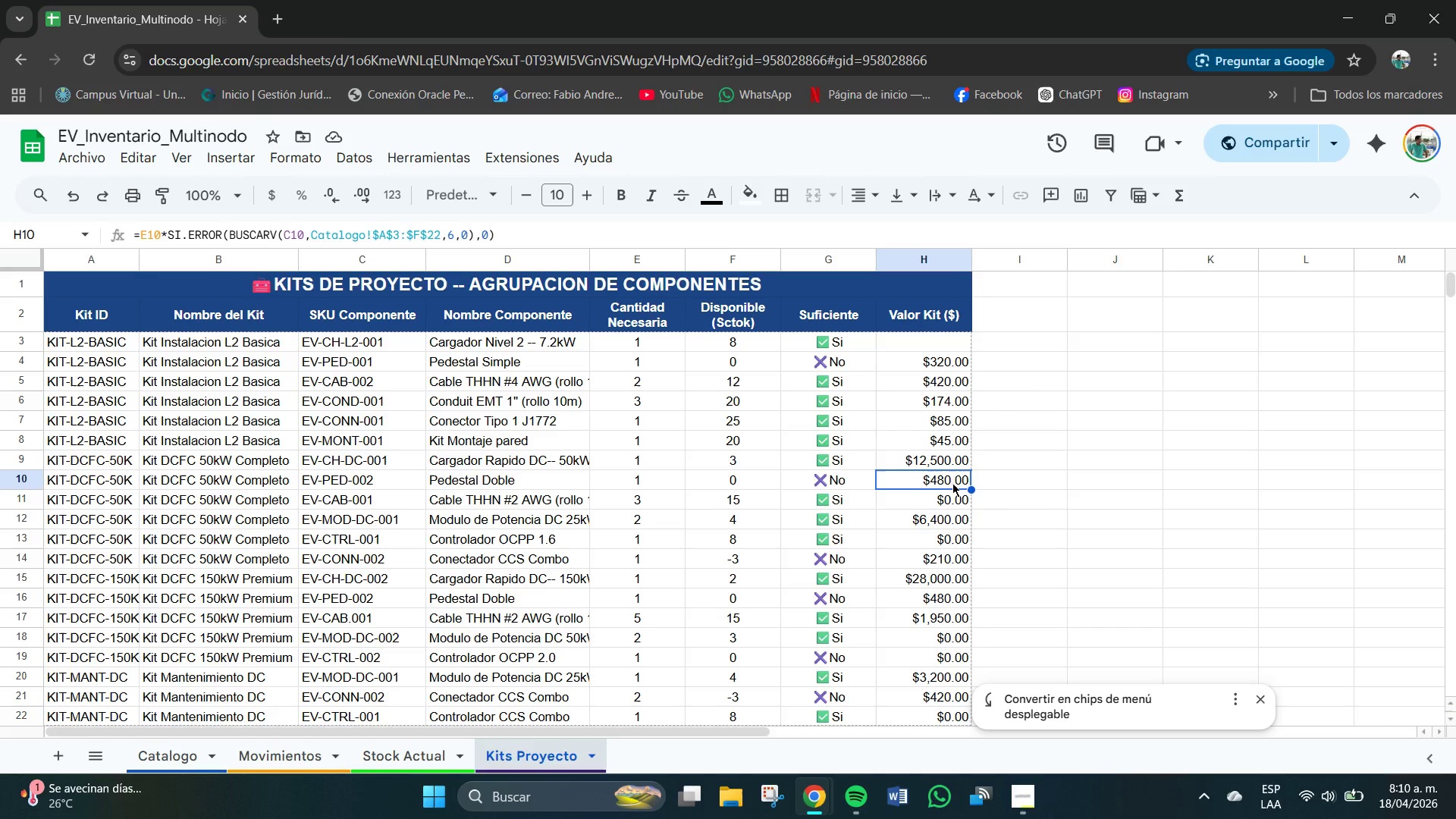 
wait(5.66)
 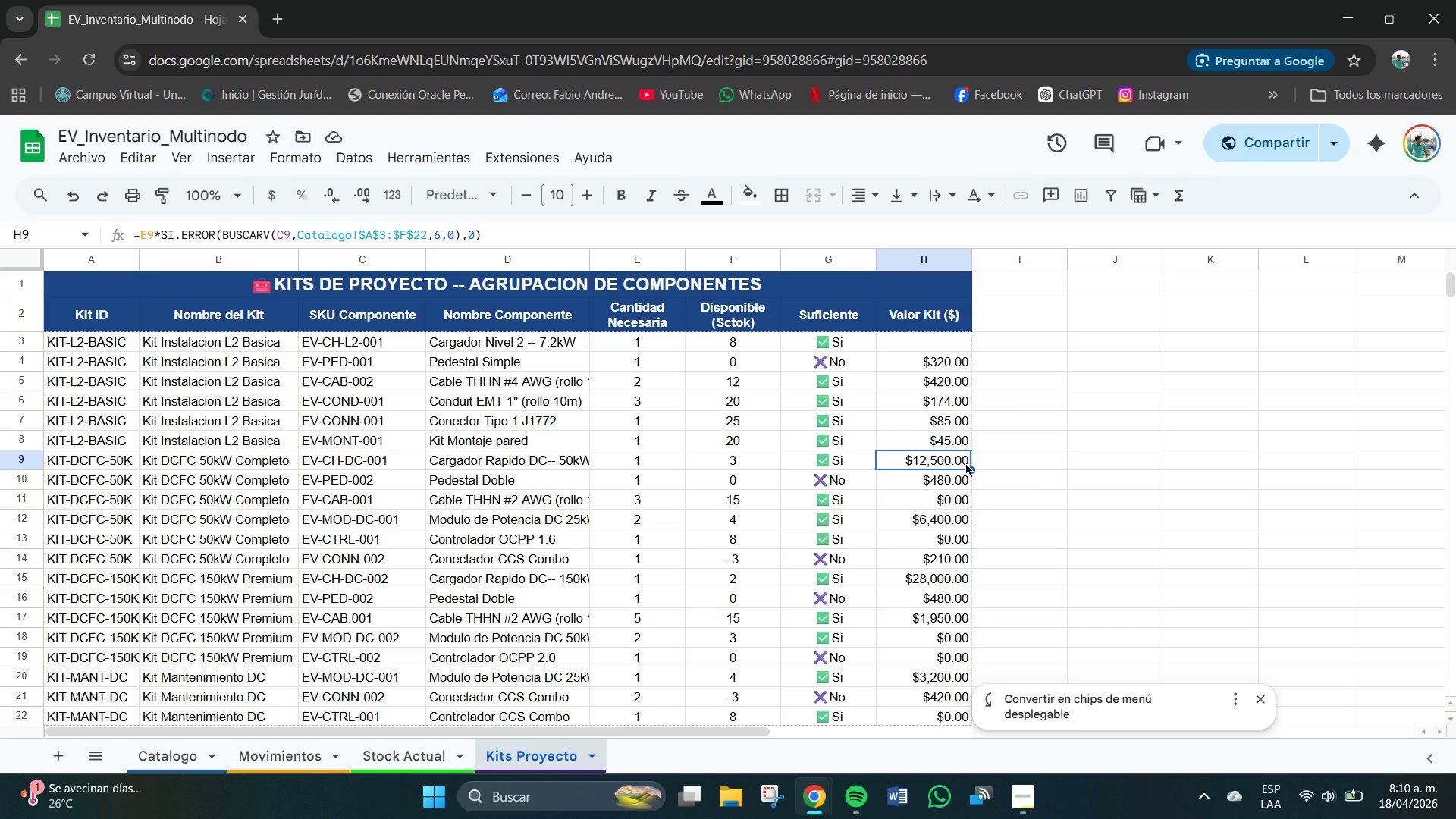 
left_click([954, 503])
 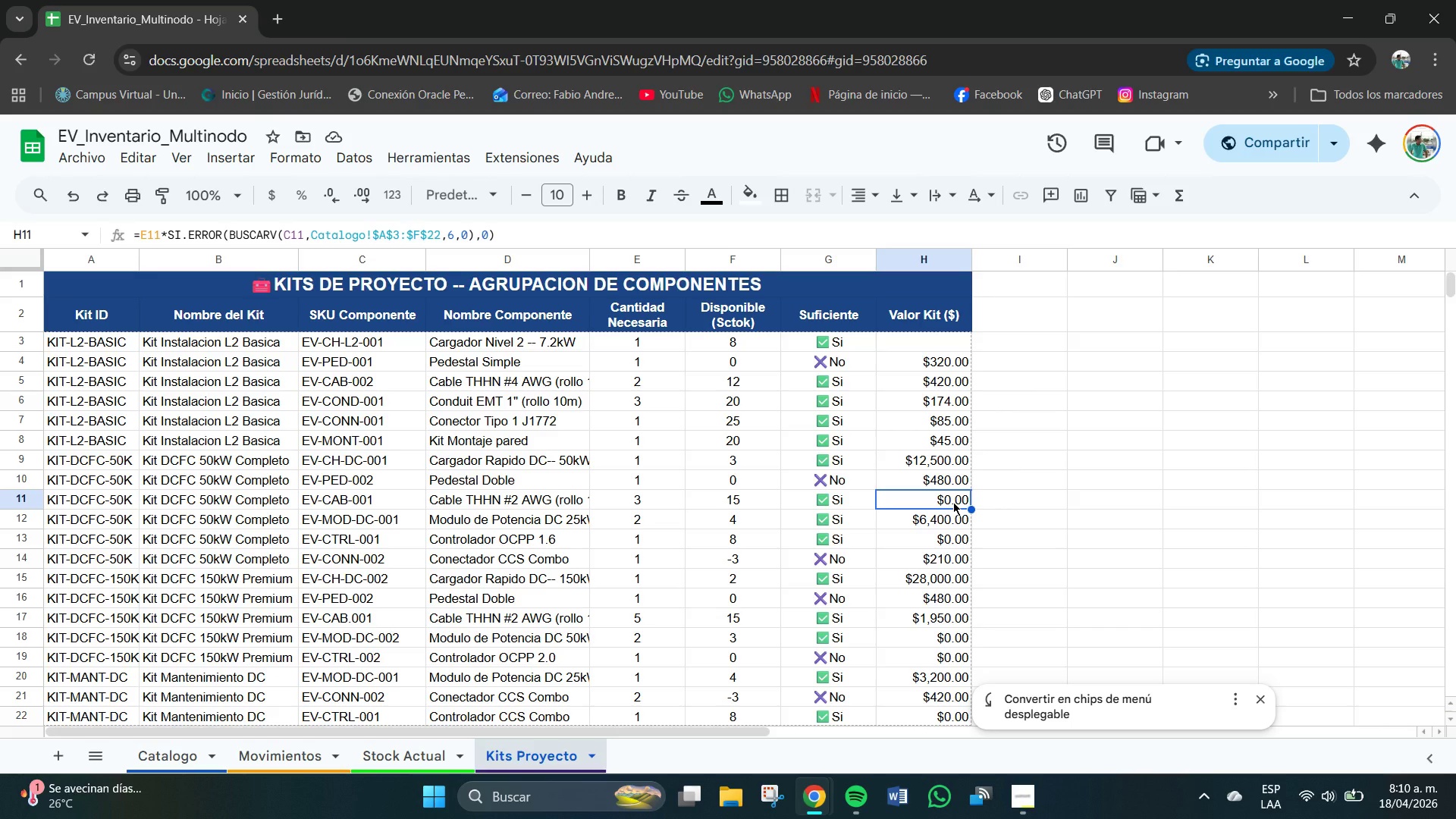 
key(Home)
 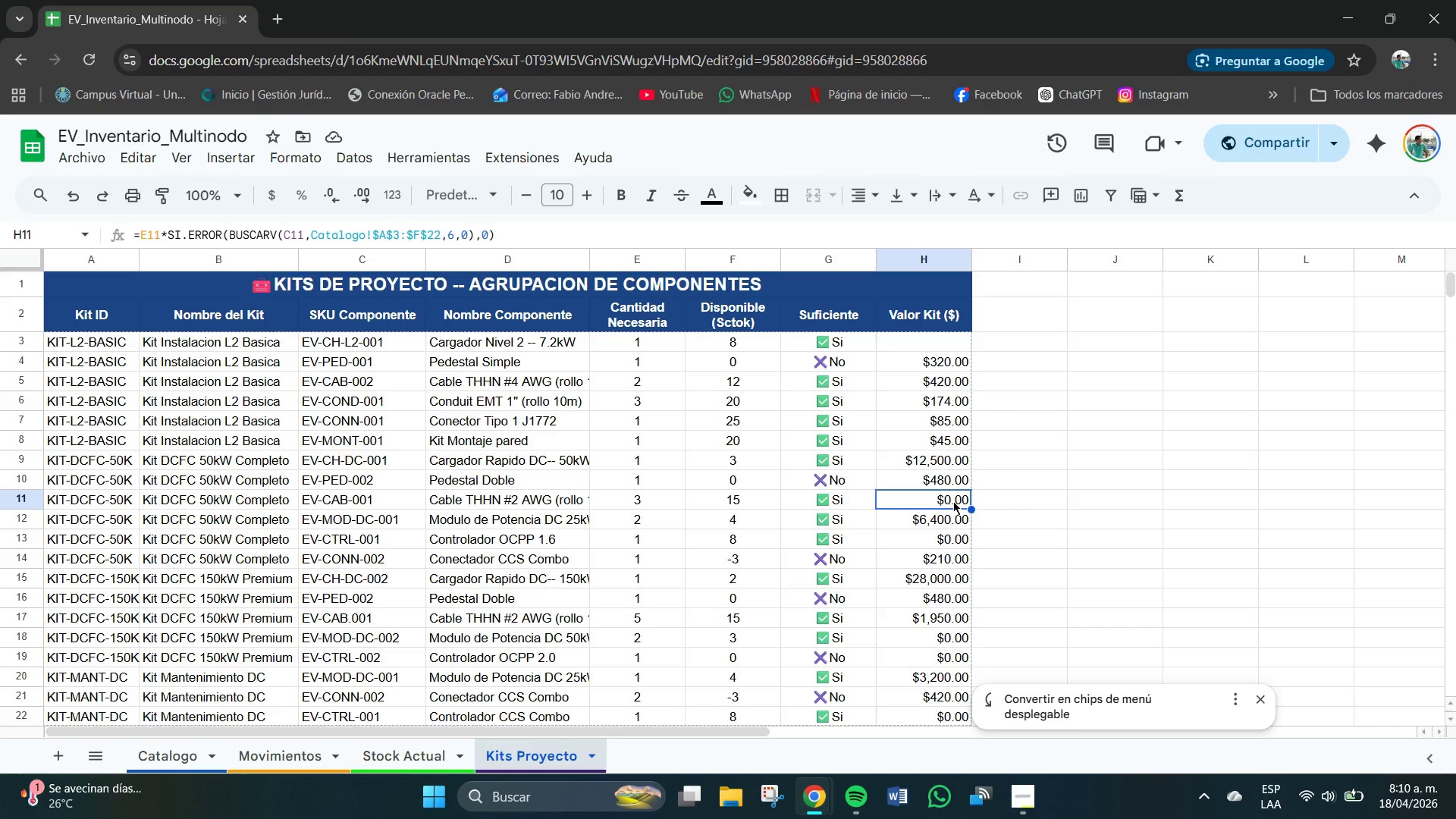 
key(Delete)
 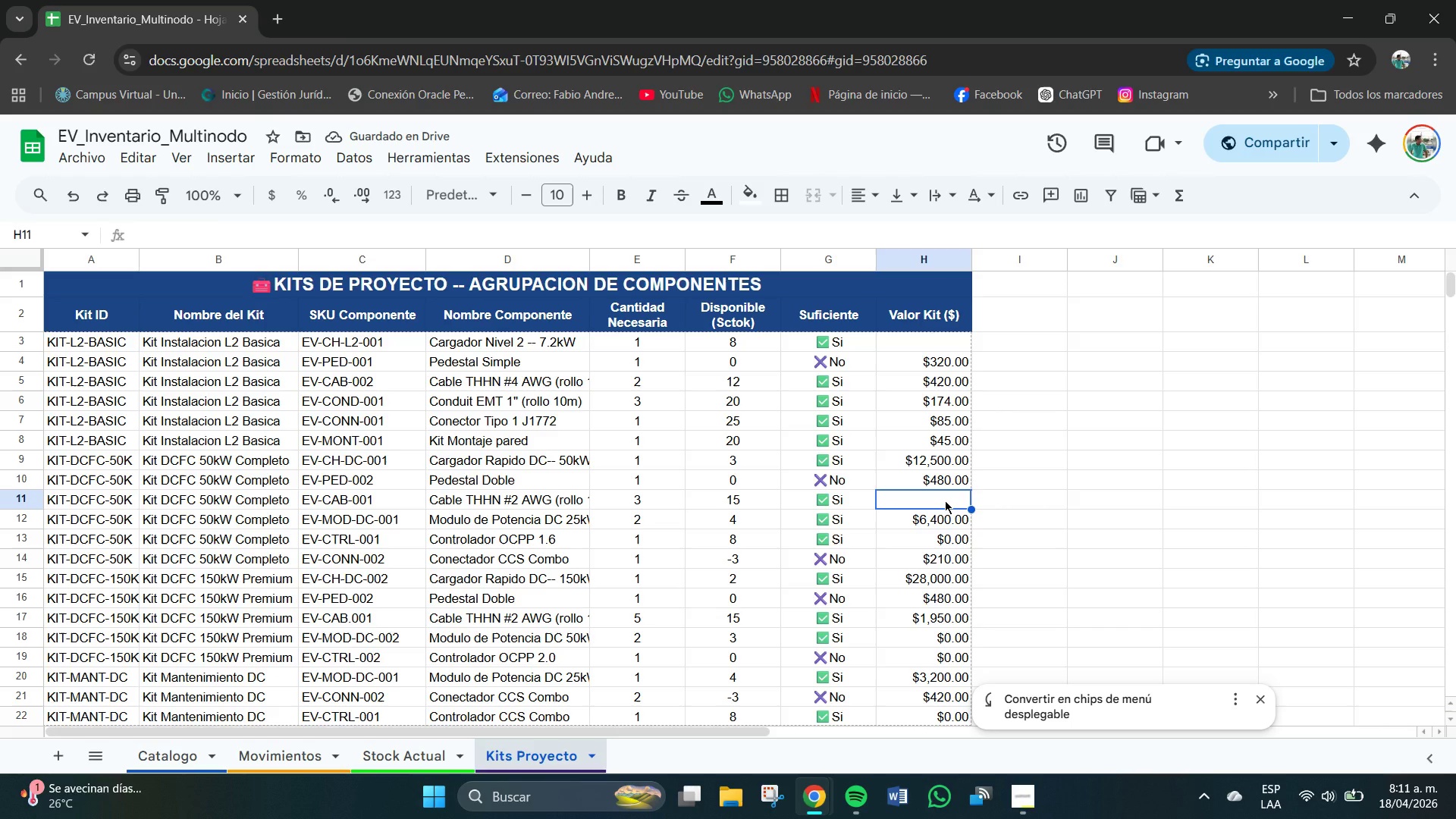 
left_click([943, 500])
 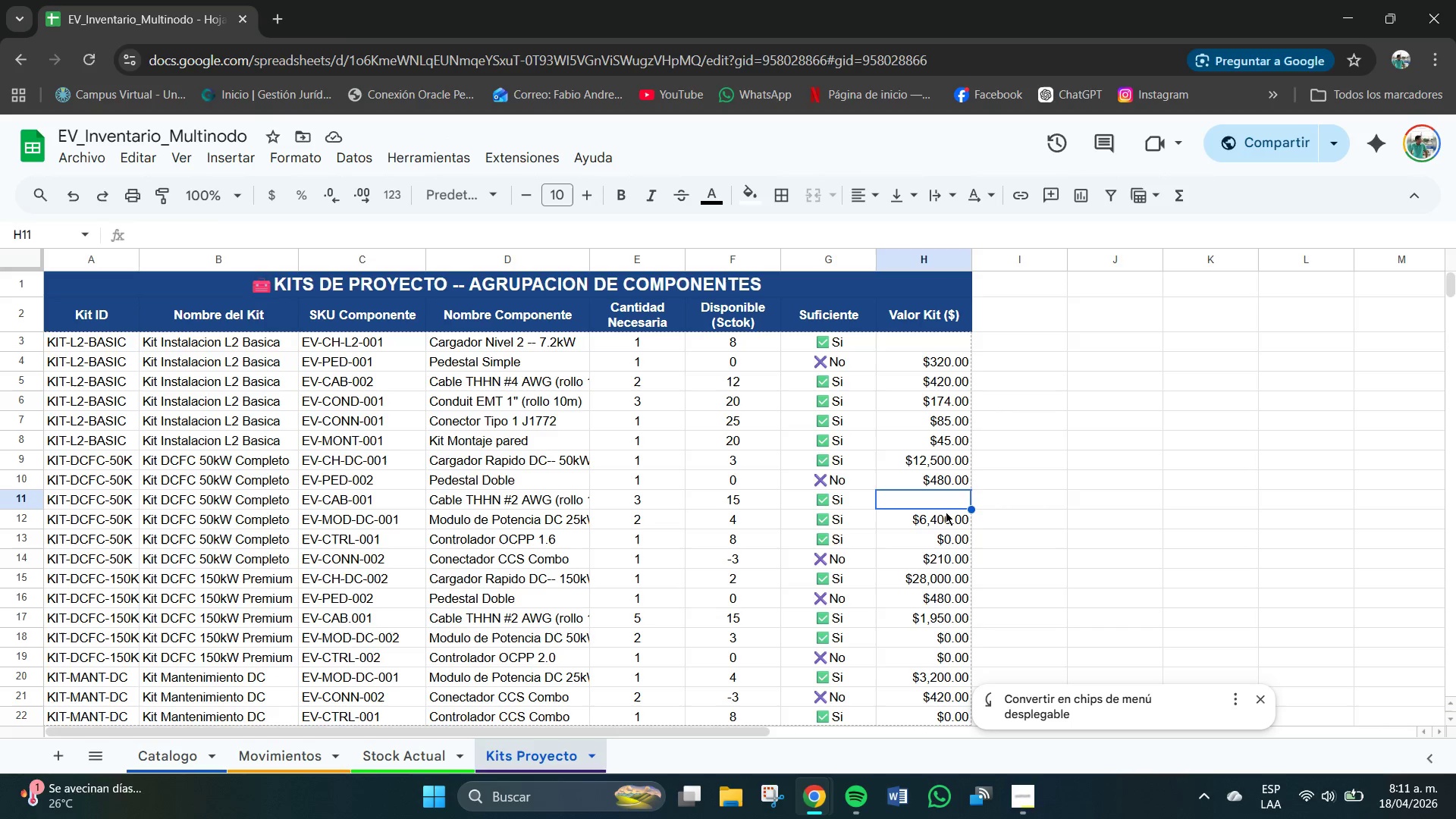 
left_click([948, 520])
 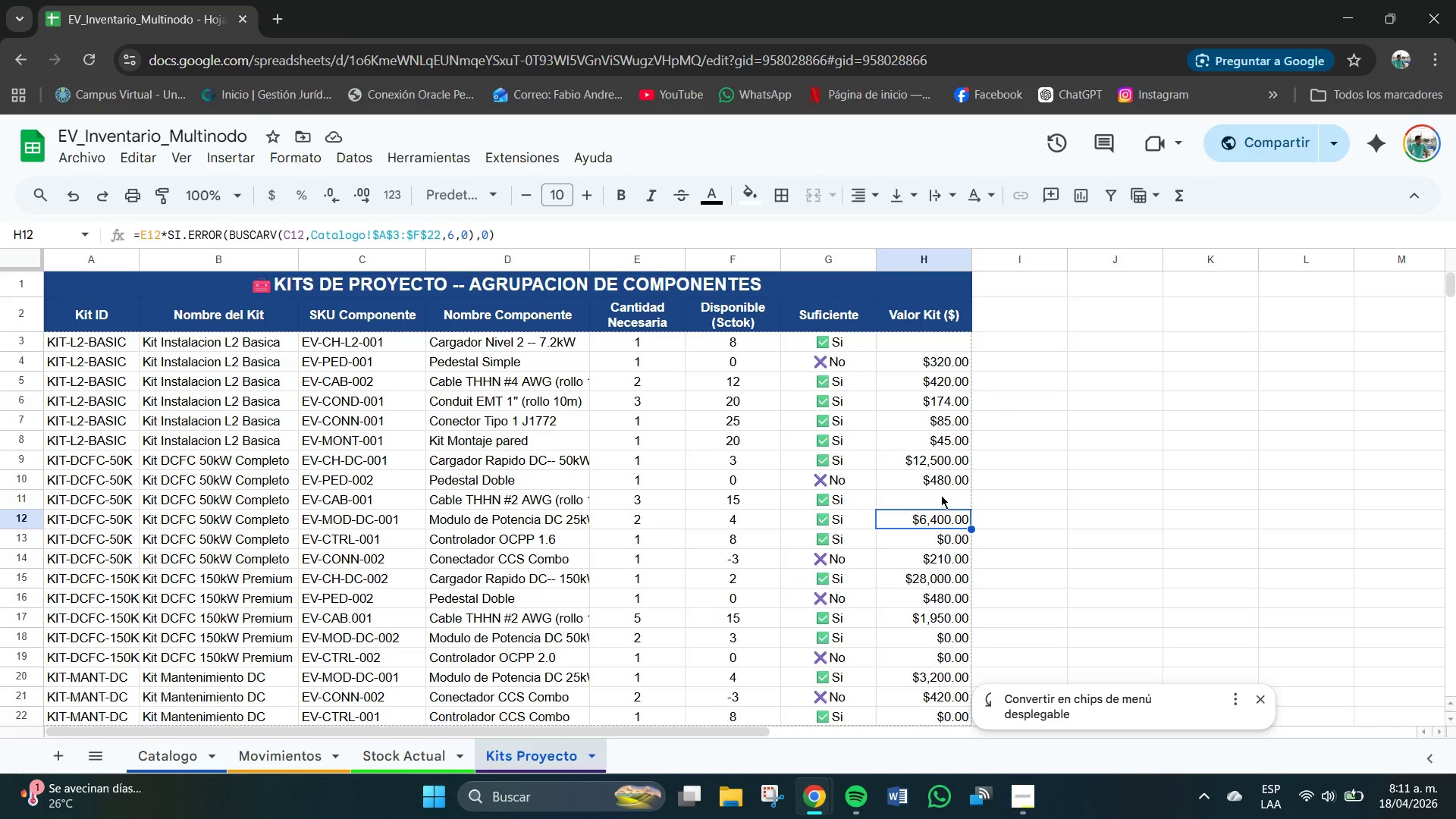 
left_click([944, 493])
 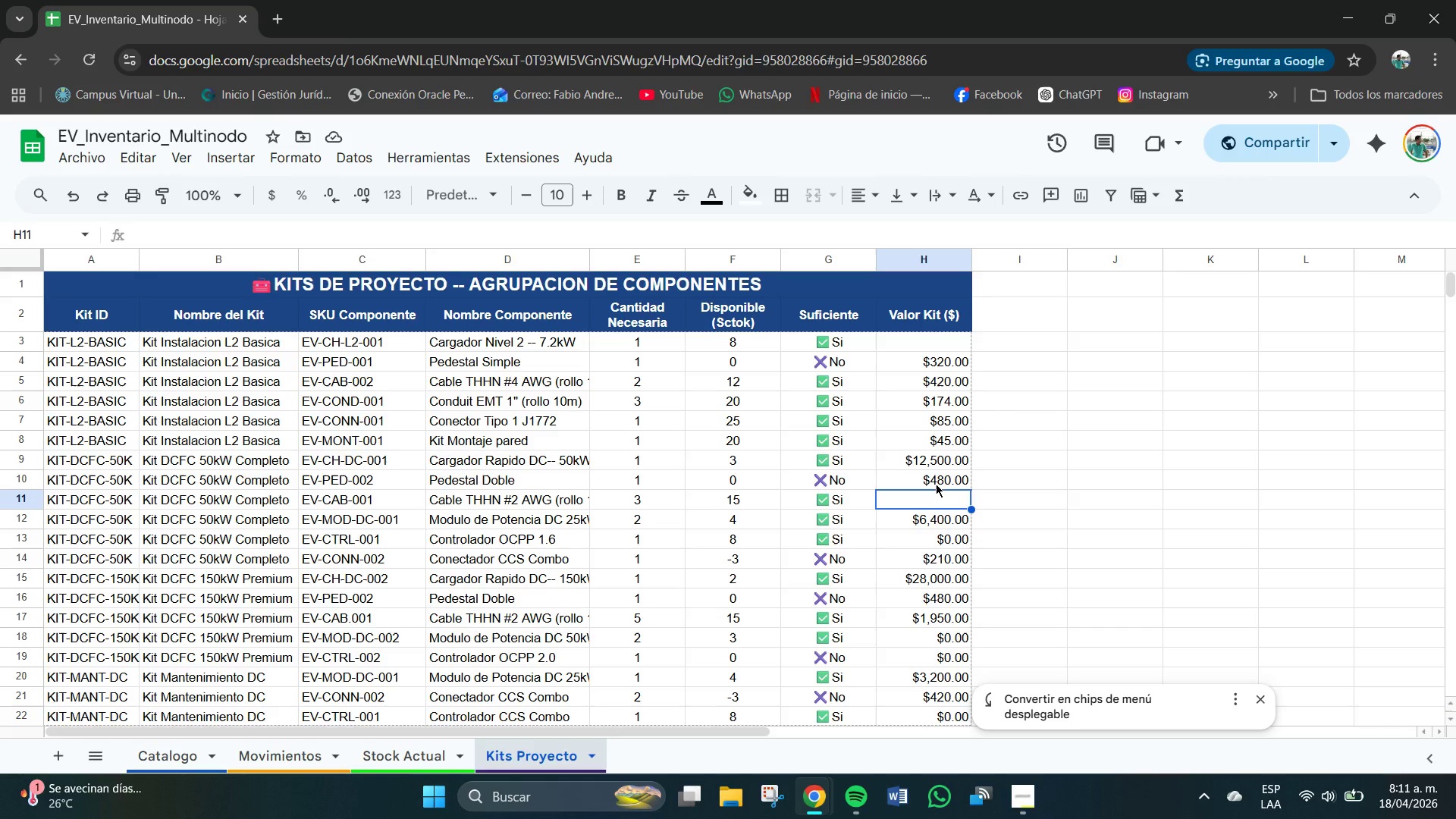 
wait(6.11)
 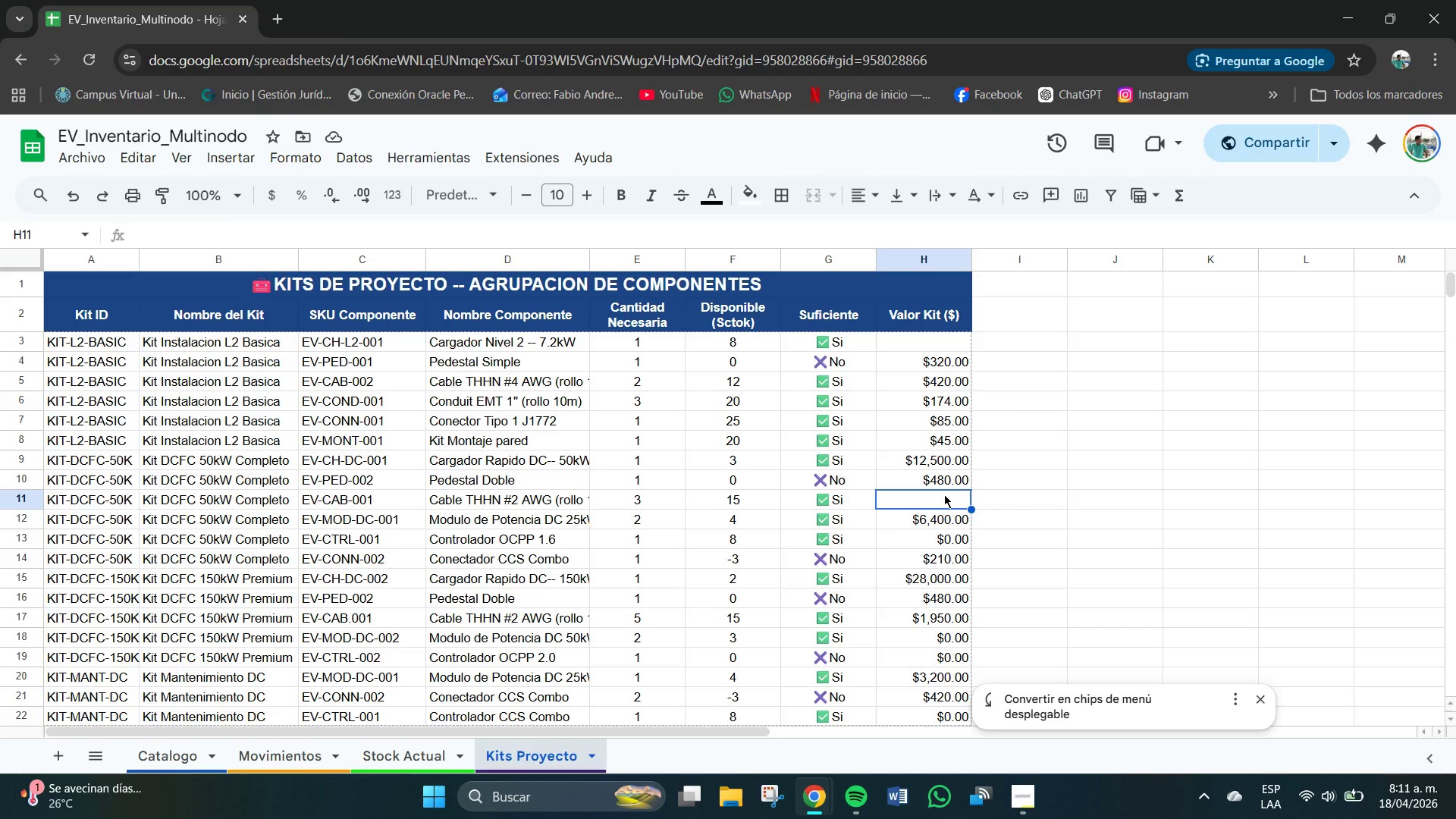 
left_click([949, 480])
 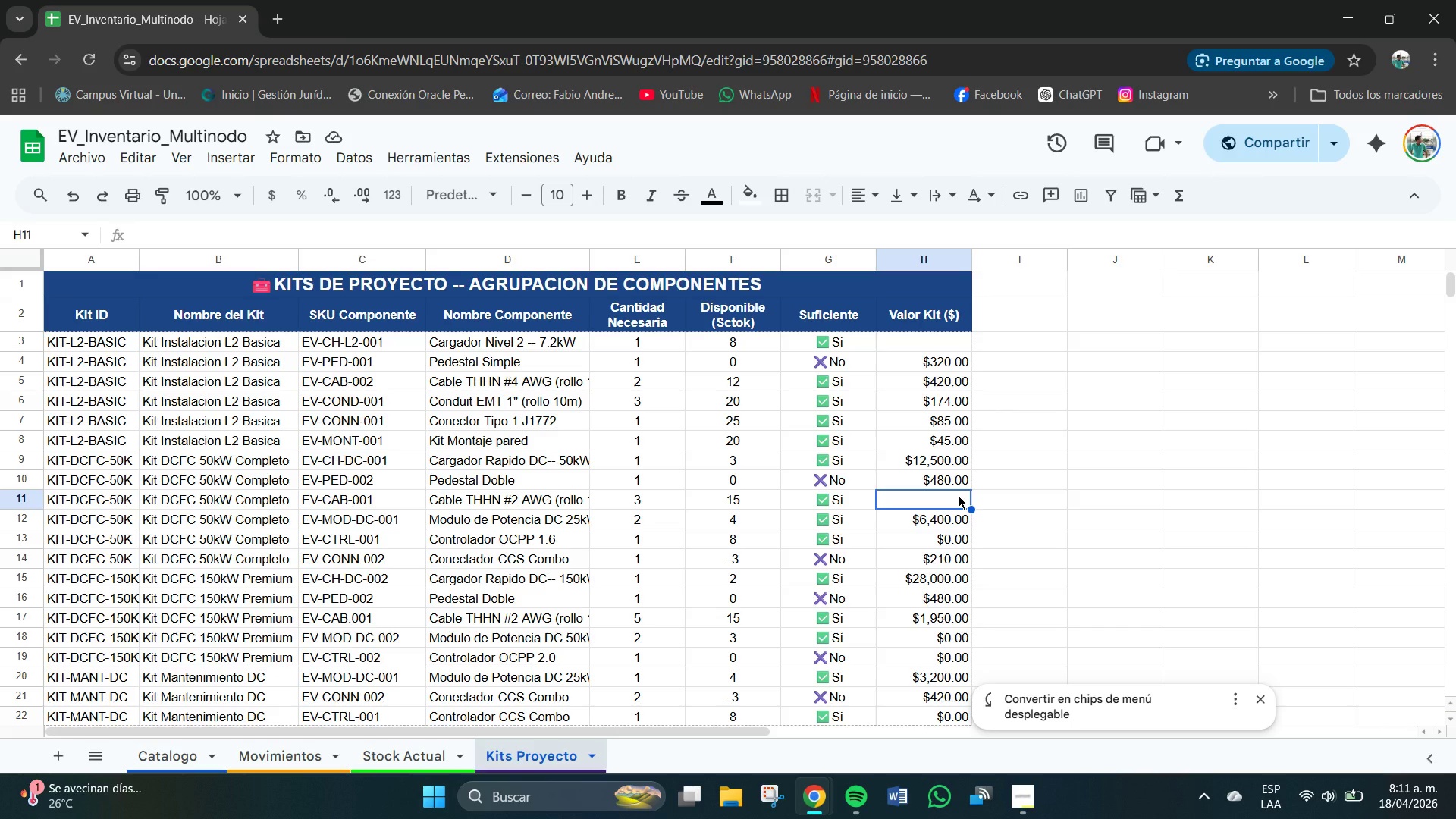 
key(Numpad1)
 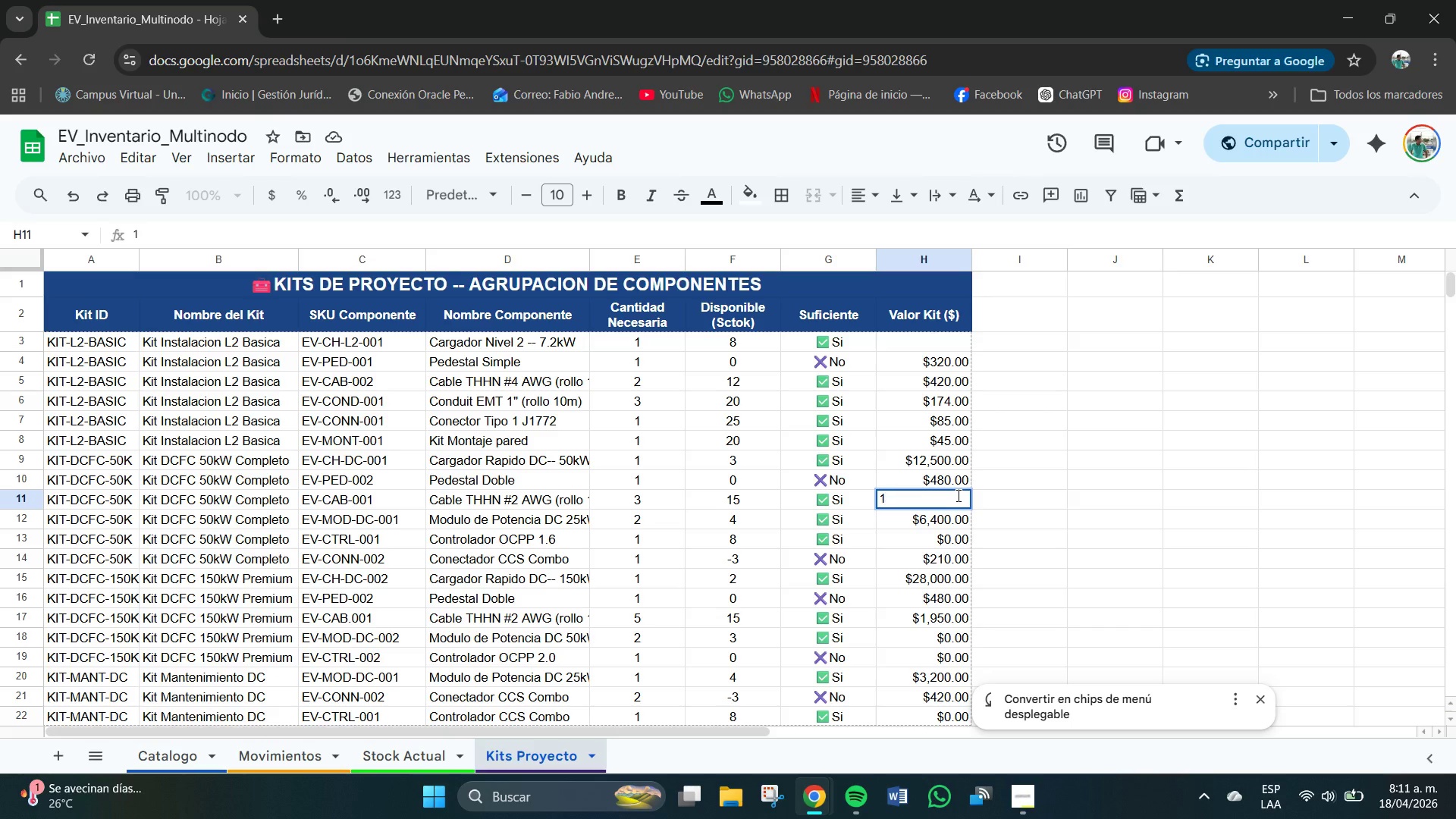 
key(NumpadDecimal)
 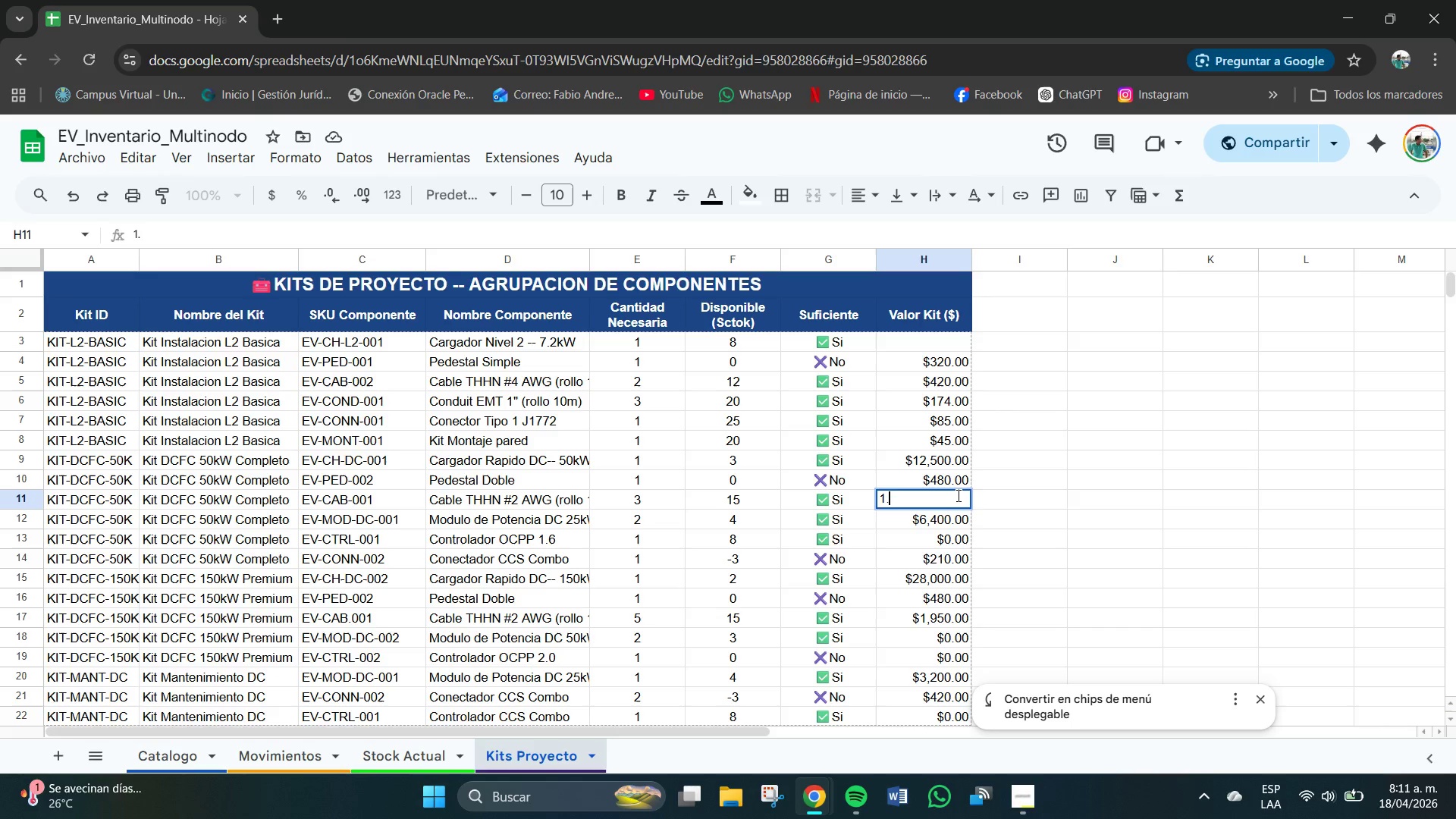 
key(Numpad1)
 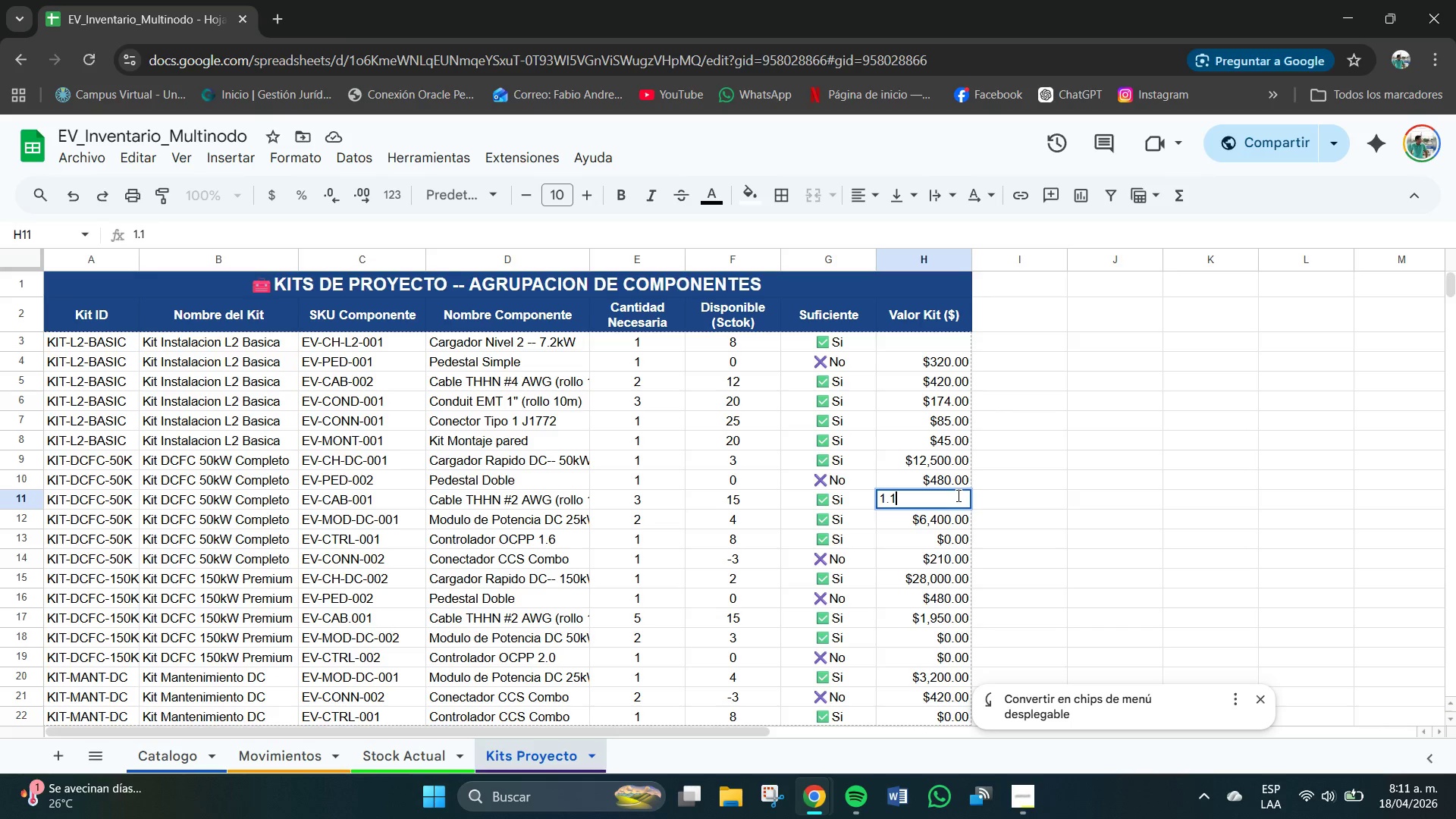 
key(Numpad7)
 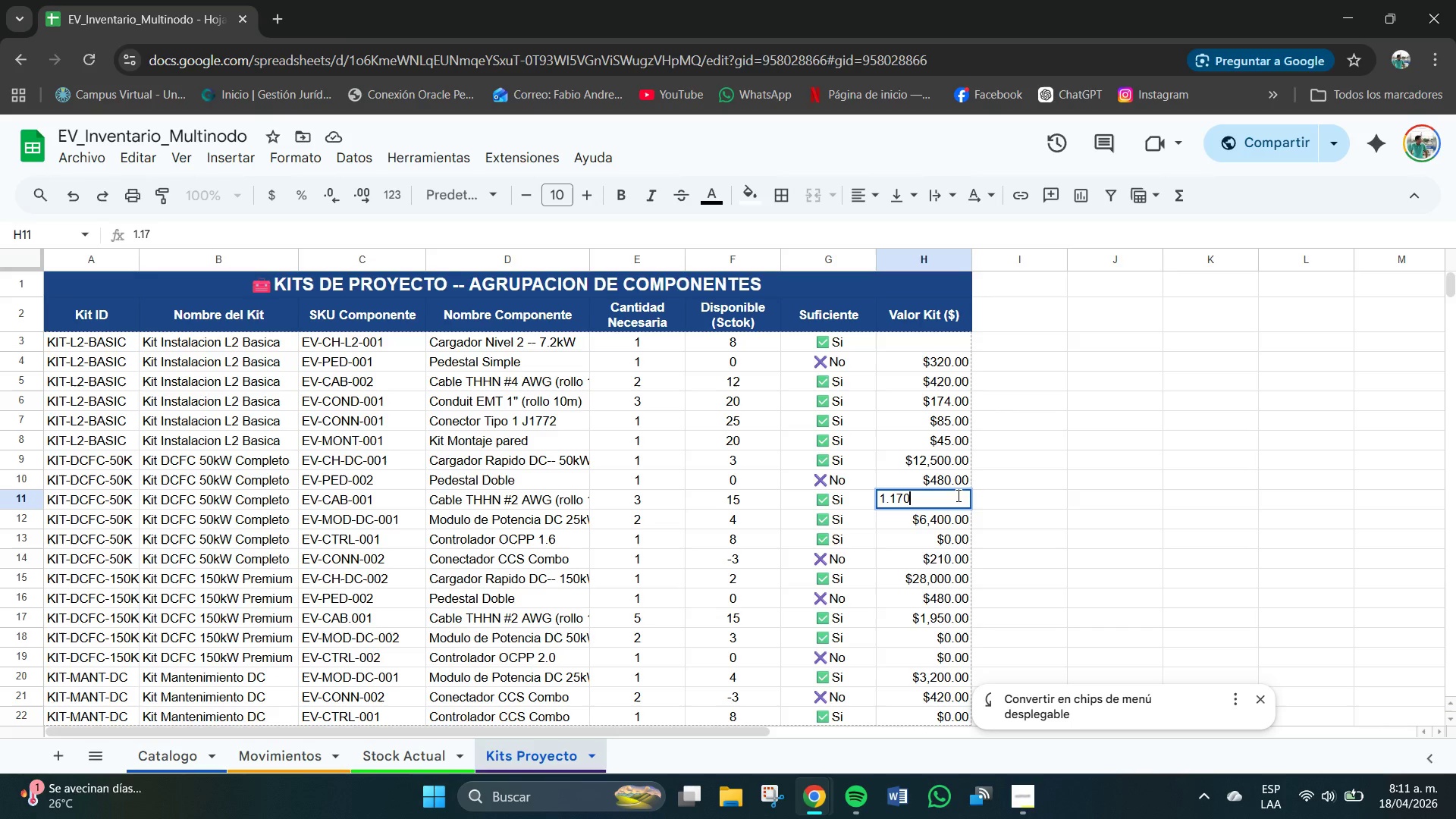 
key(Numpad0)
 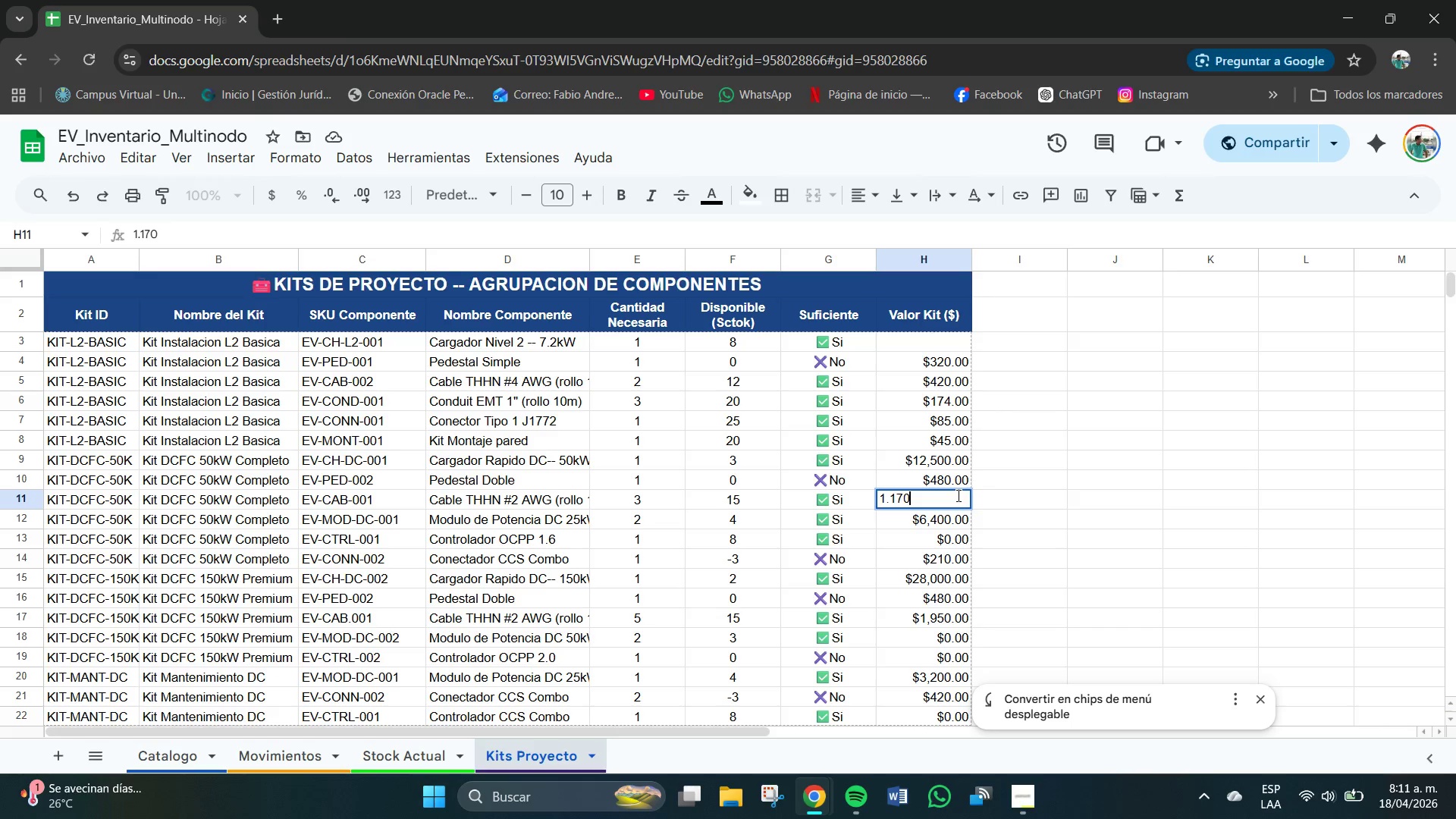 
key(NumpadDecimal)
 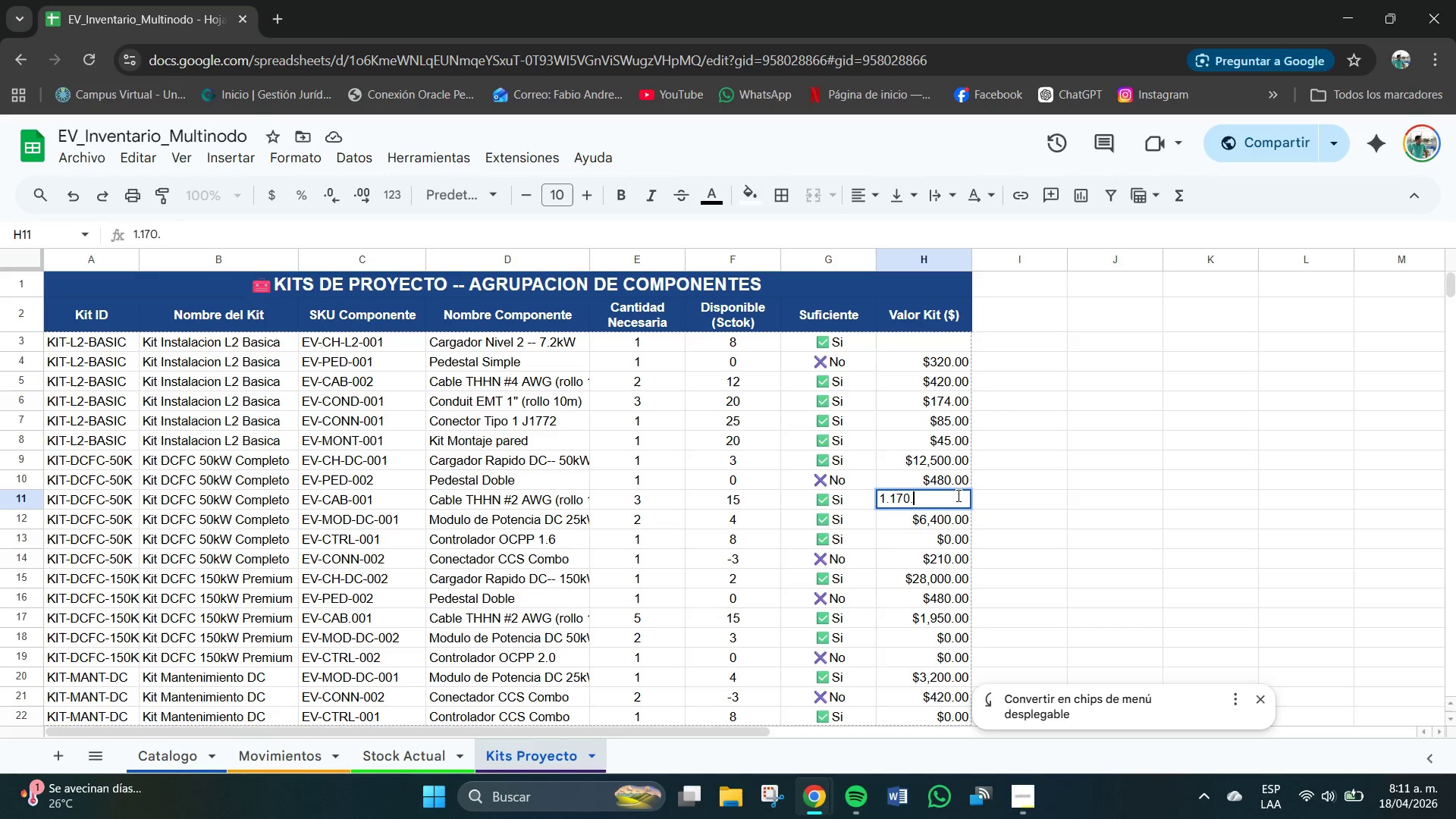 
key(Numpad0)
 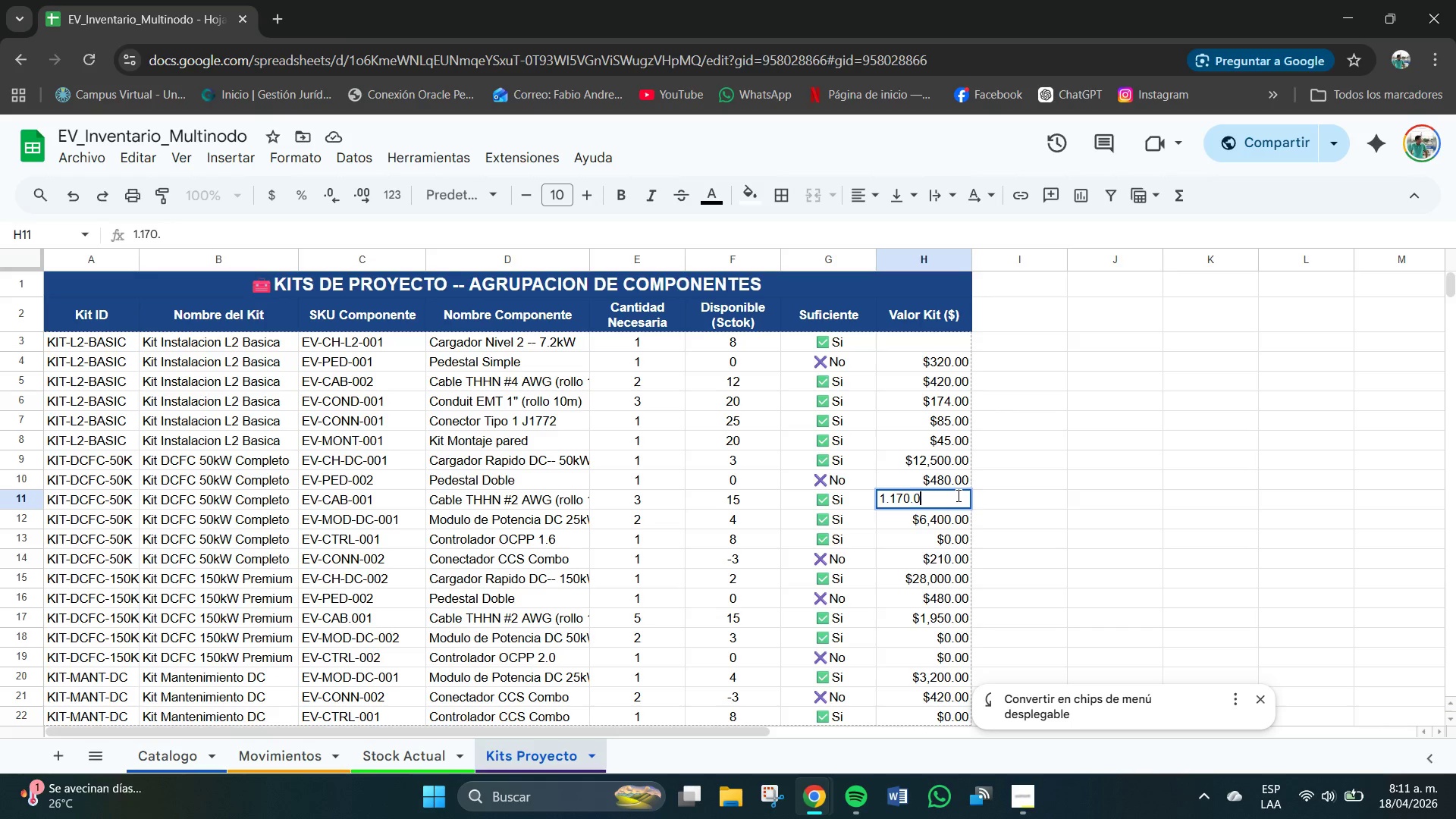 
key(Numpad0)
 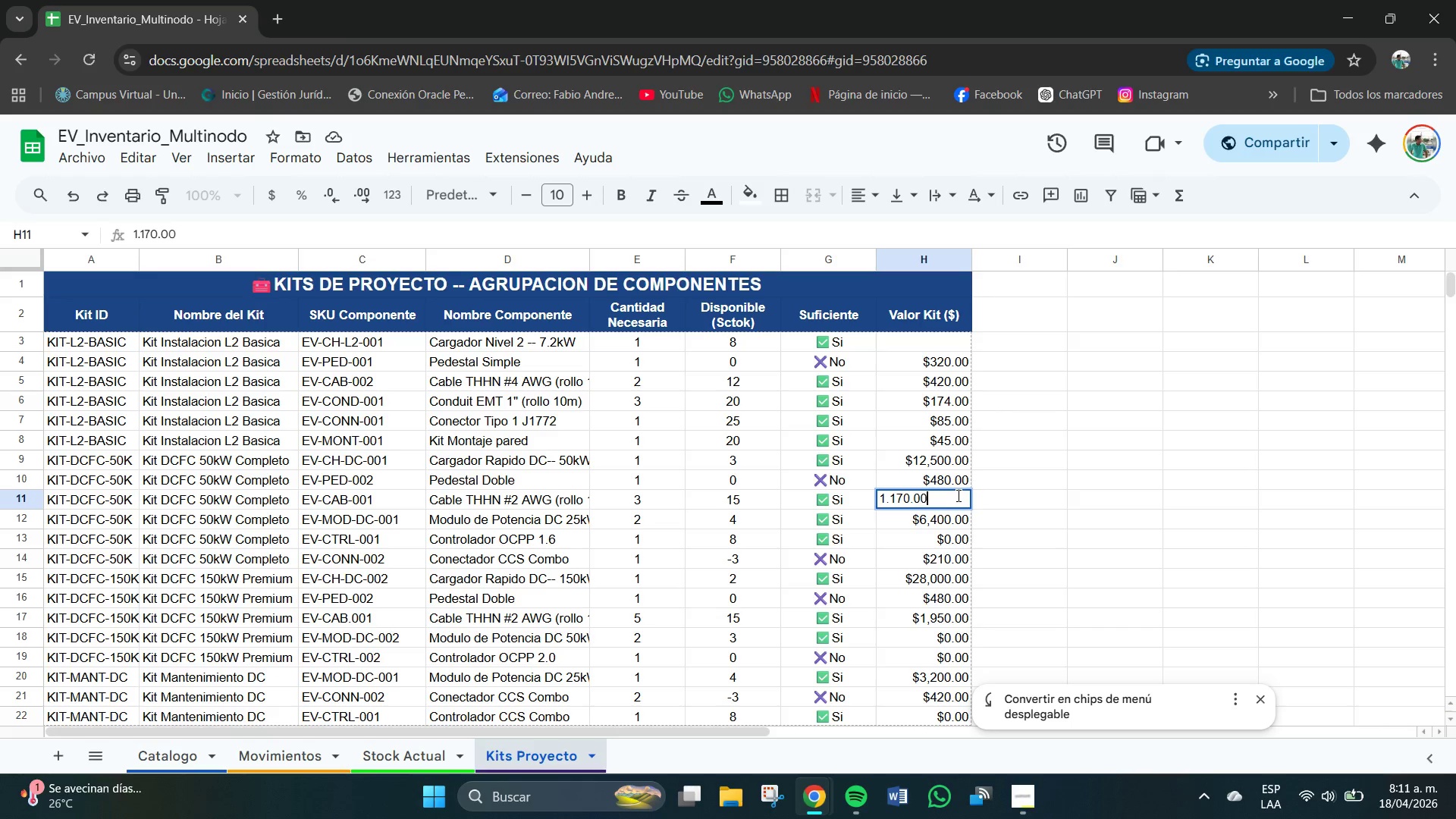 
key(NumpadEnter)
 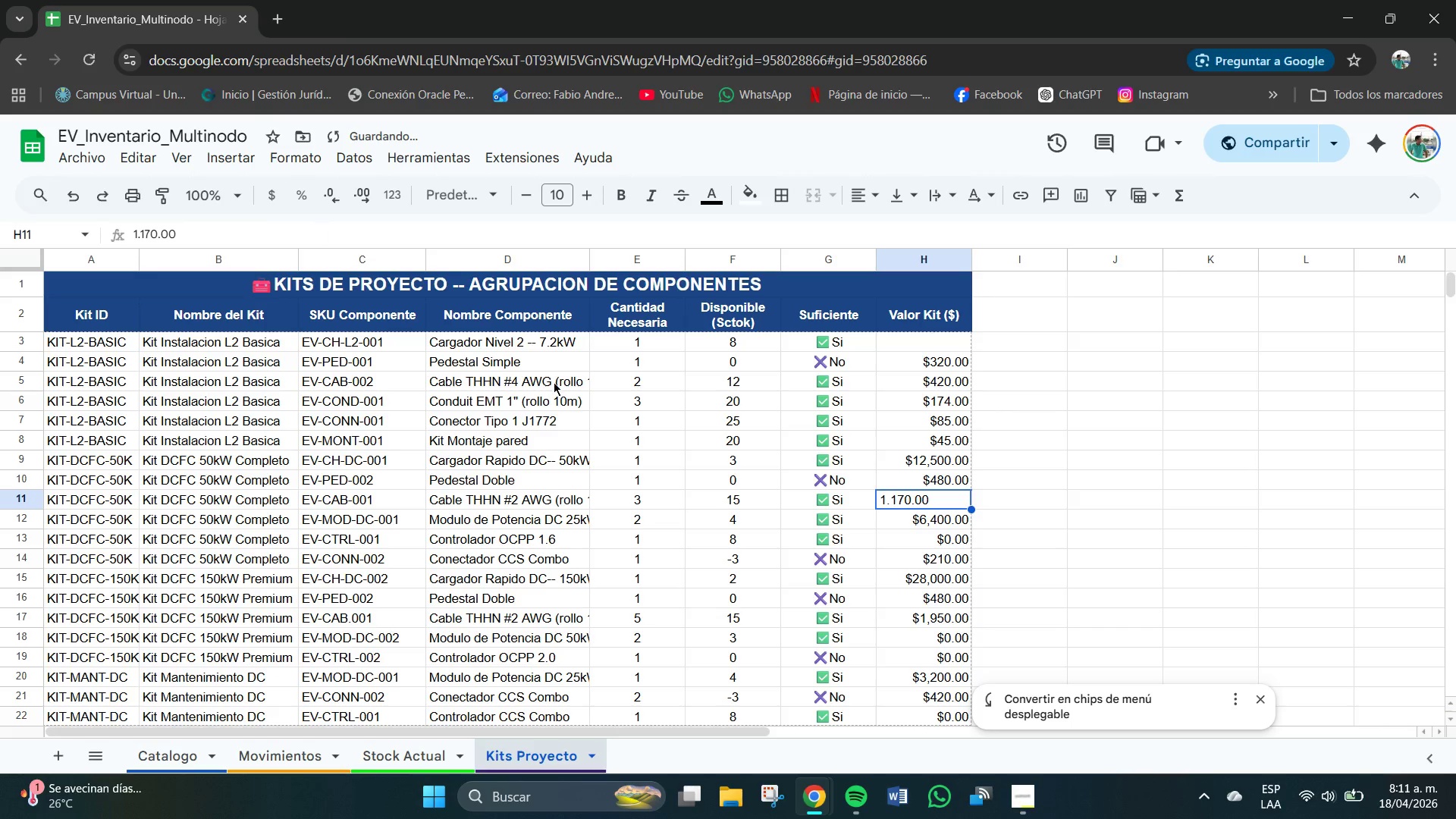 
left_click([927, 496])
 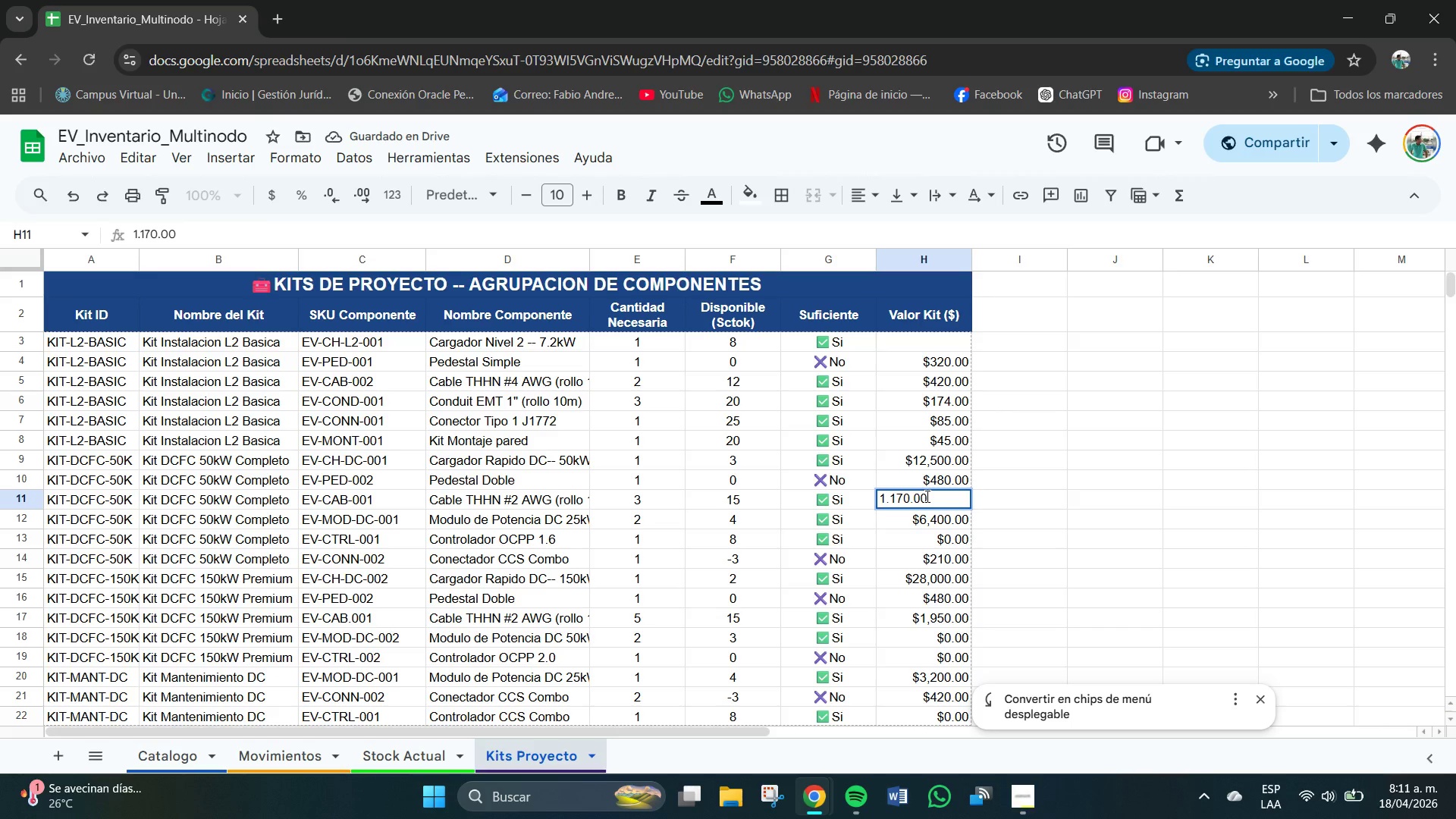 
hold_key(key=Backspace, duration=0.86)
 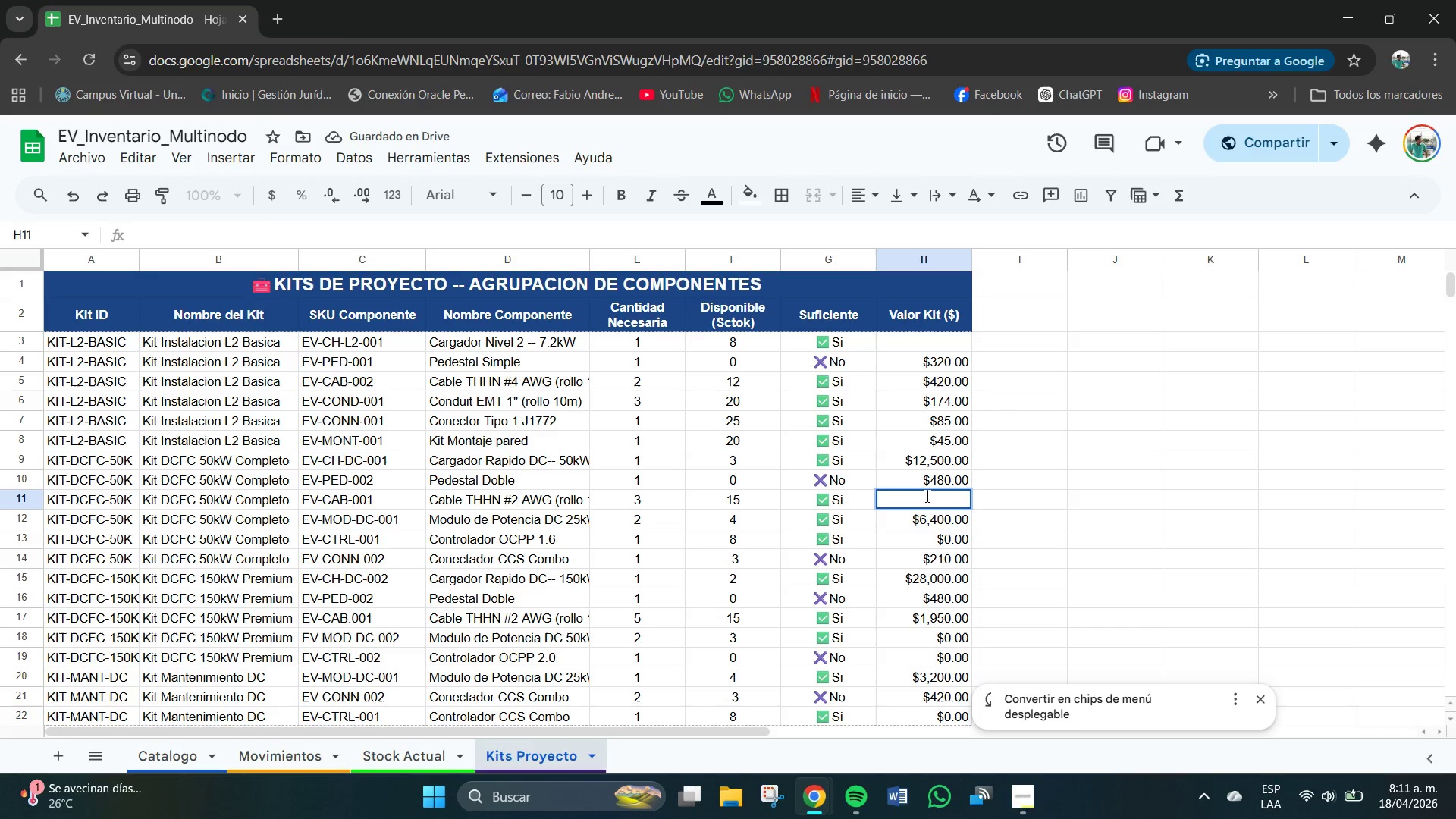 
key(Numpad1)
 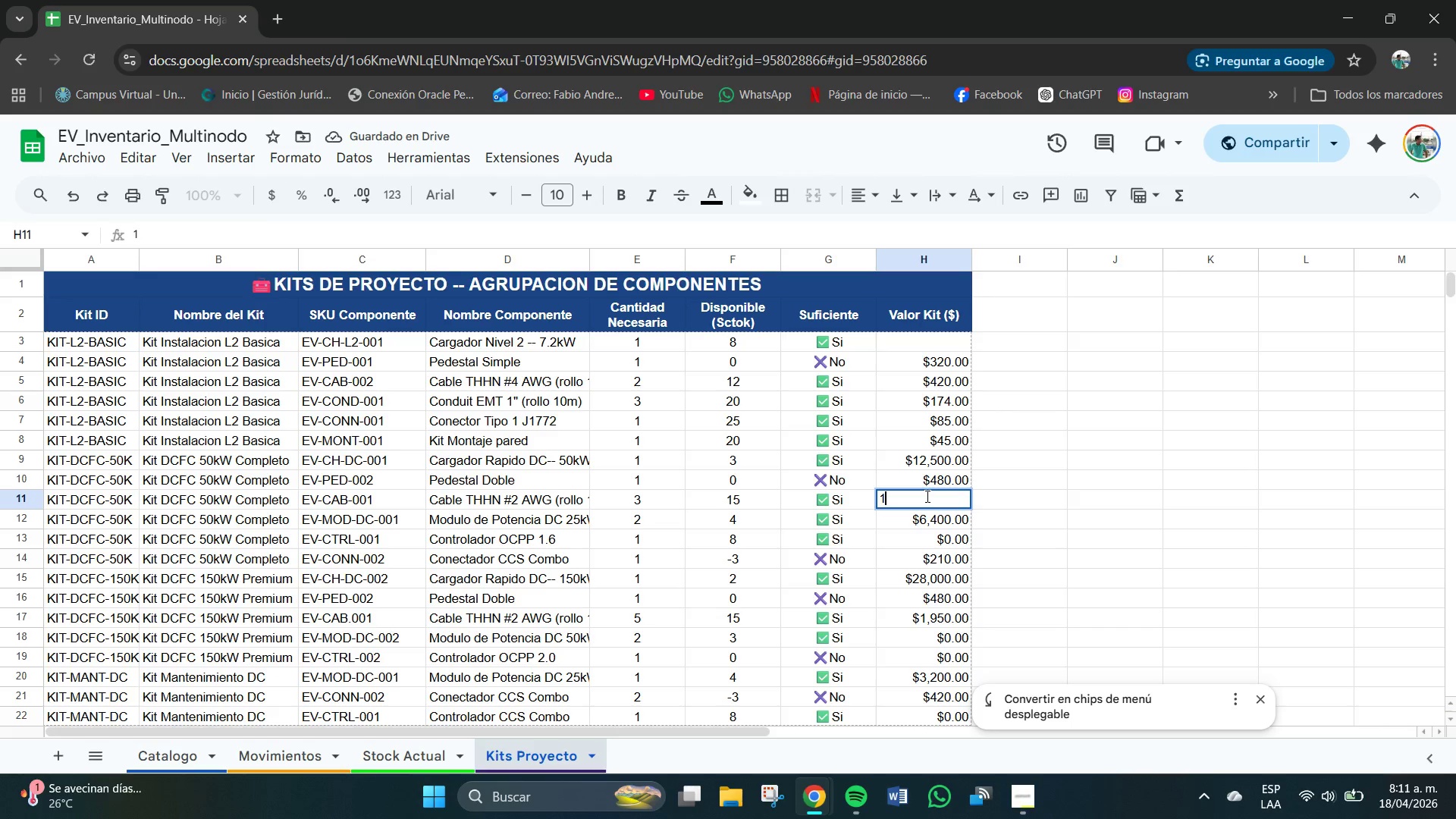 
key(Numpad1)
 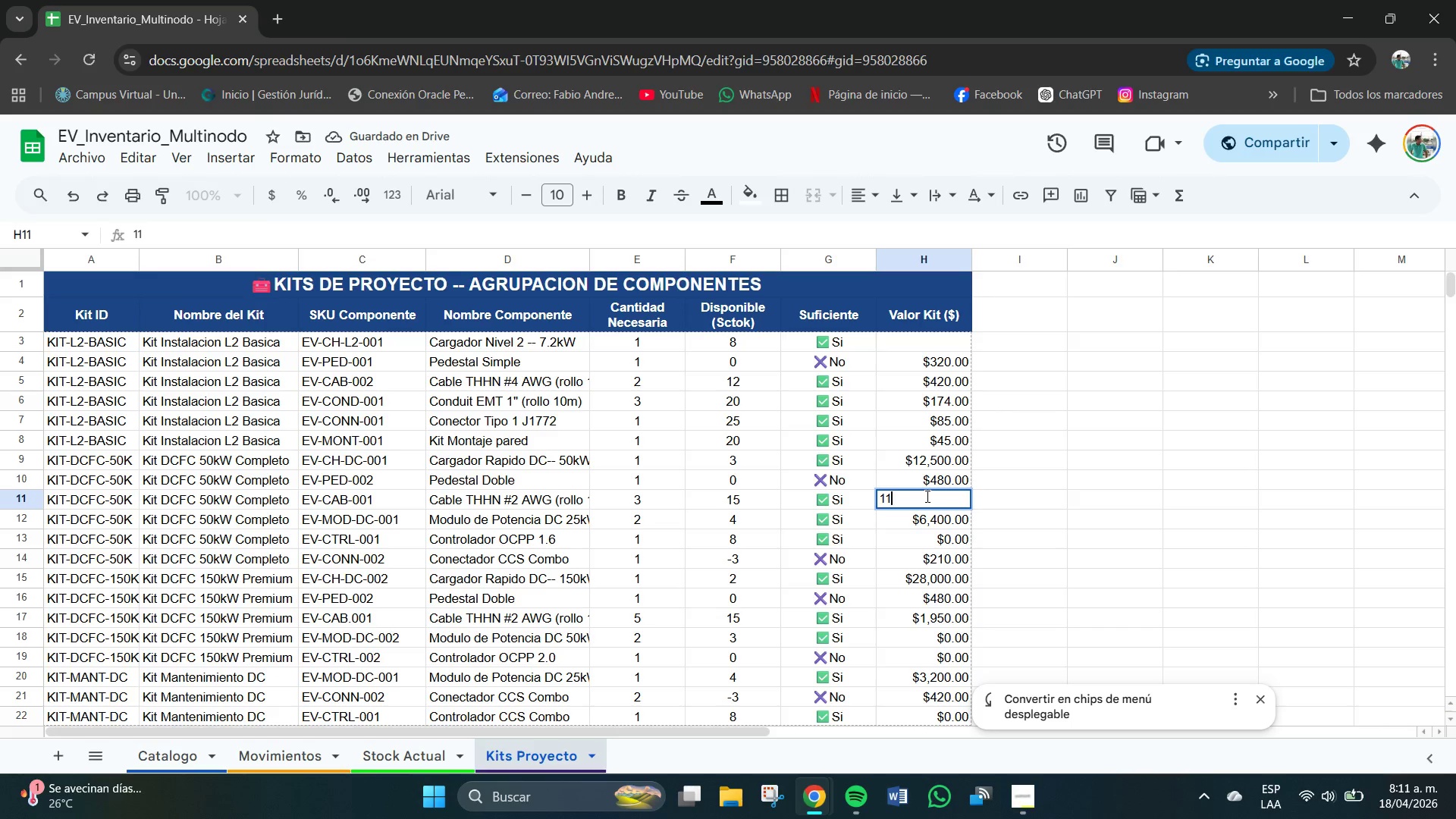 
key(Numpad7)
 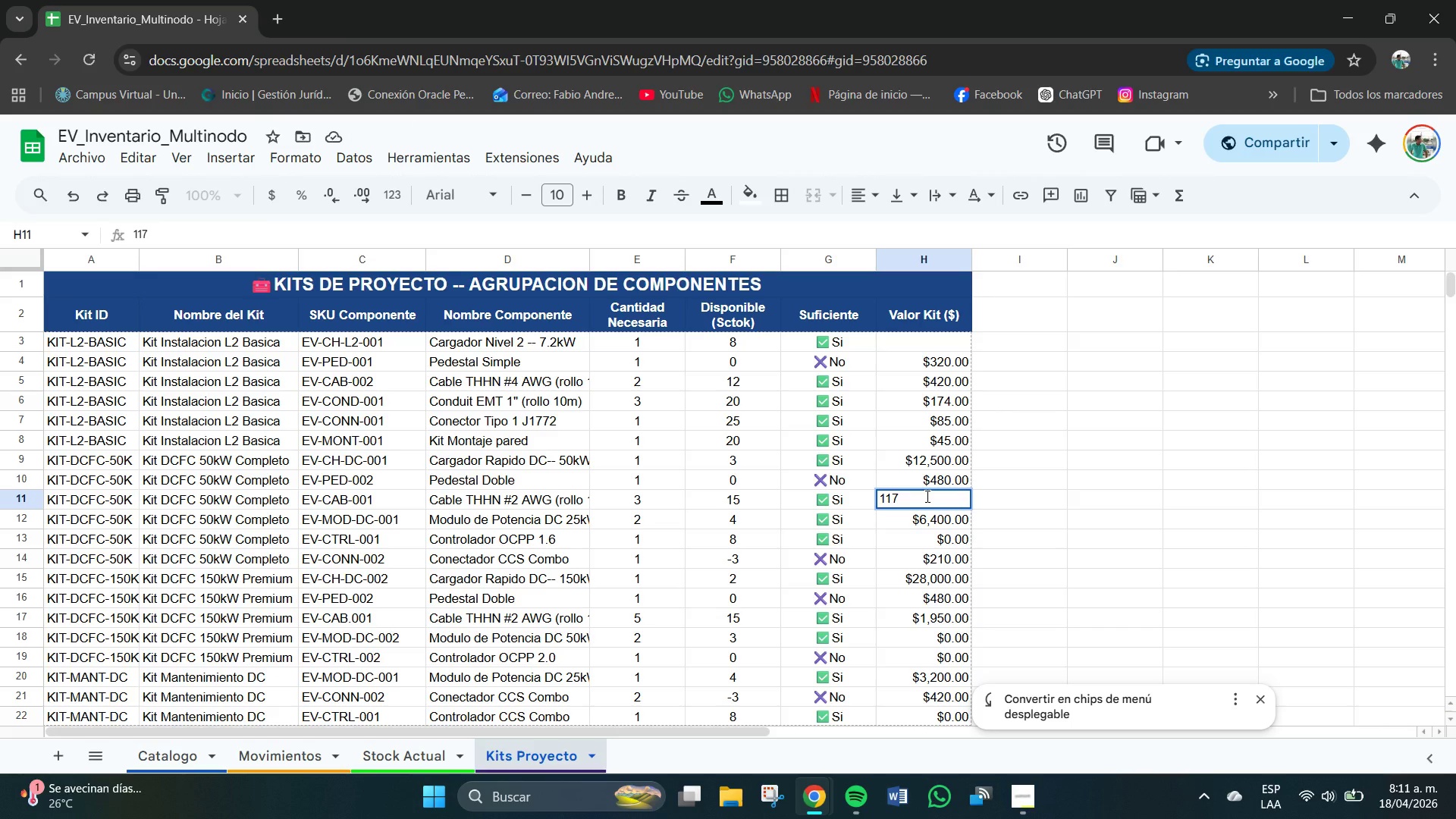 
key(Numpad0)
 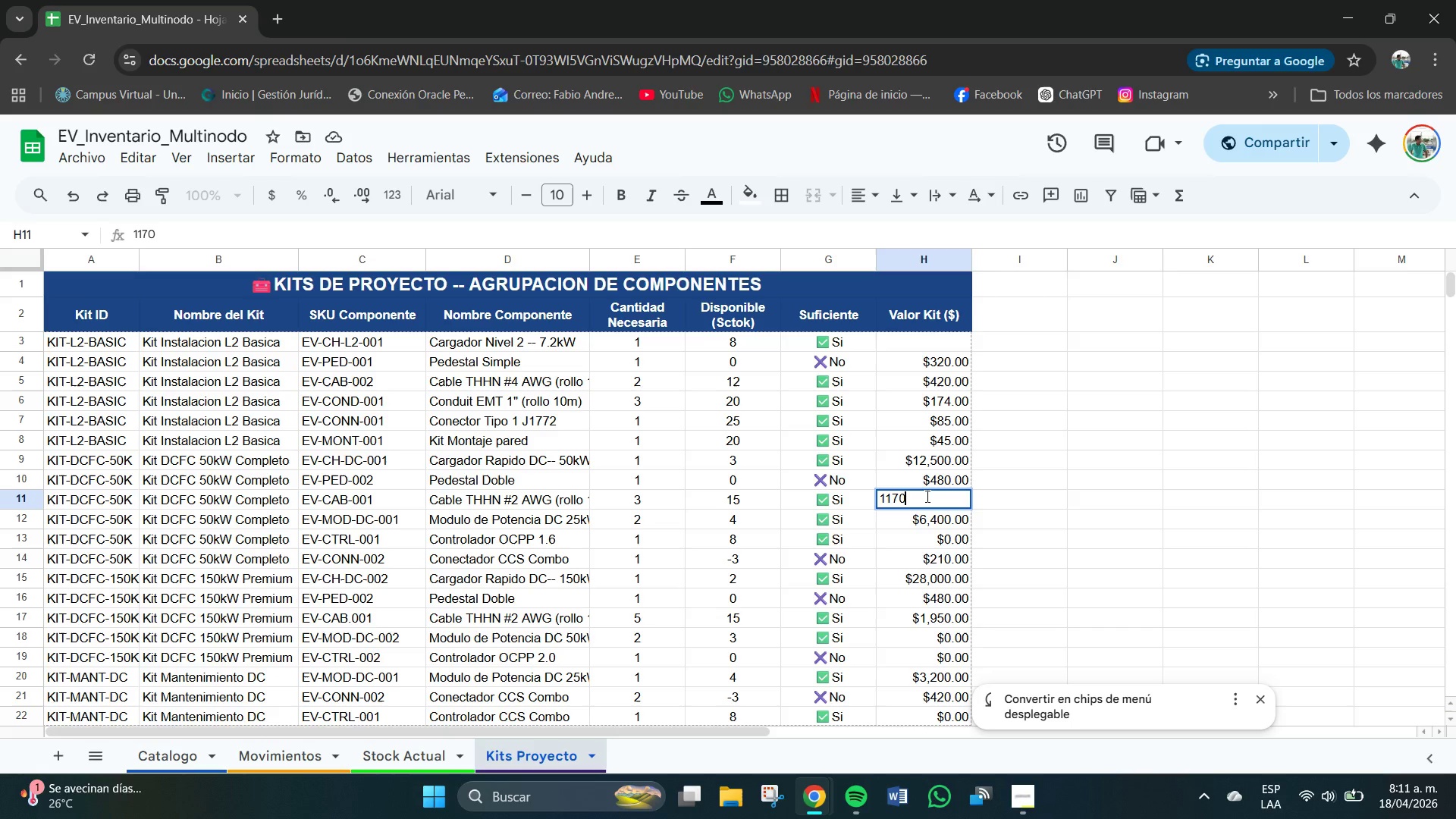 
key(NumpadDecimal)
 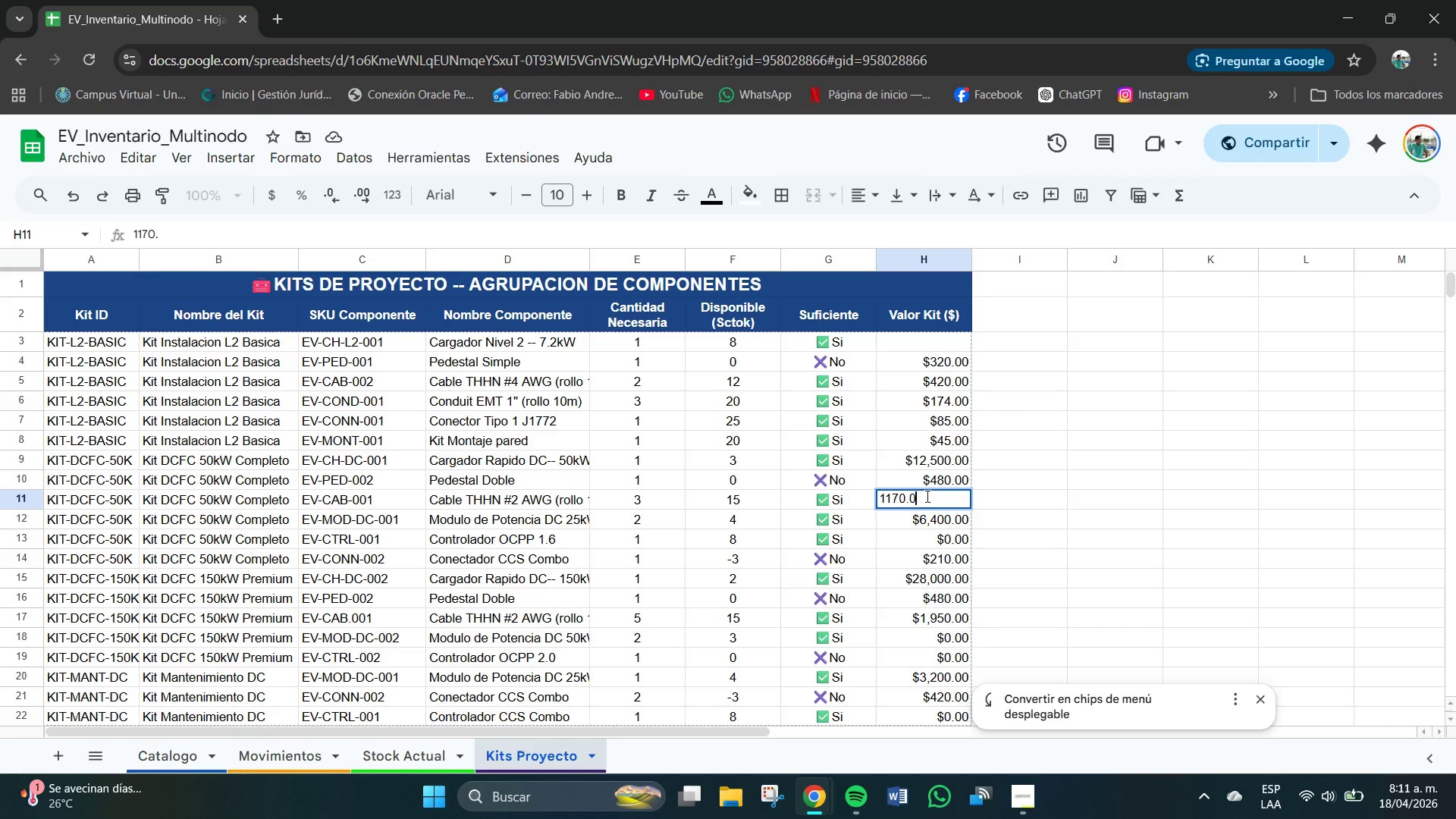 
key(Numpad0)
 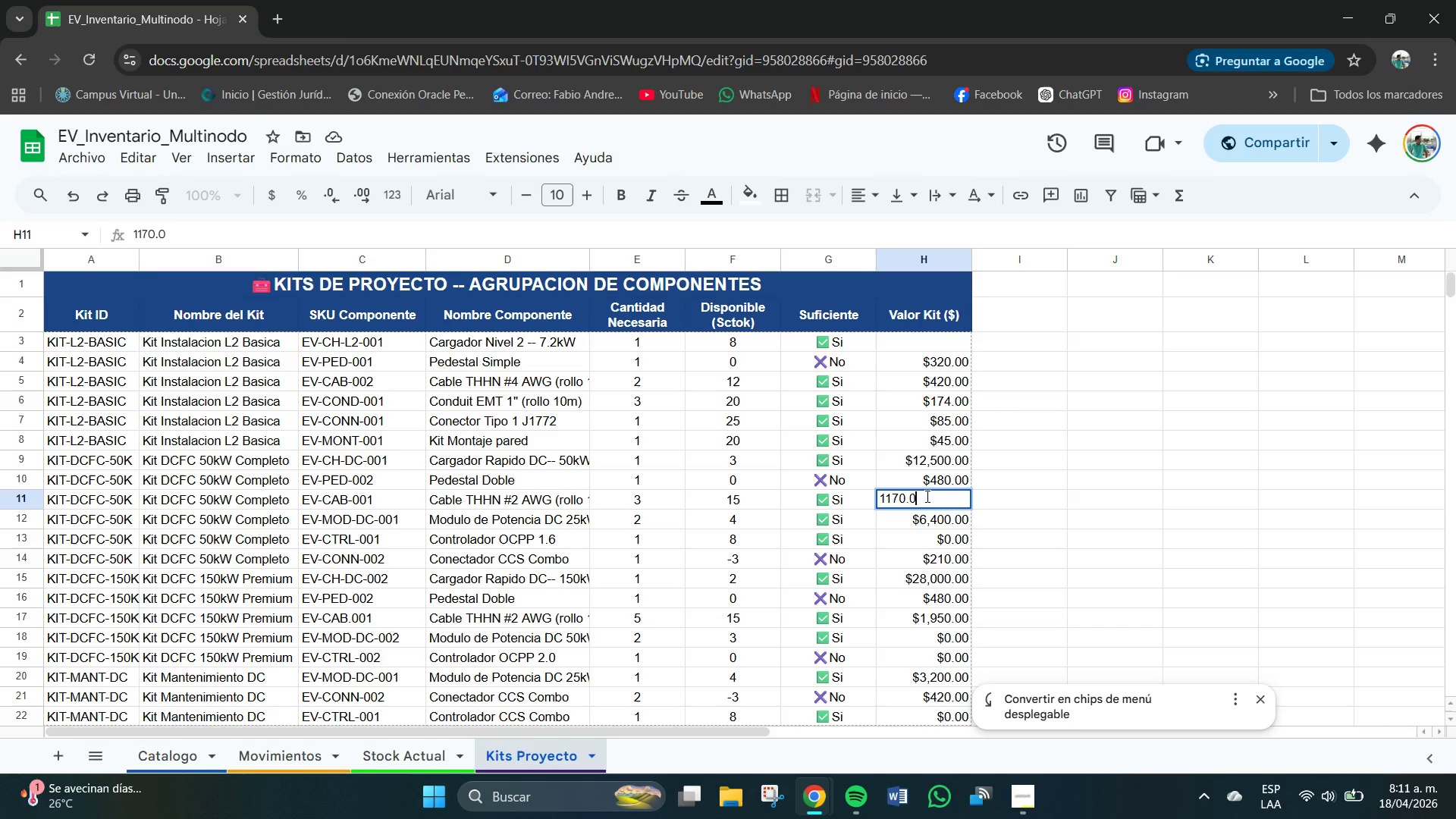 
key(Numpad0)
 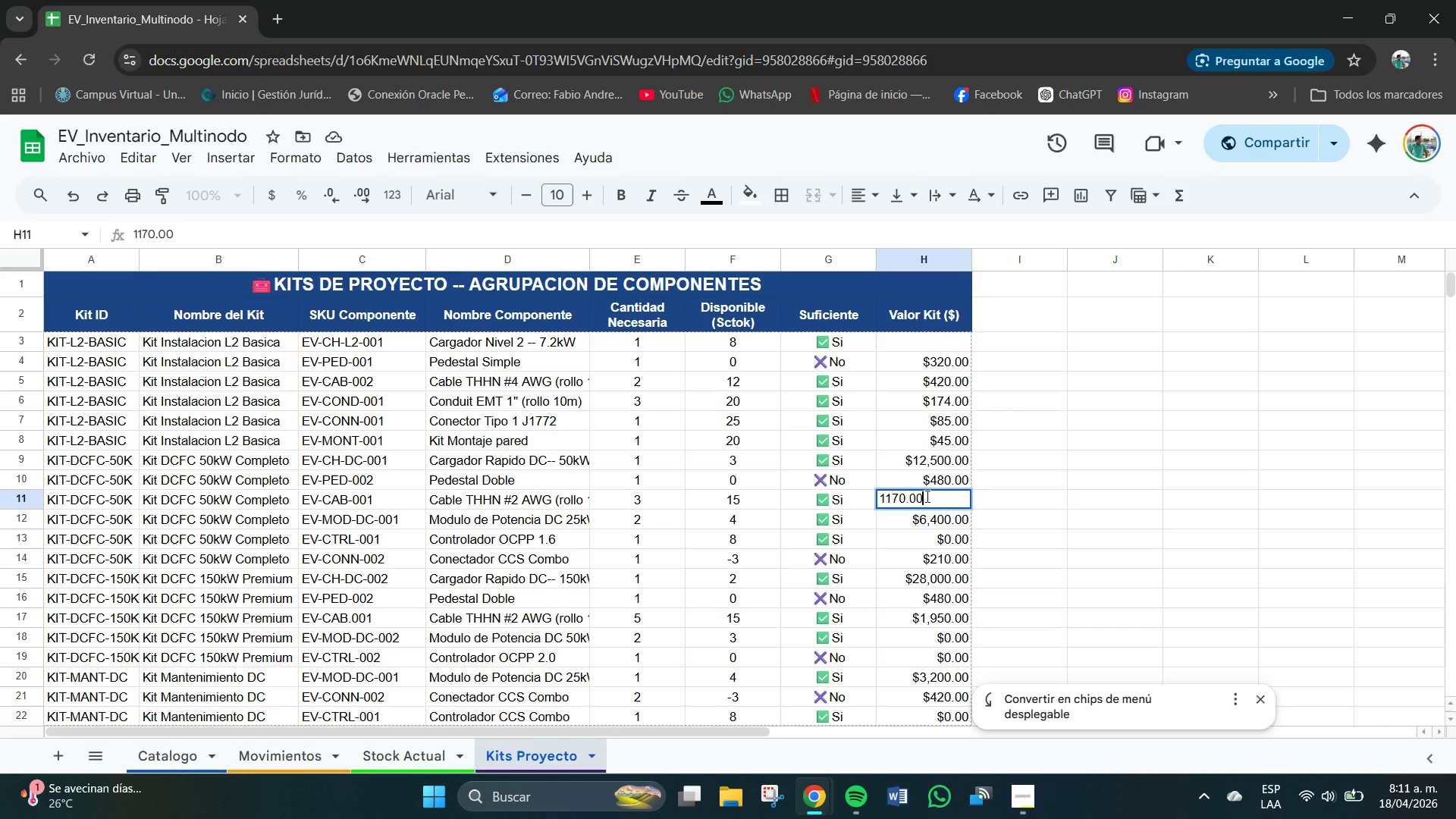 
key(NumpadEnter)
 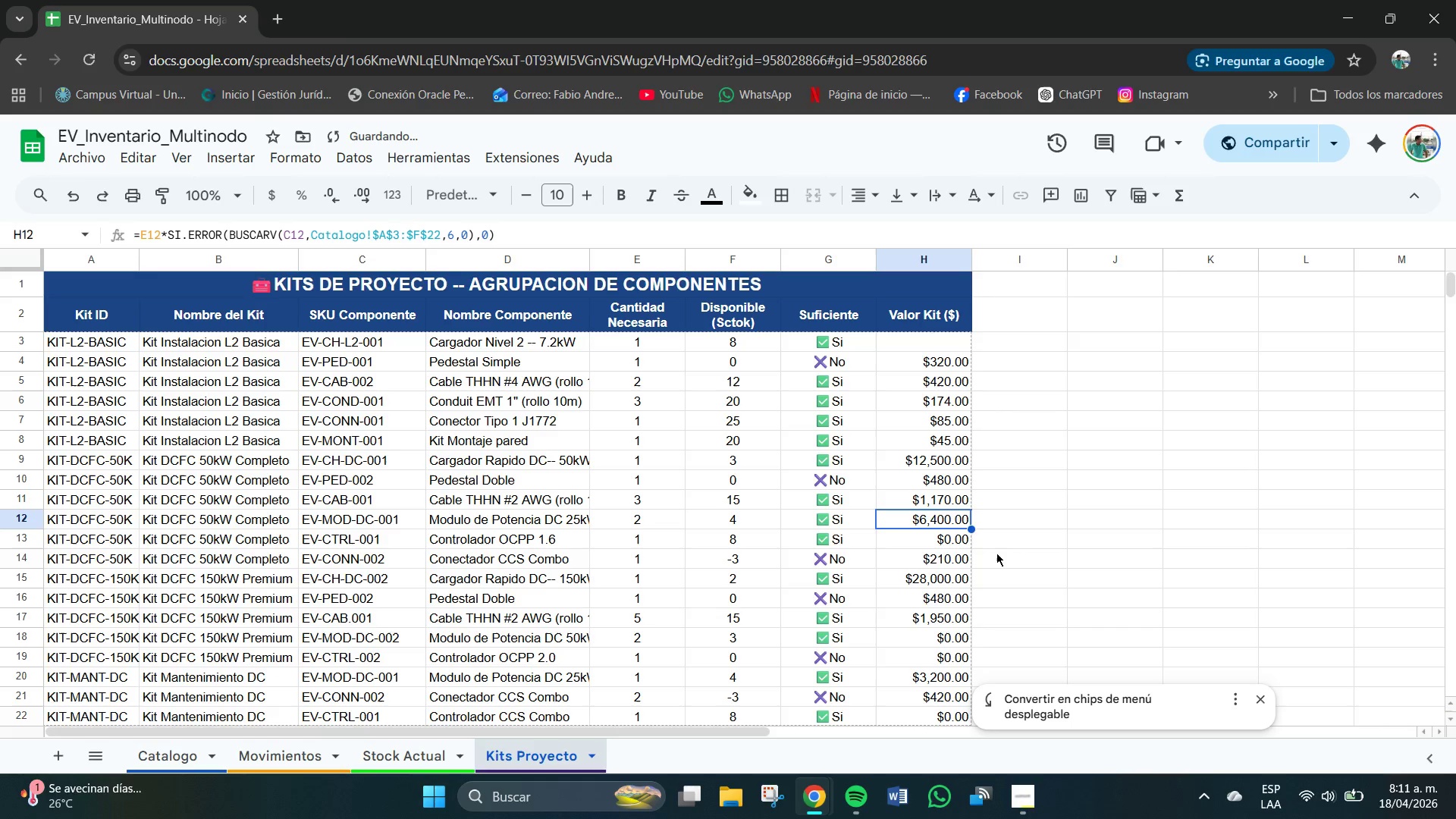 
left_click([951, 494])
 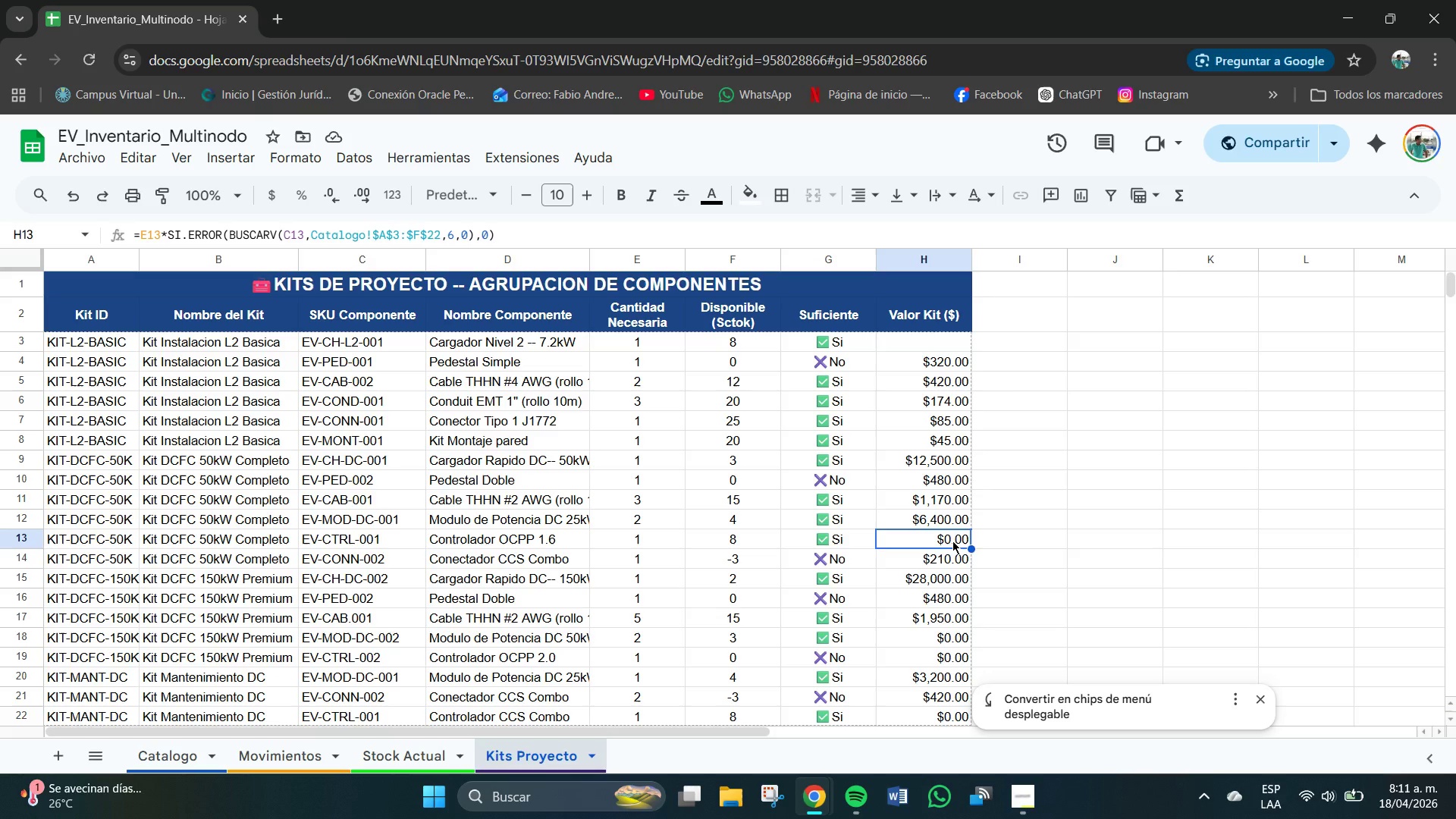 
wait(14.19)
 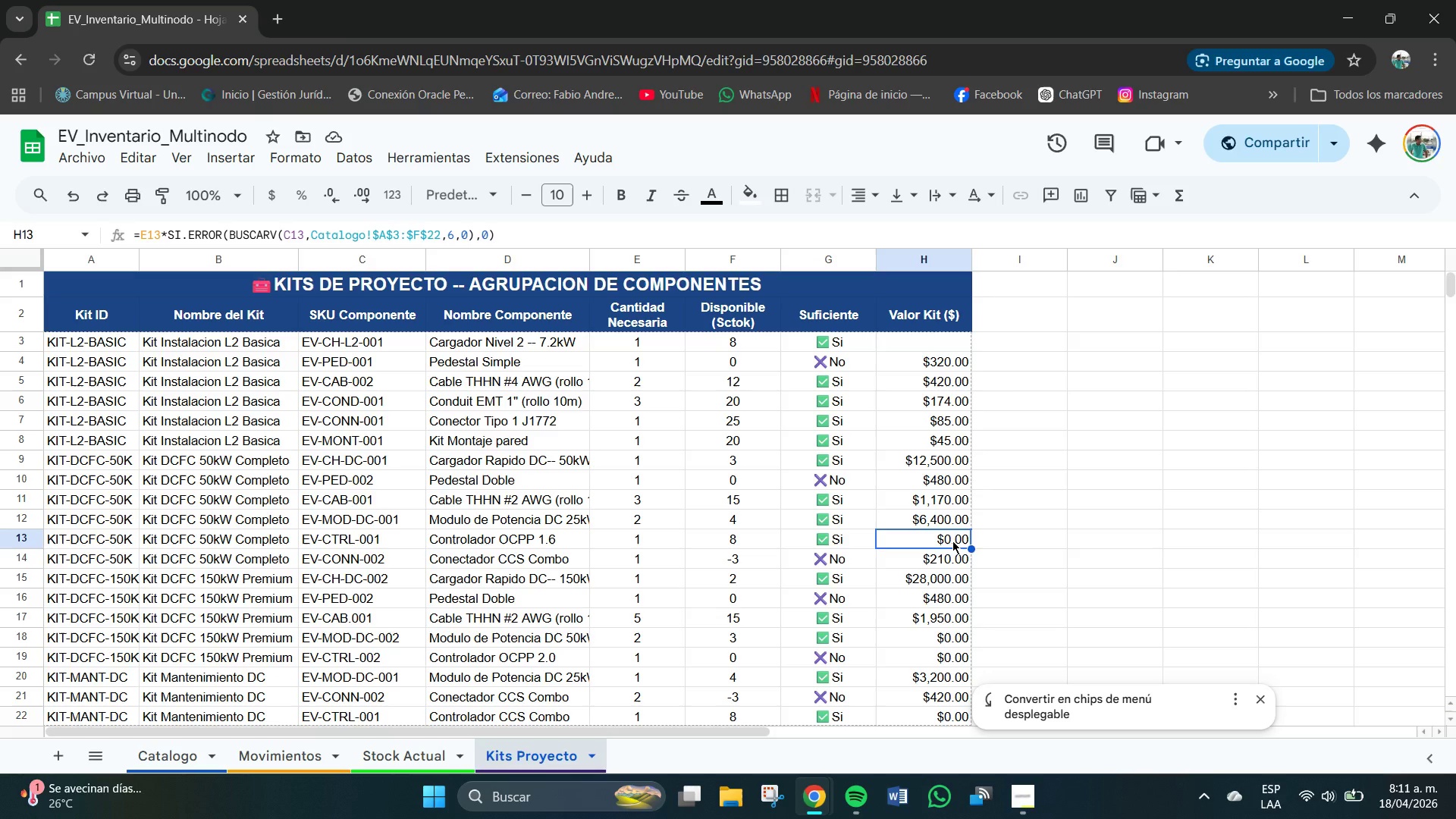 
left_click([954, 541])
 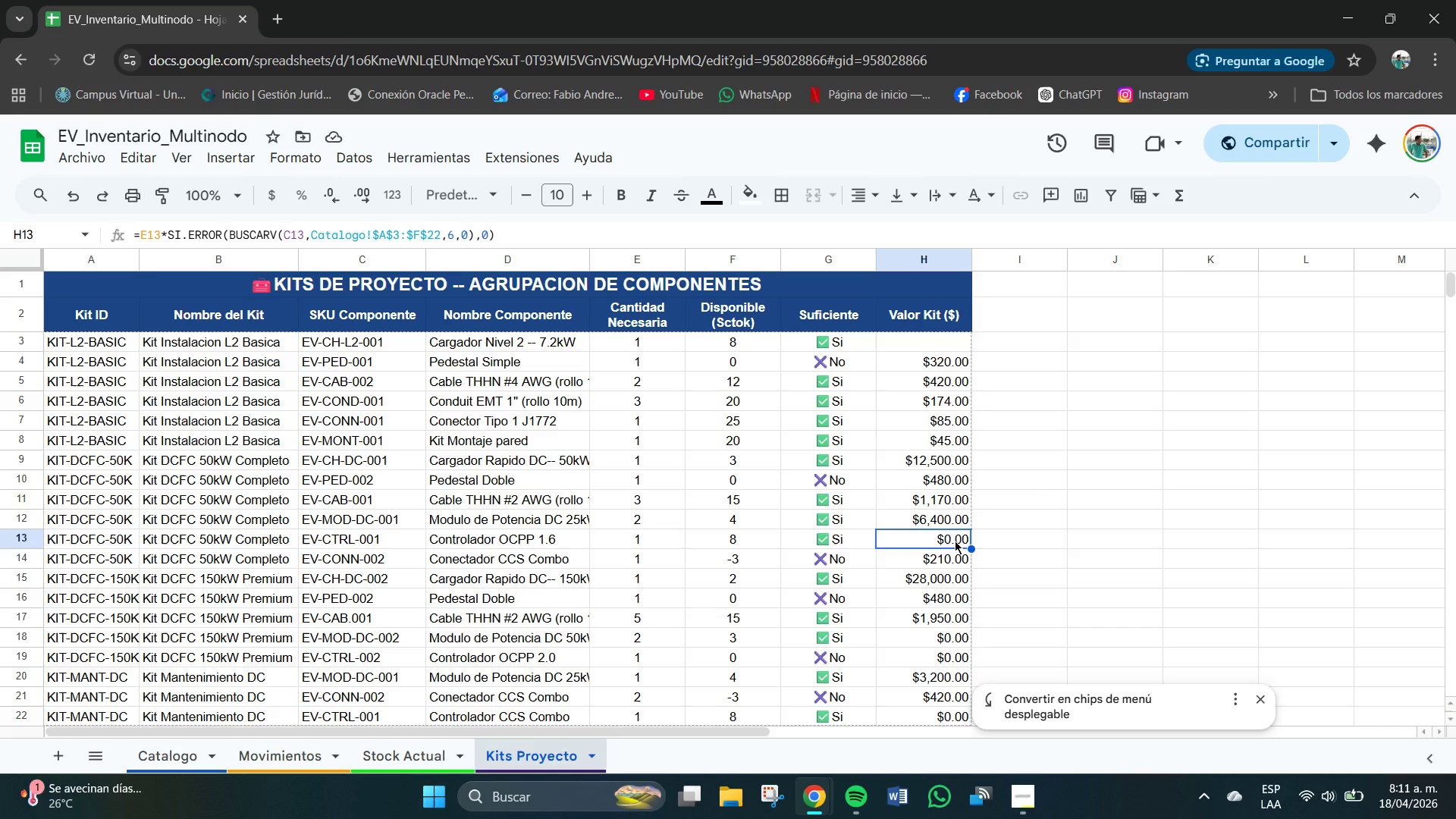 
key(Delete)
 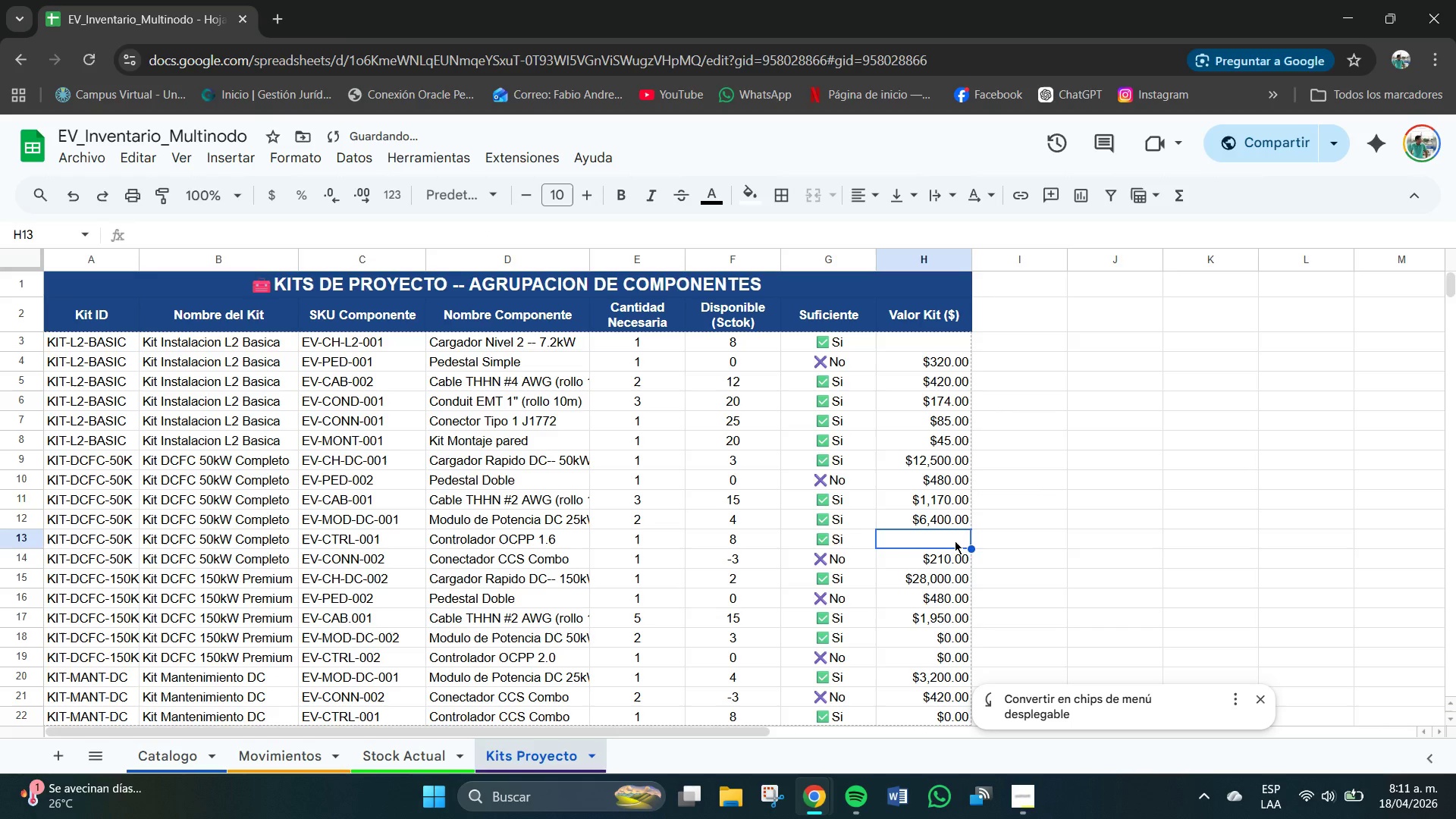 
key(Numpad4)
 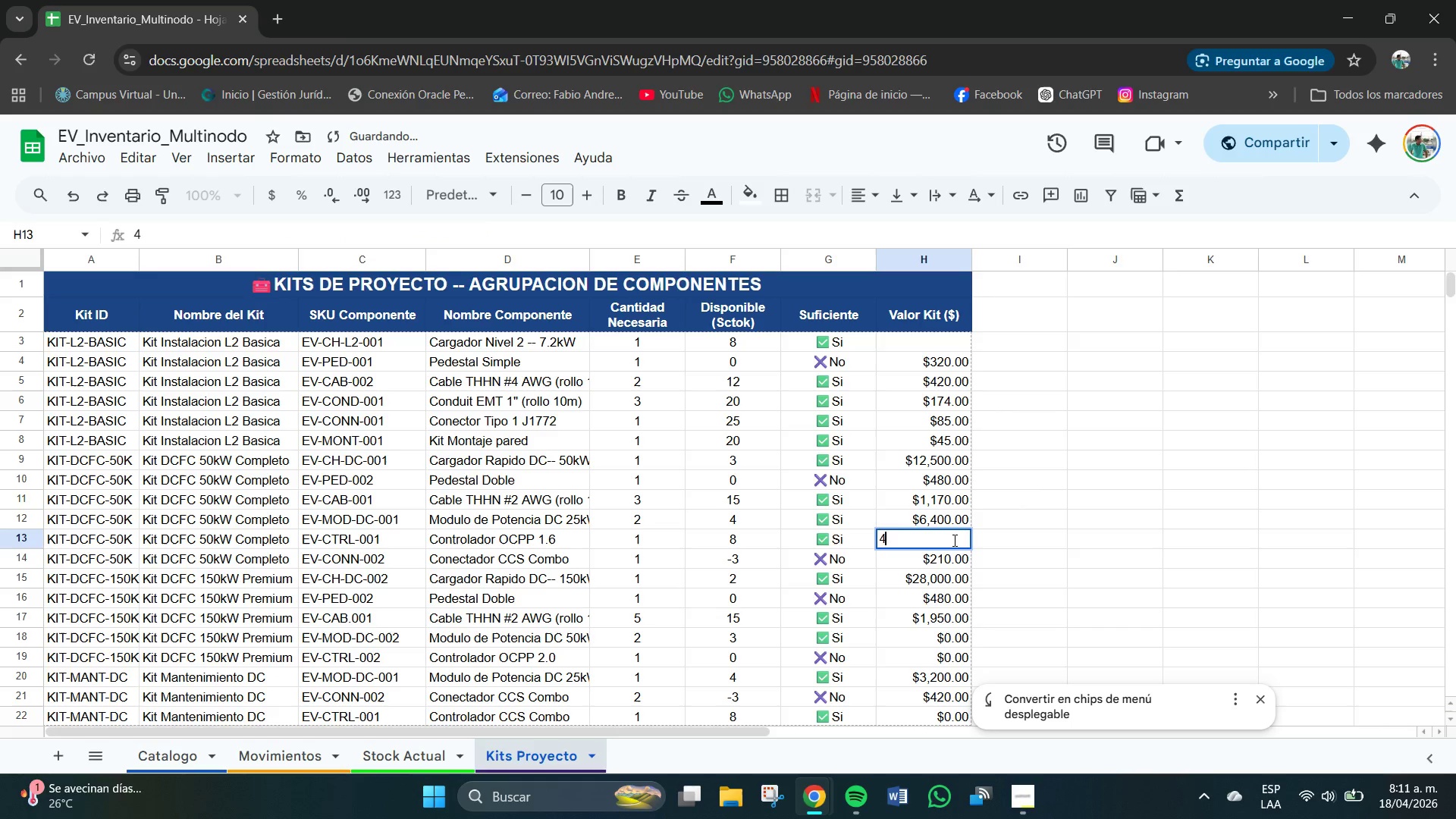 
key(Numpad2)
 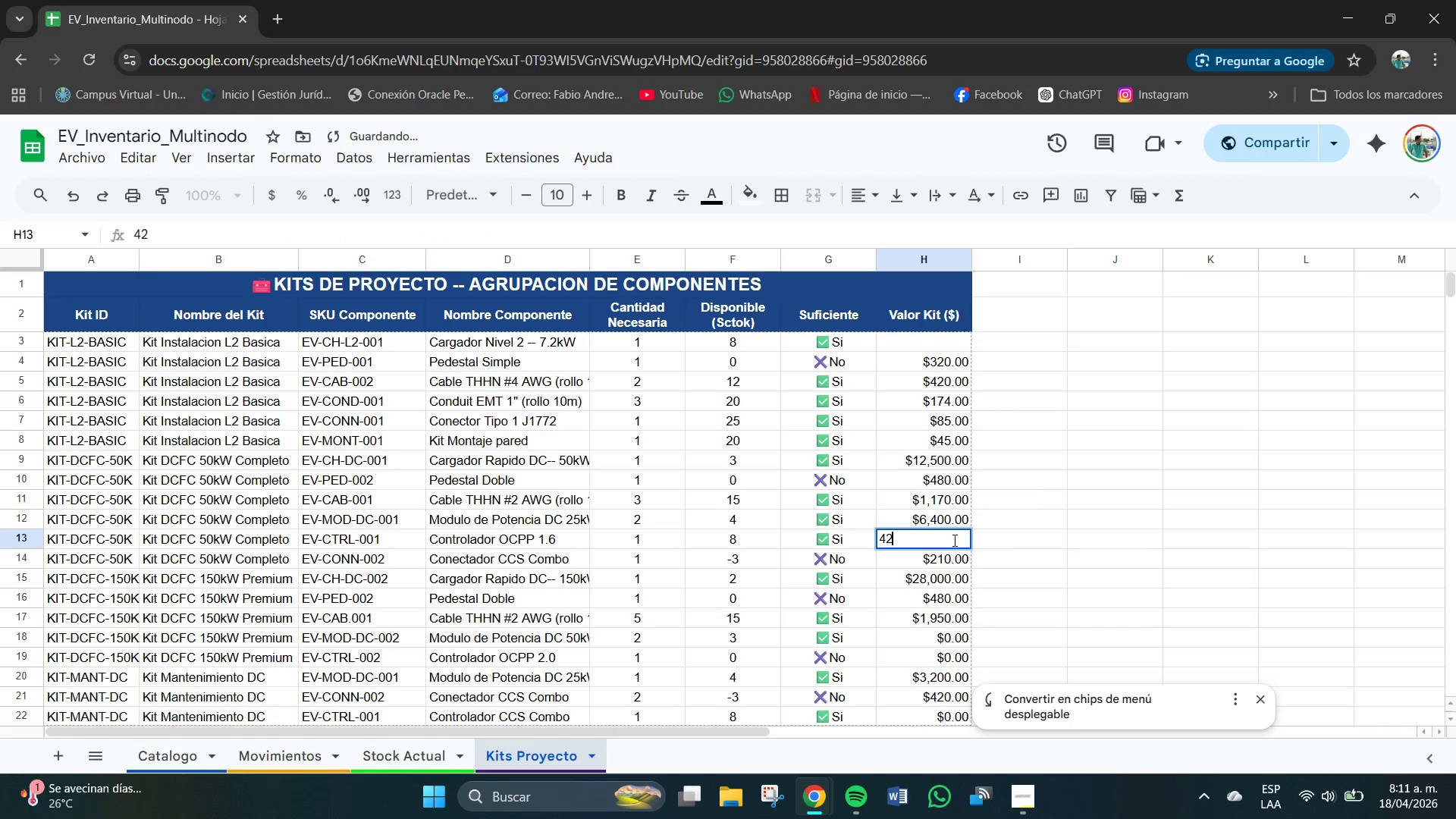 
key(Numpad0)
 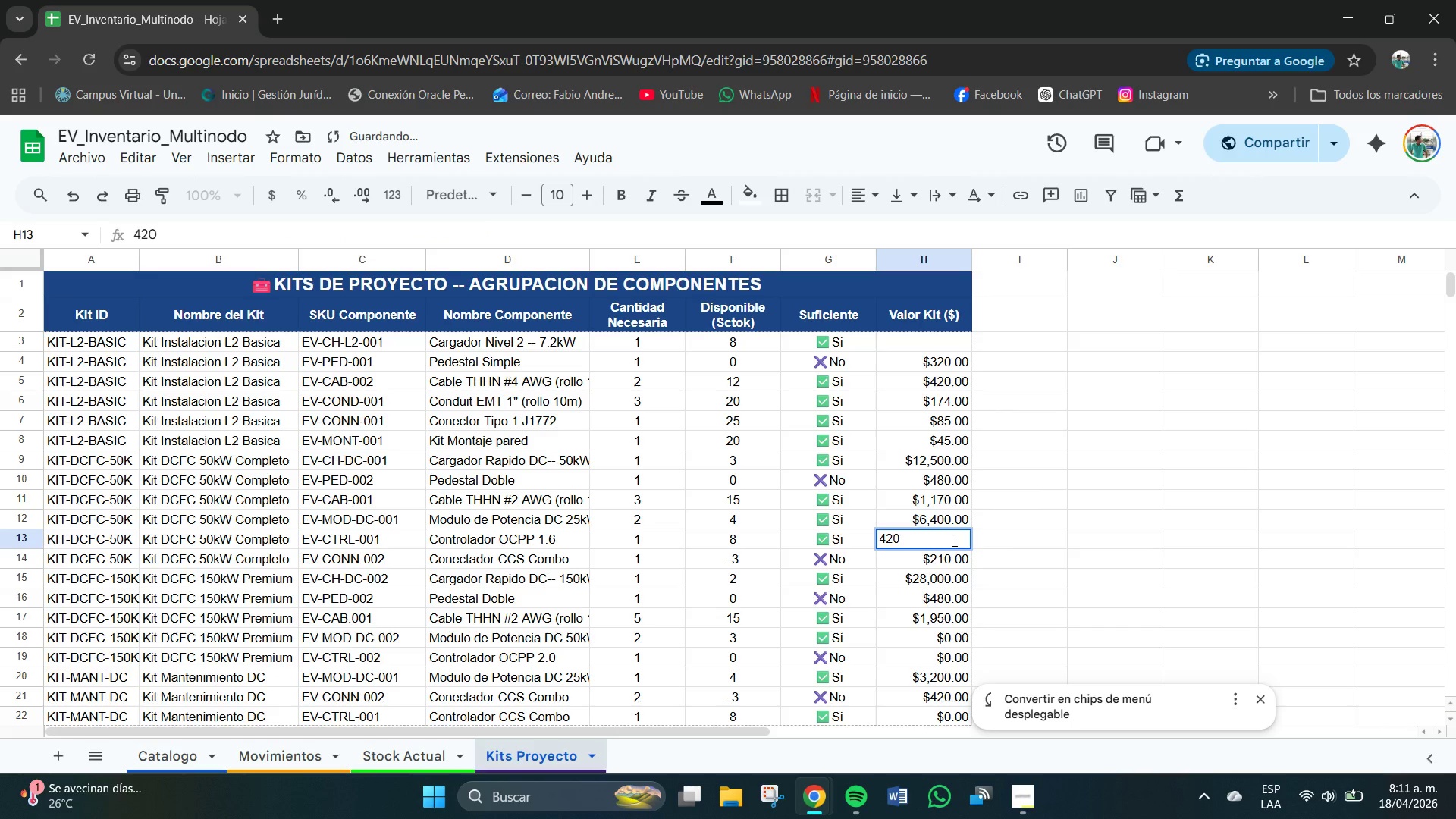 
key(NumpadDecimal)
 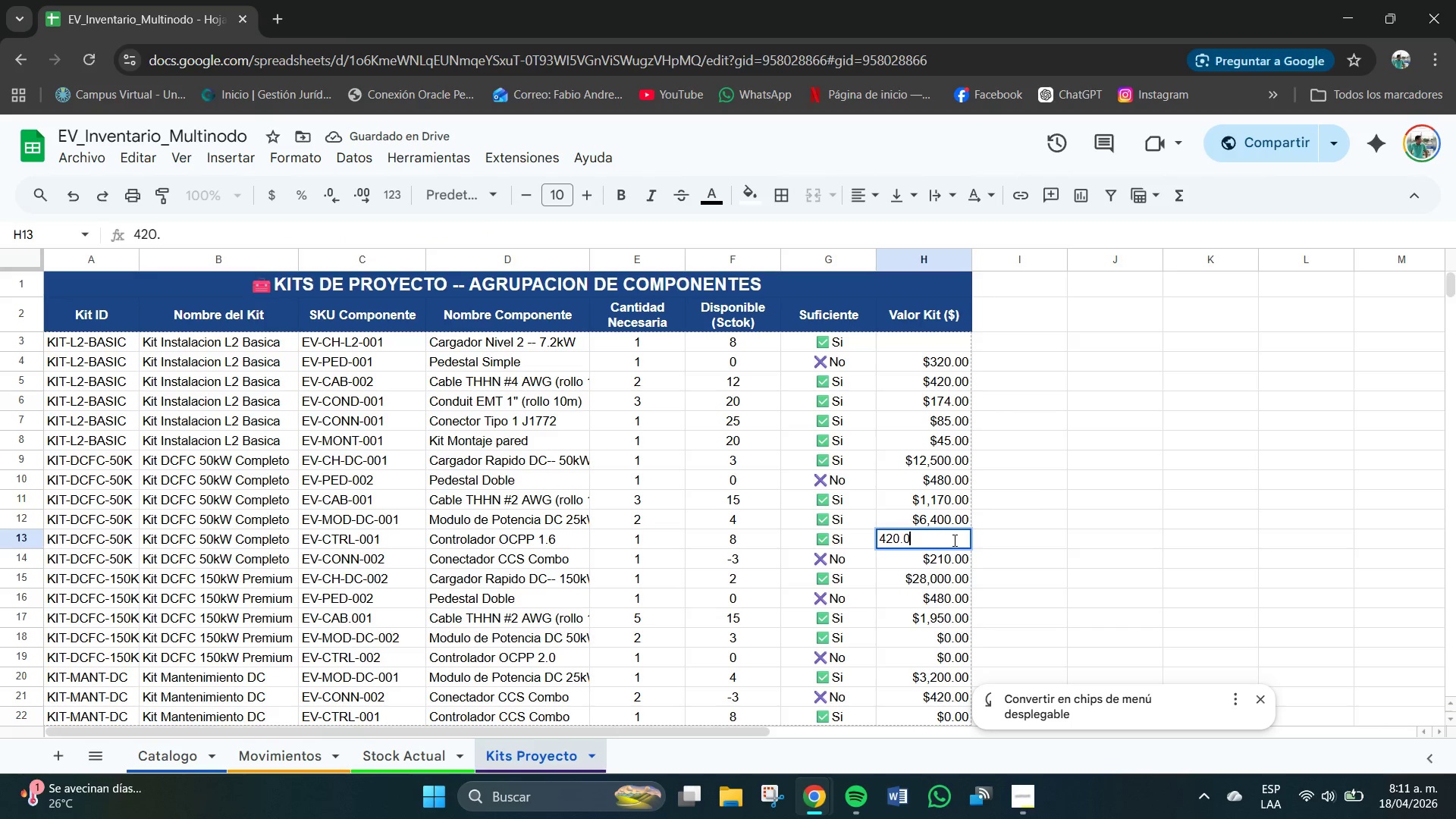 
key(Numpad0)
 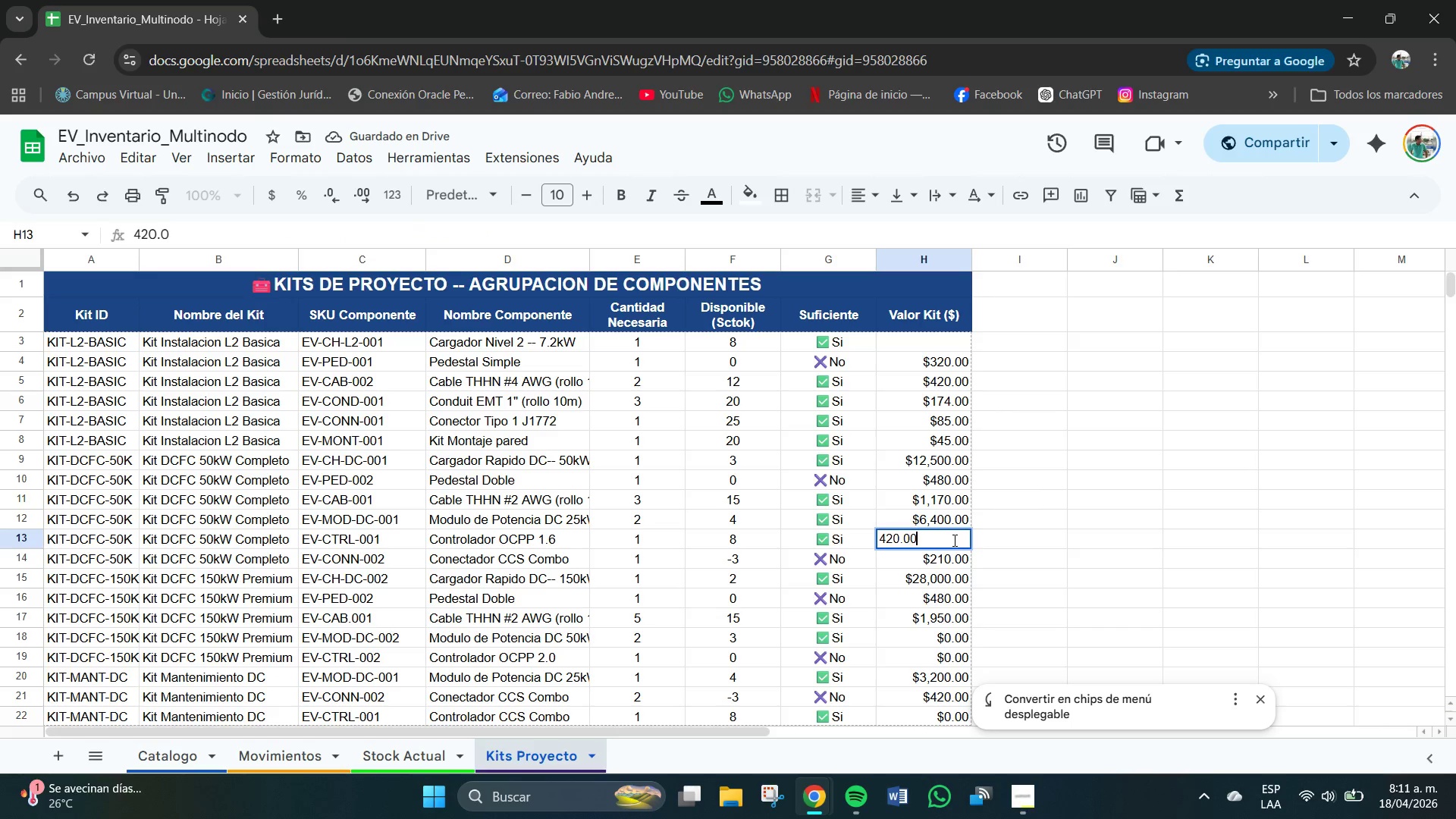 
key(Numpad0)
 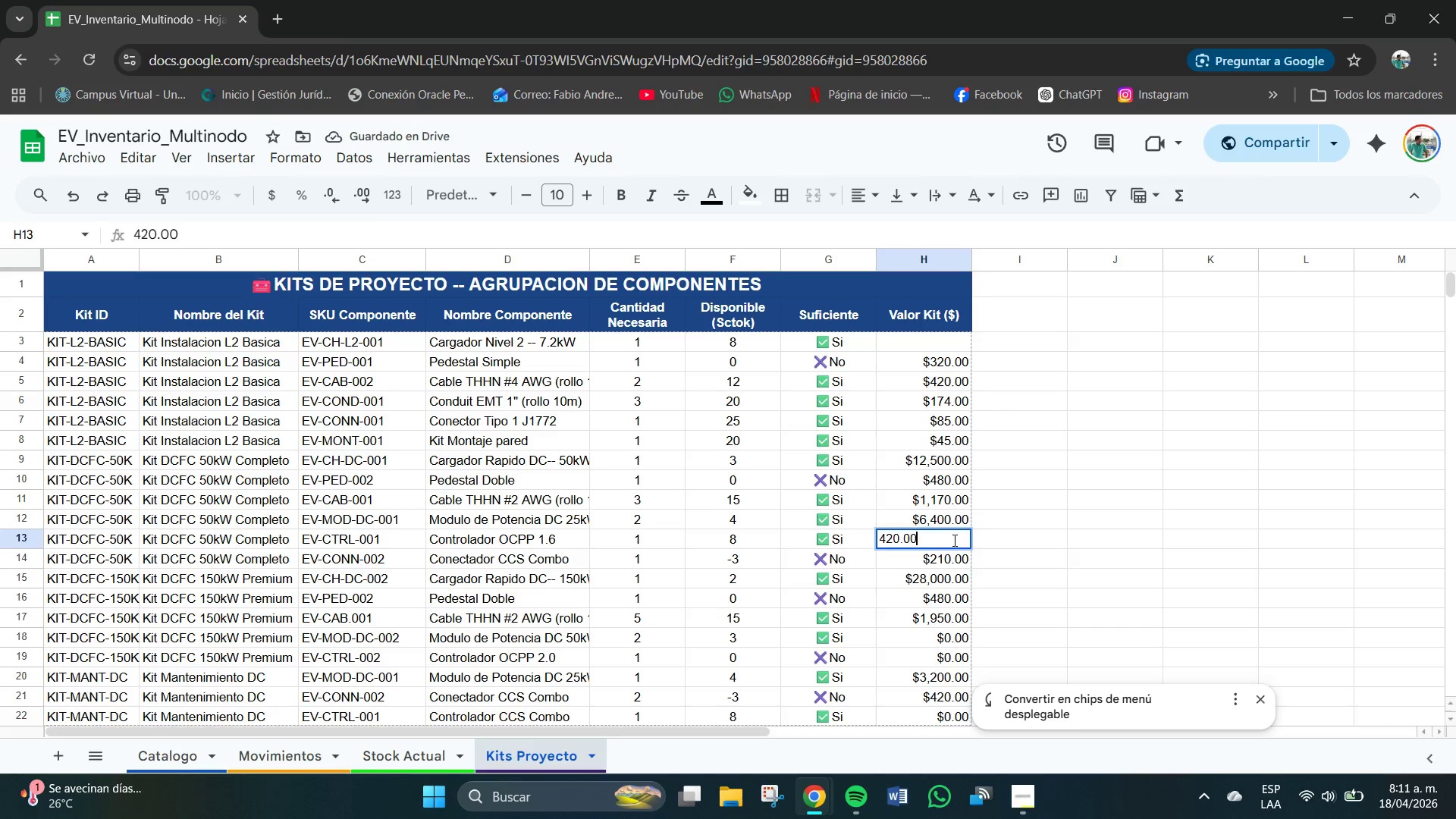 
key(NumpadEnter)
 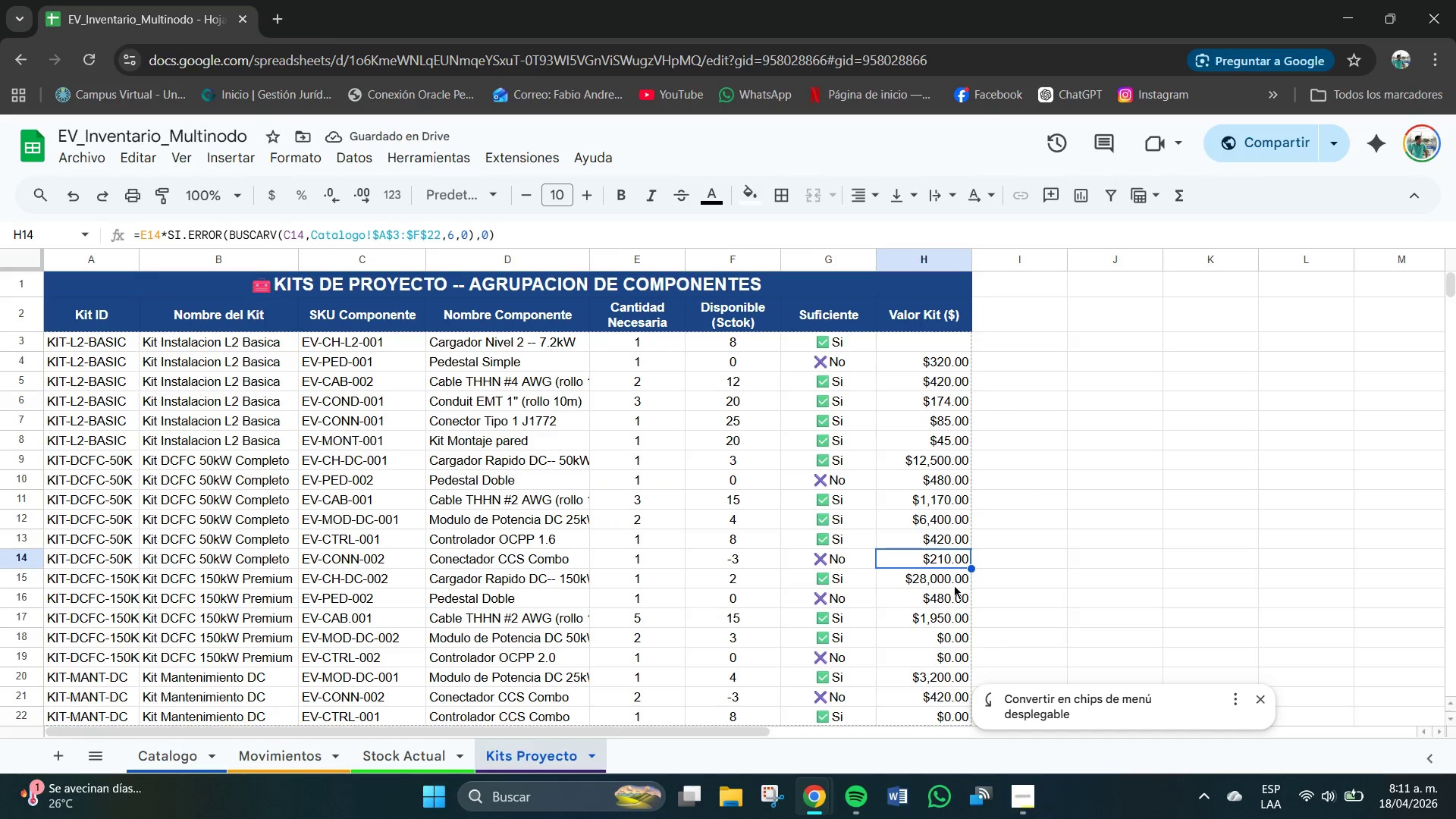 
wait(9.19)
 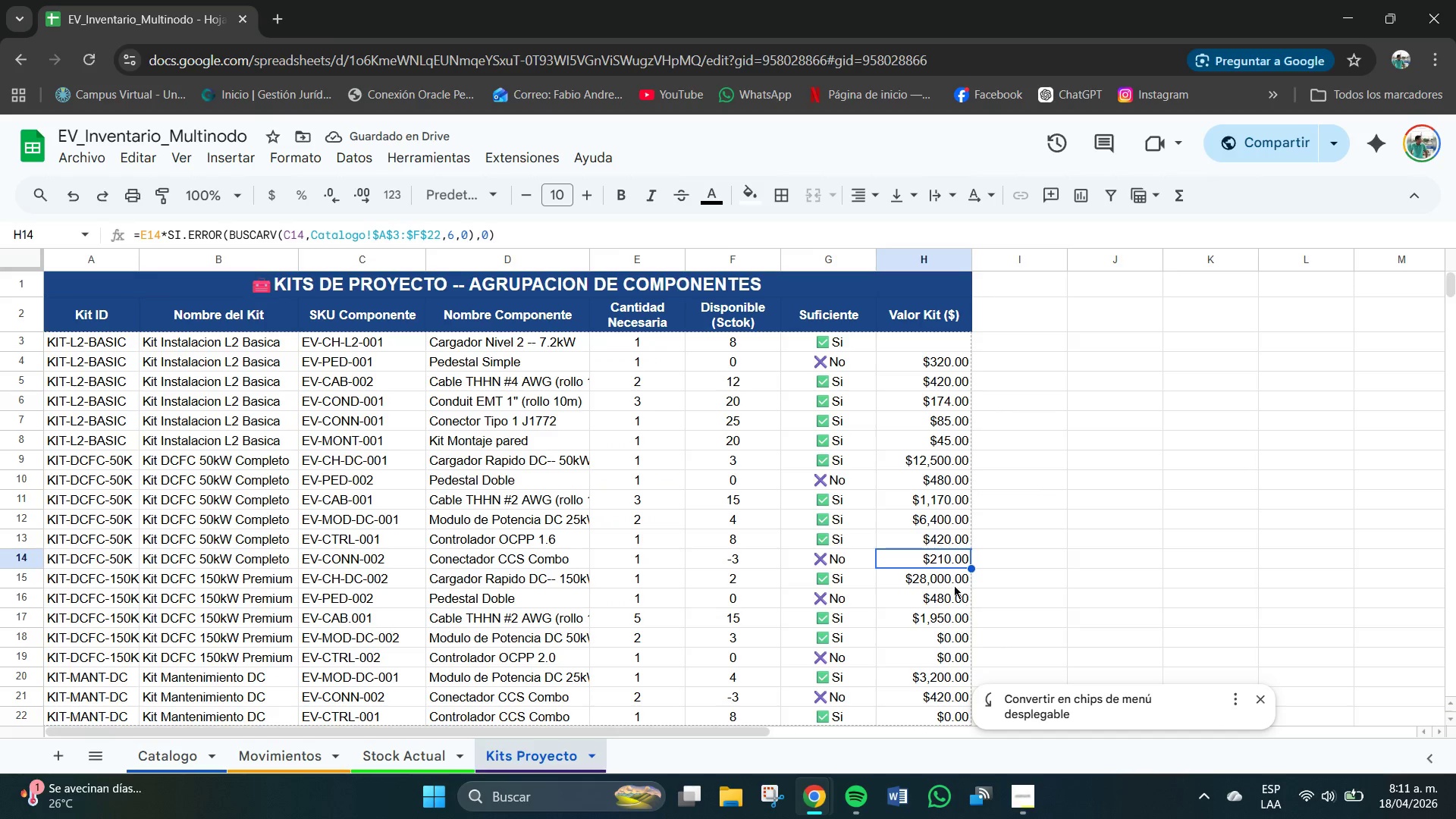 
scroll: coordinate [962, 609], scroll_direction: down, amount: 1.0
 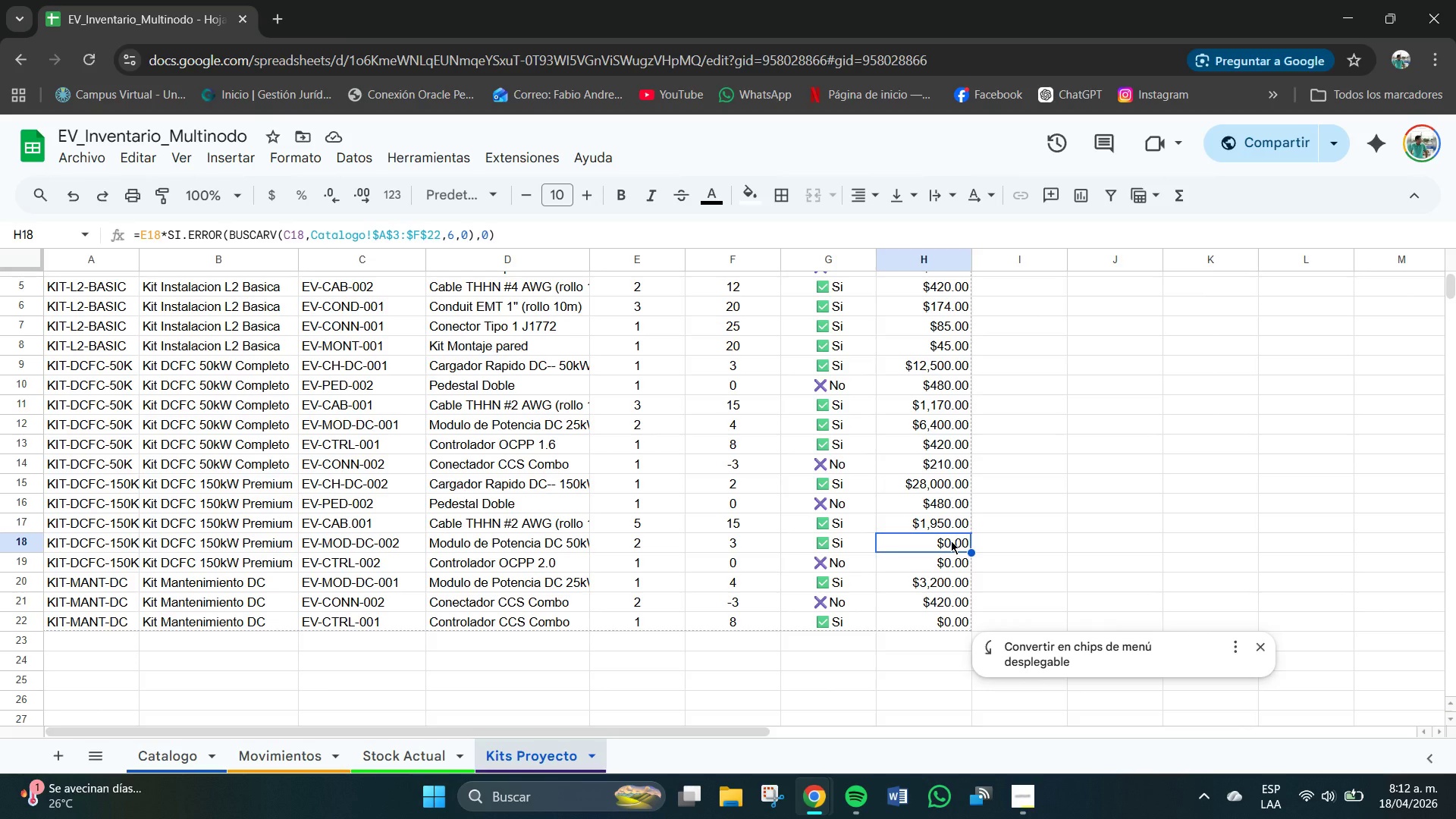 
wait(5.9)
 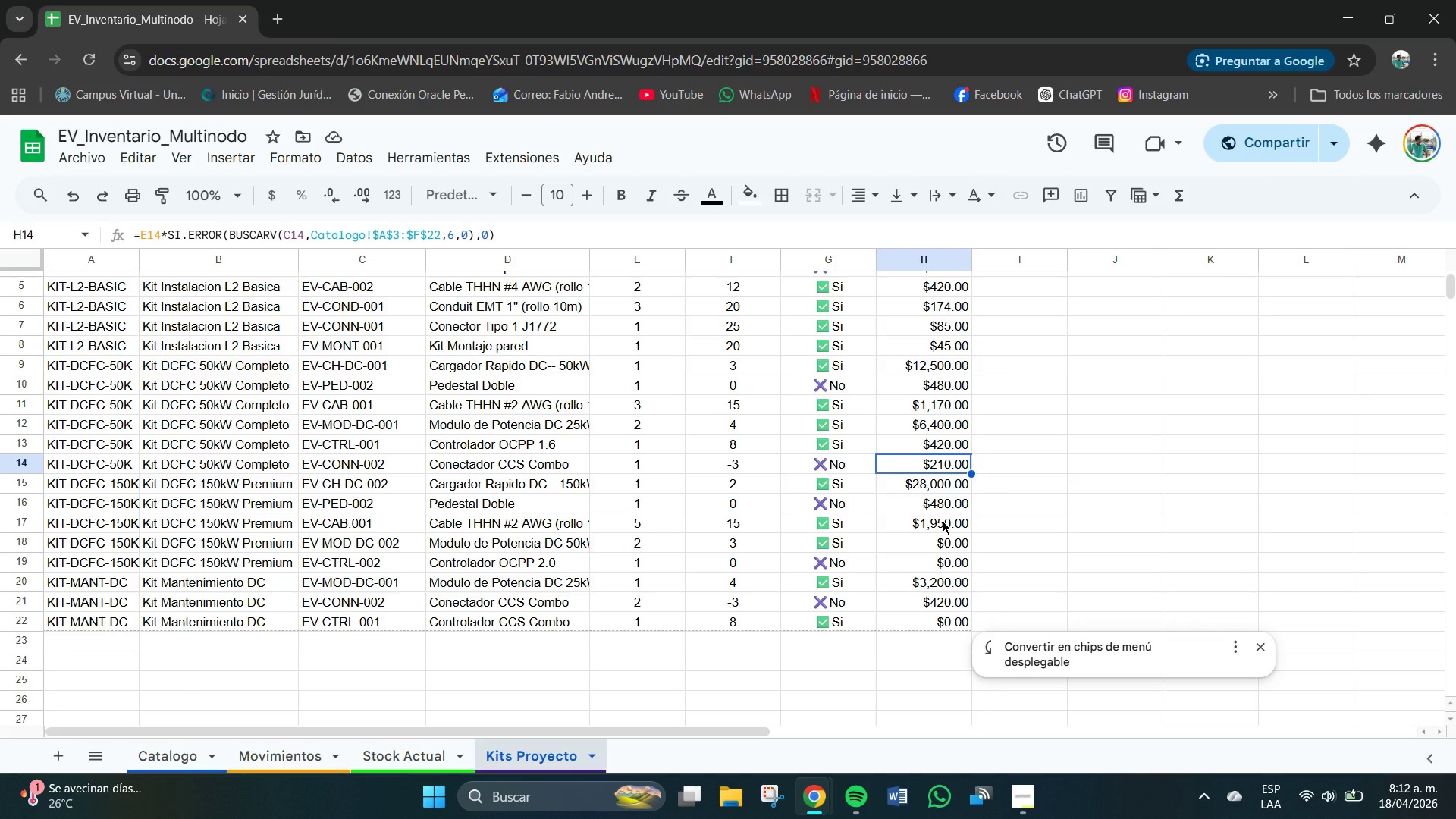 
key(Delete)
 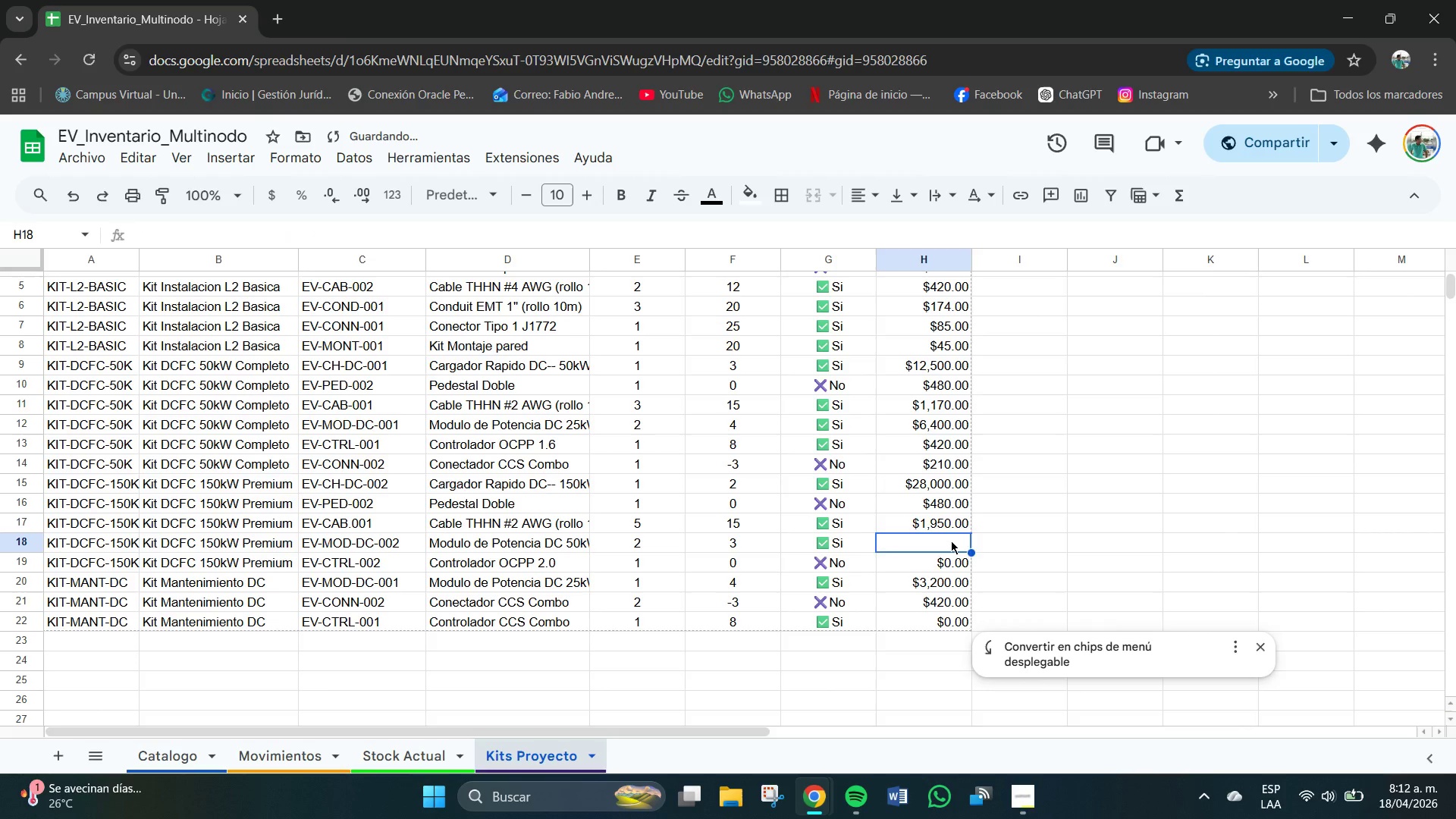 
key(Numpad1)
 